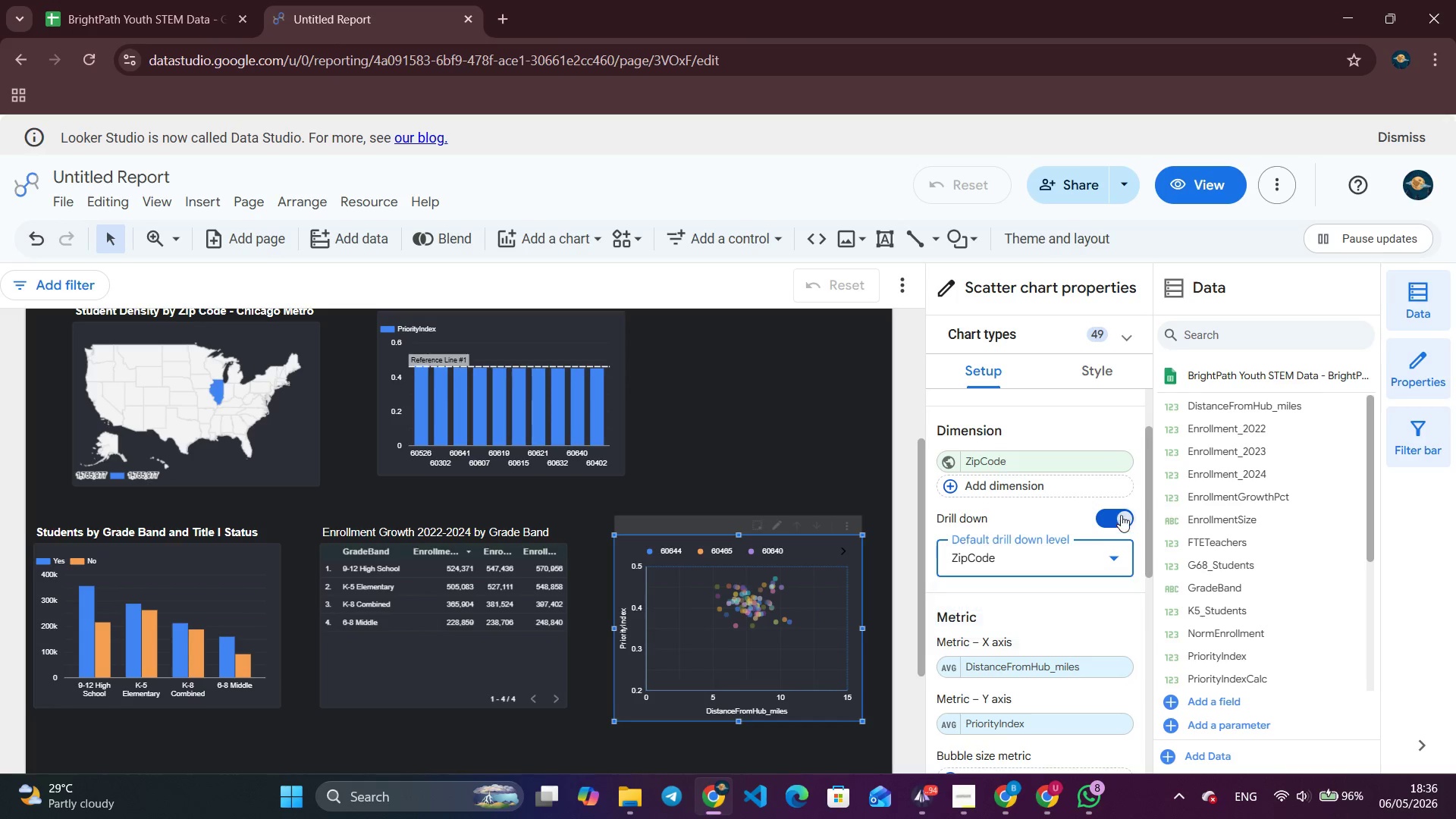 
triple_click([1123, 511])
 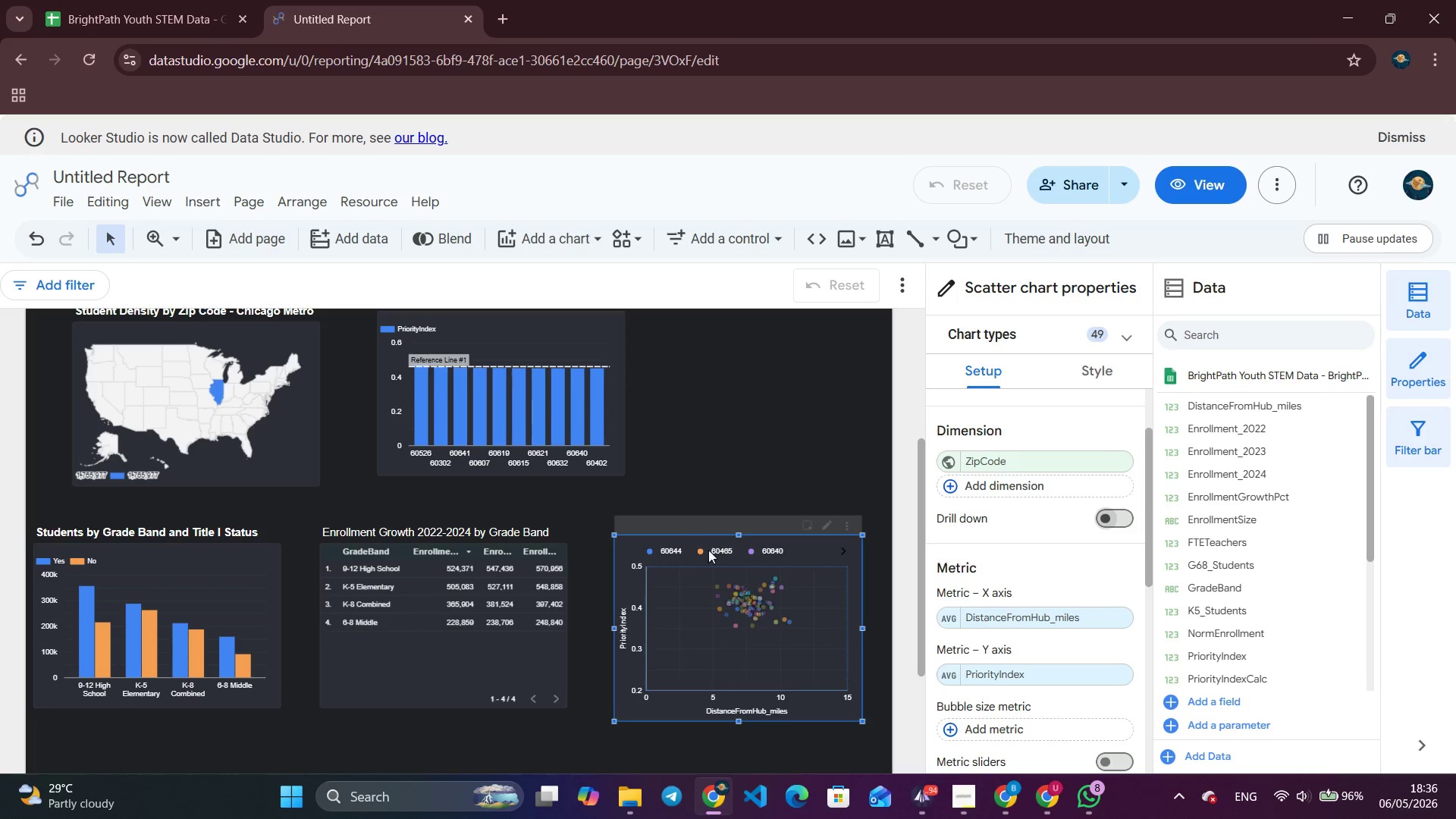 
left_click([1109, 377])
 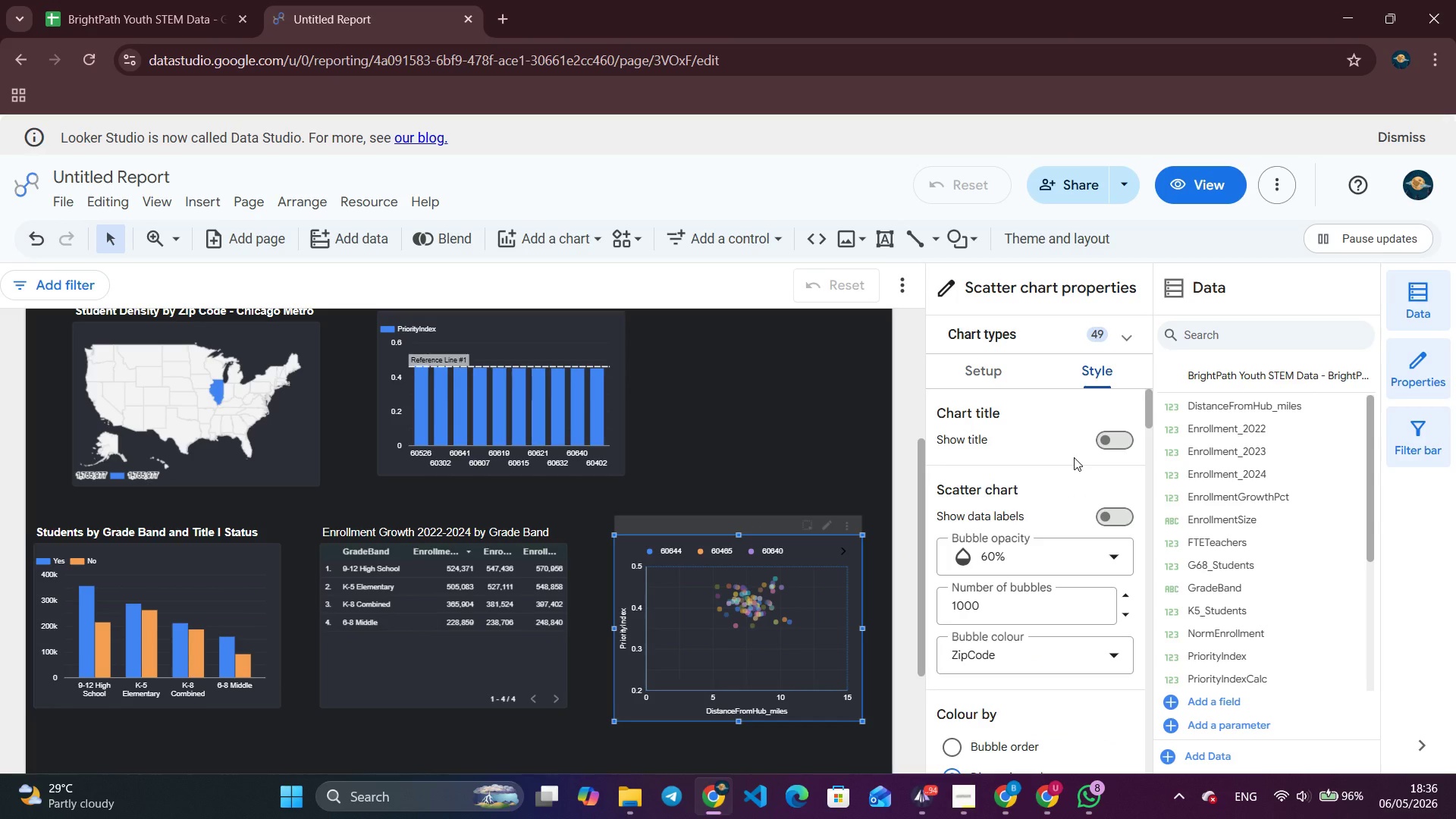 
left_click([1109, 443])
 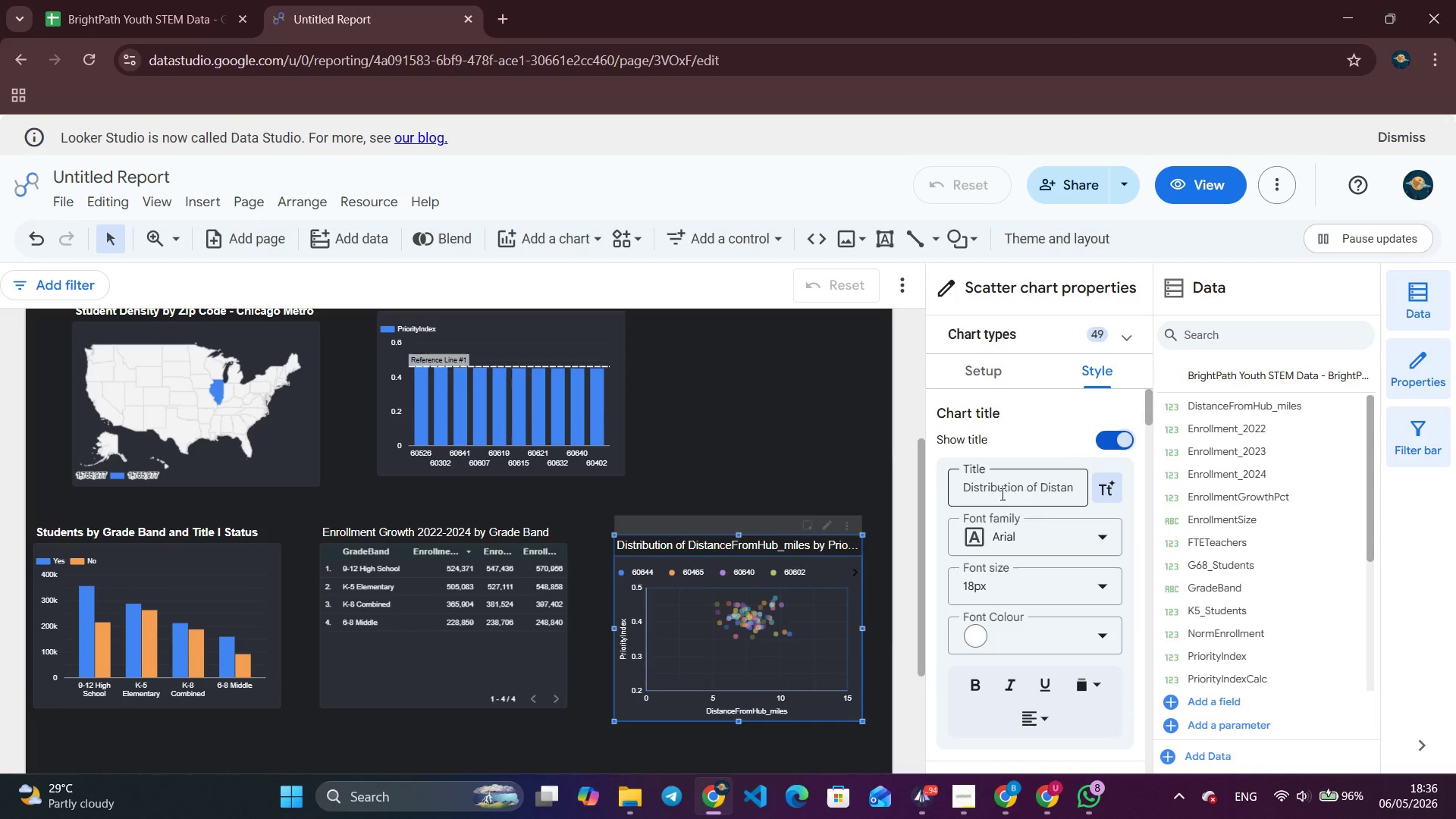 
double_click([1006, 488])
 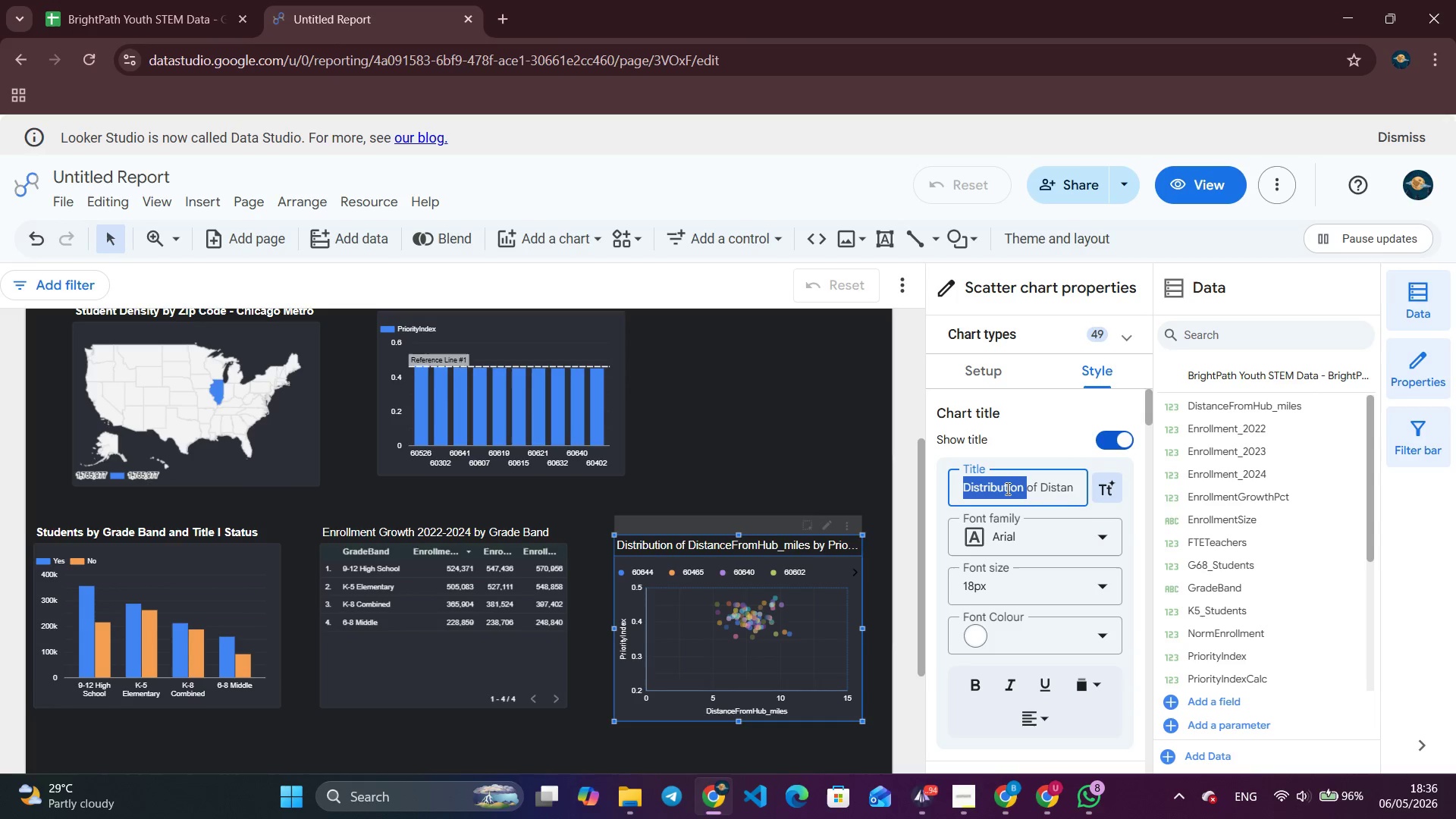 
triple_click([1006, 488])
 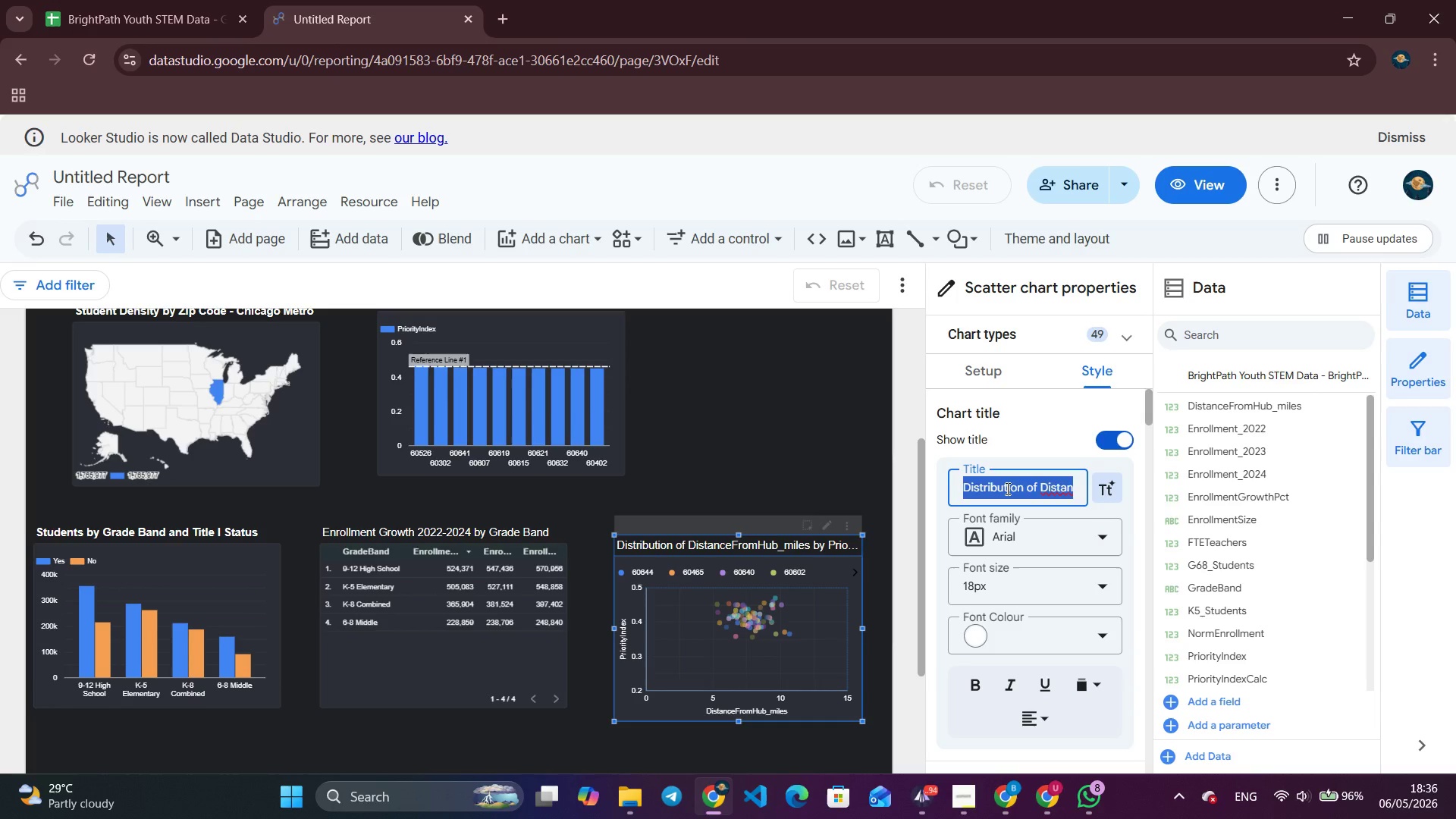 
key(Backspace)
type(Hub Proximity vs Priority Index by Zip Code)
 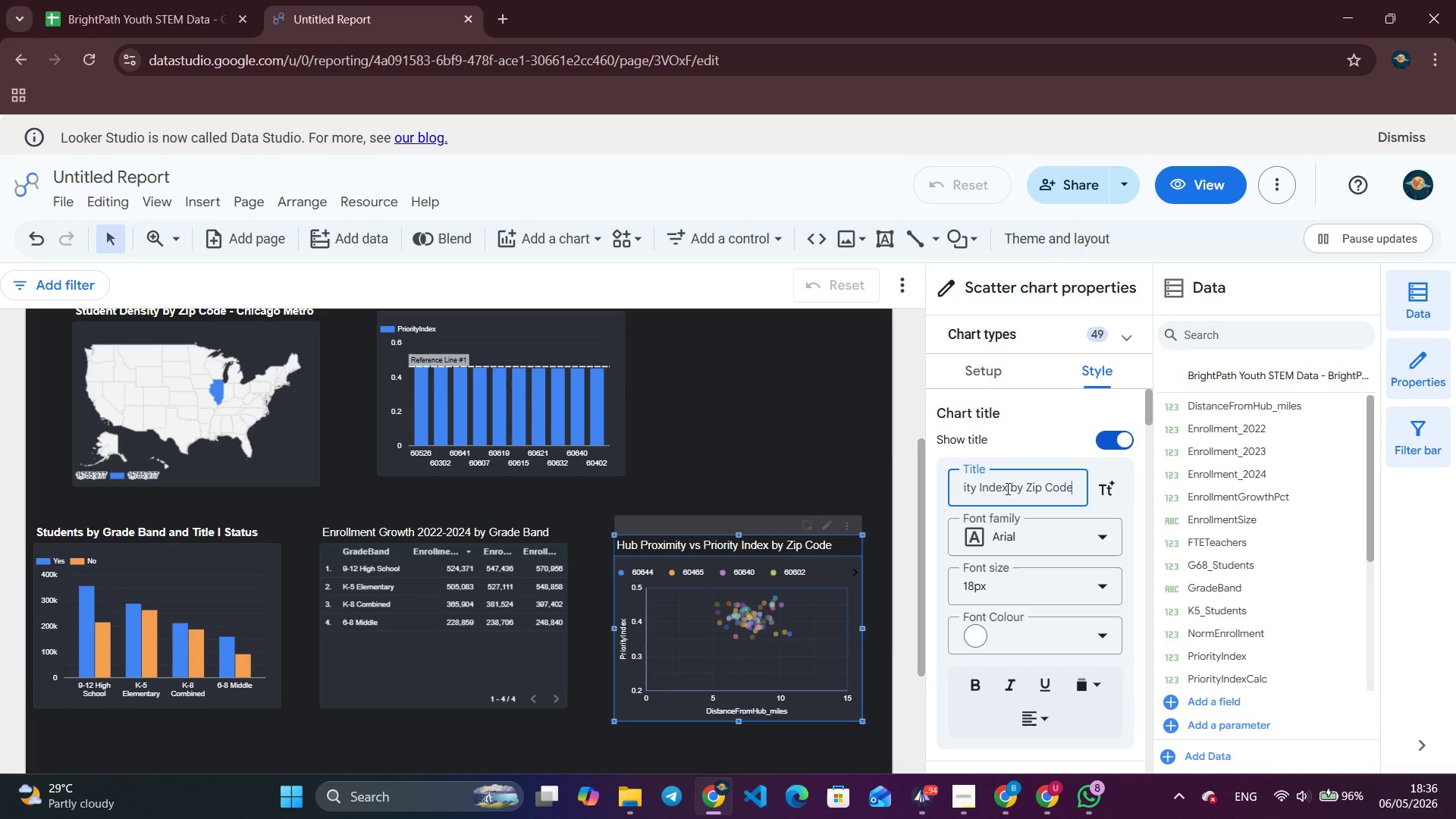 
left_click([970, 689])
 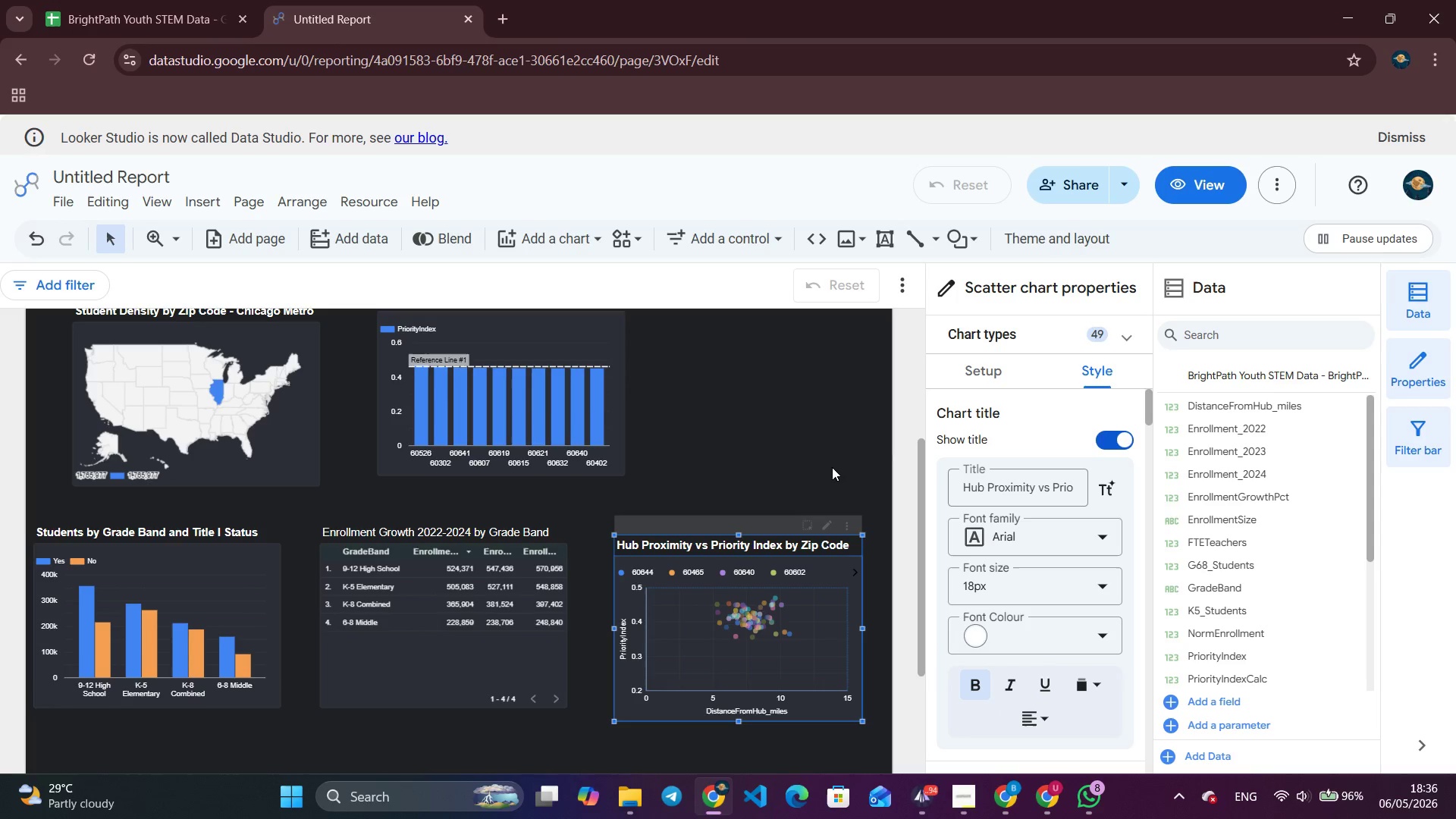 
left_click([832, 467])
 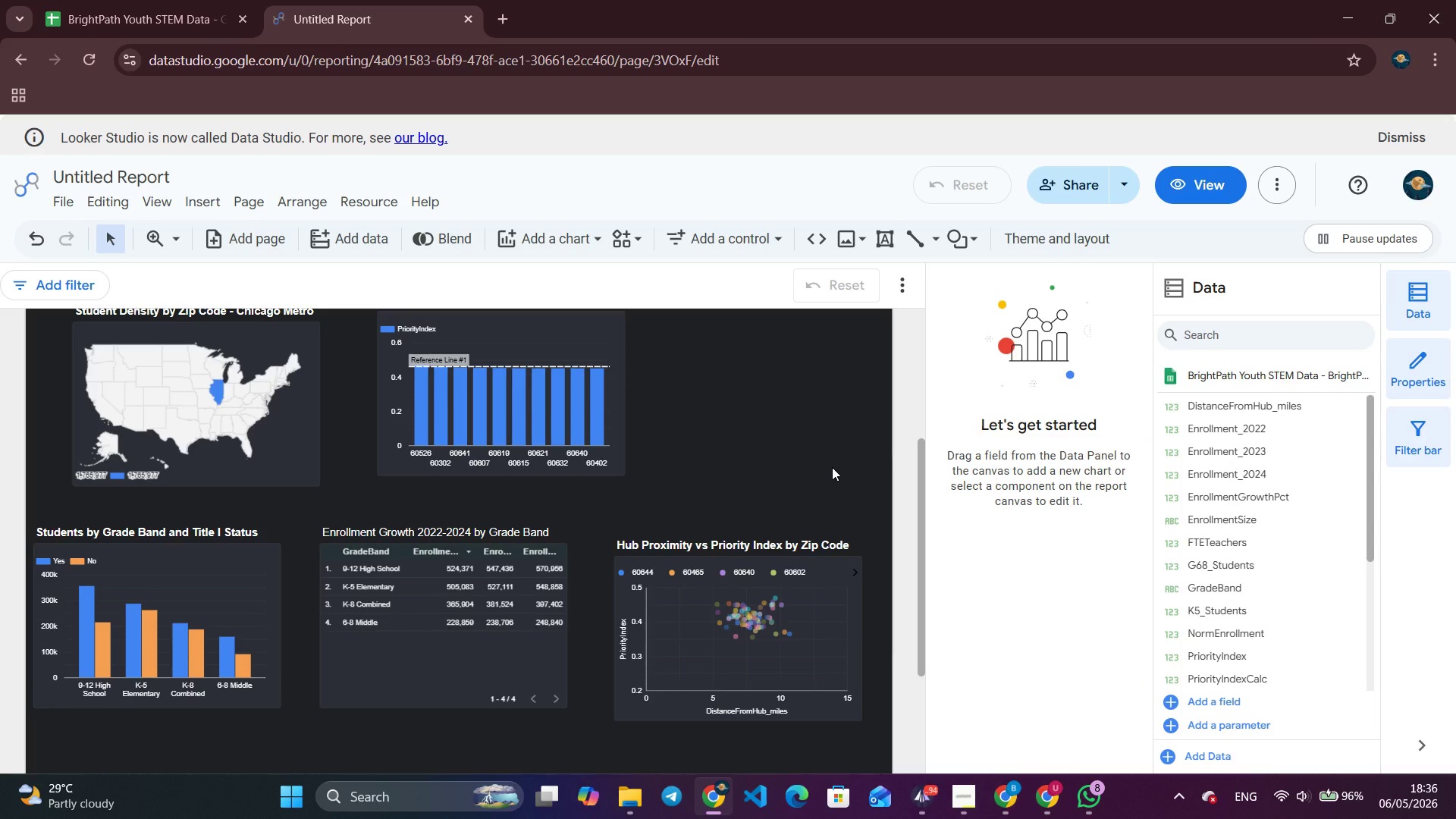 
scroll: coordinate [805, 497], scroll_direction: up, amount: 2.0
 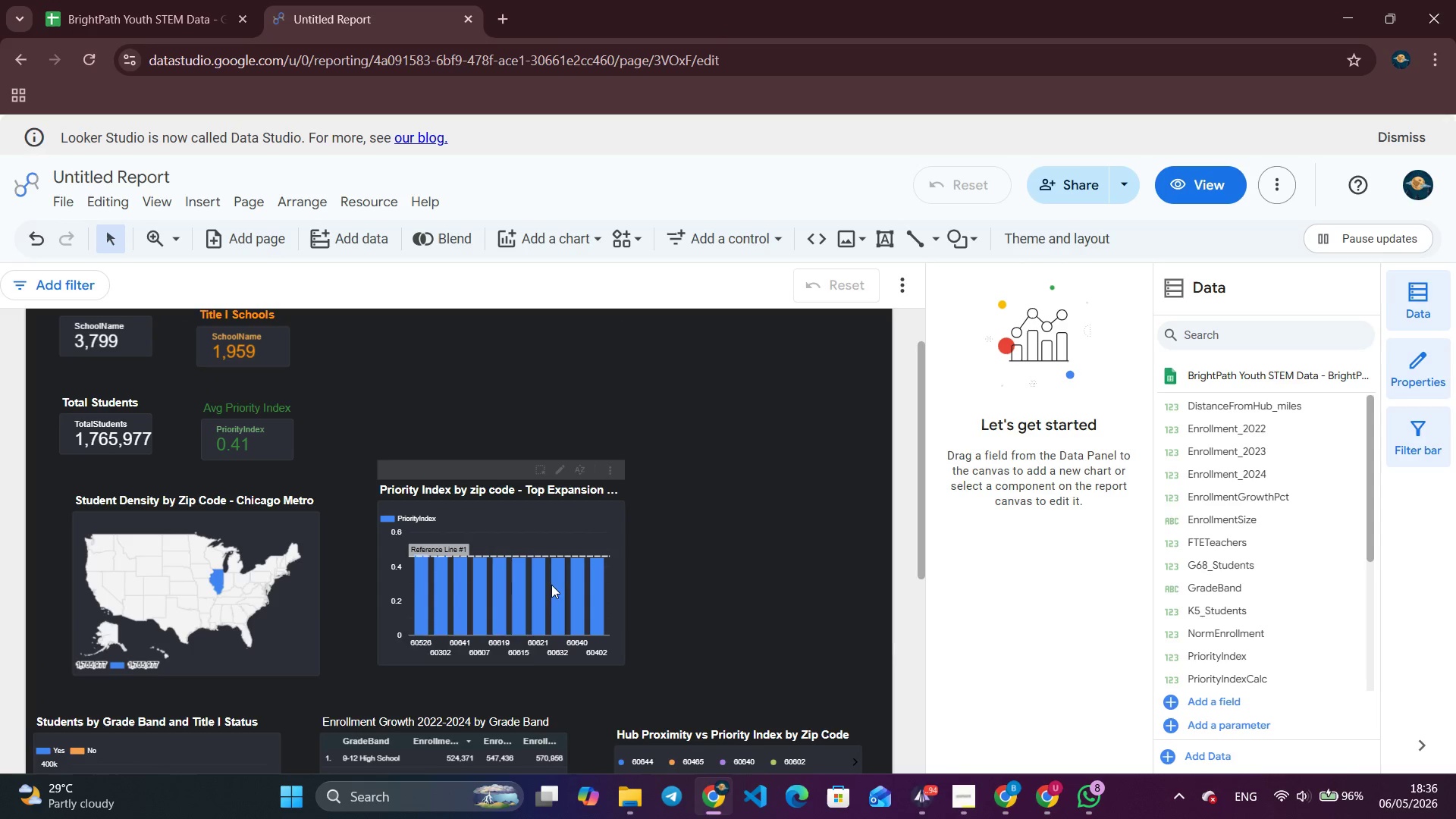 
left_click_drag(start_coordinate=[548, 583], to_coordinate=[459, 605])
 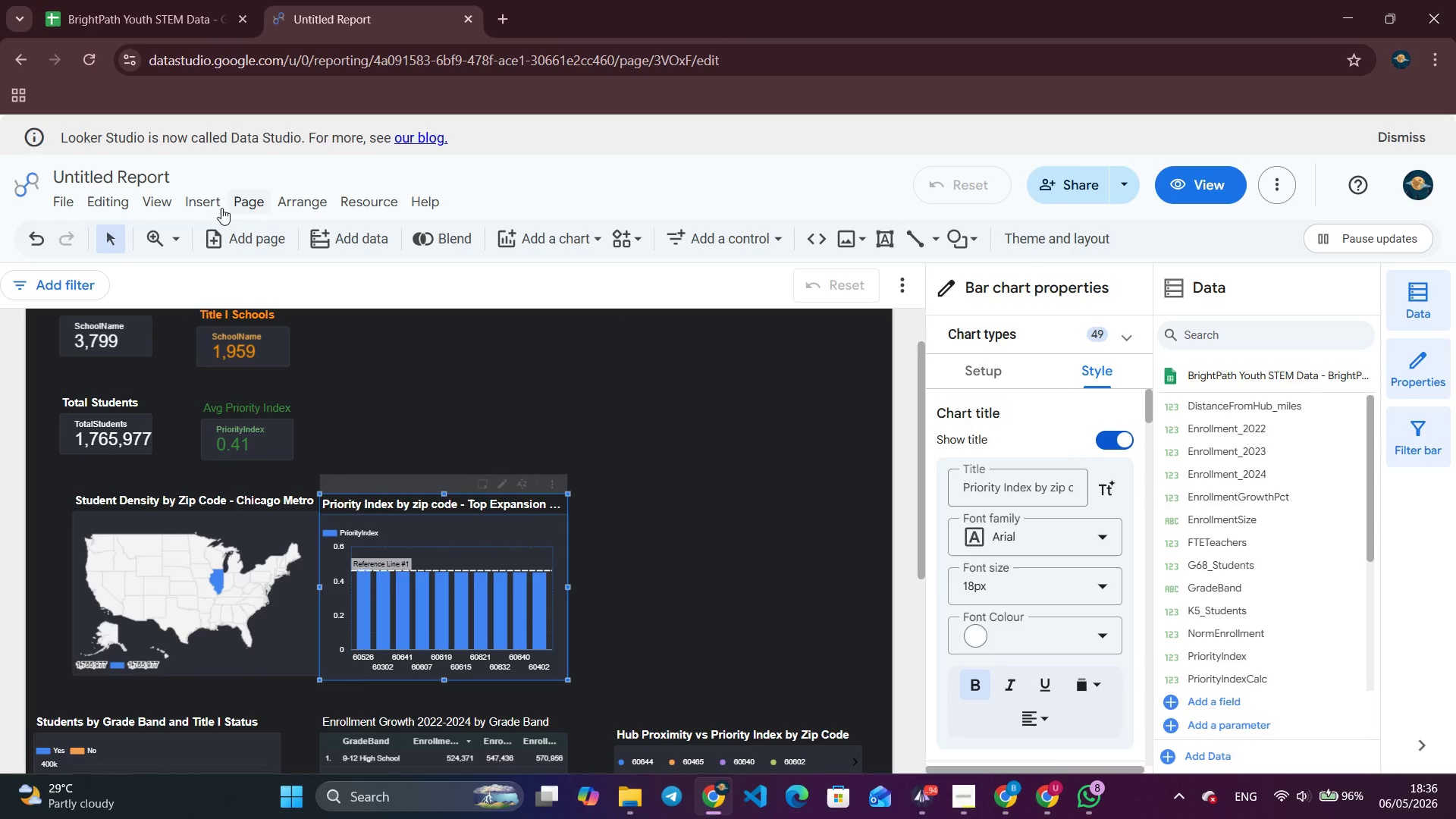 
left_click([212, 210])
 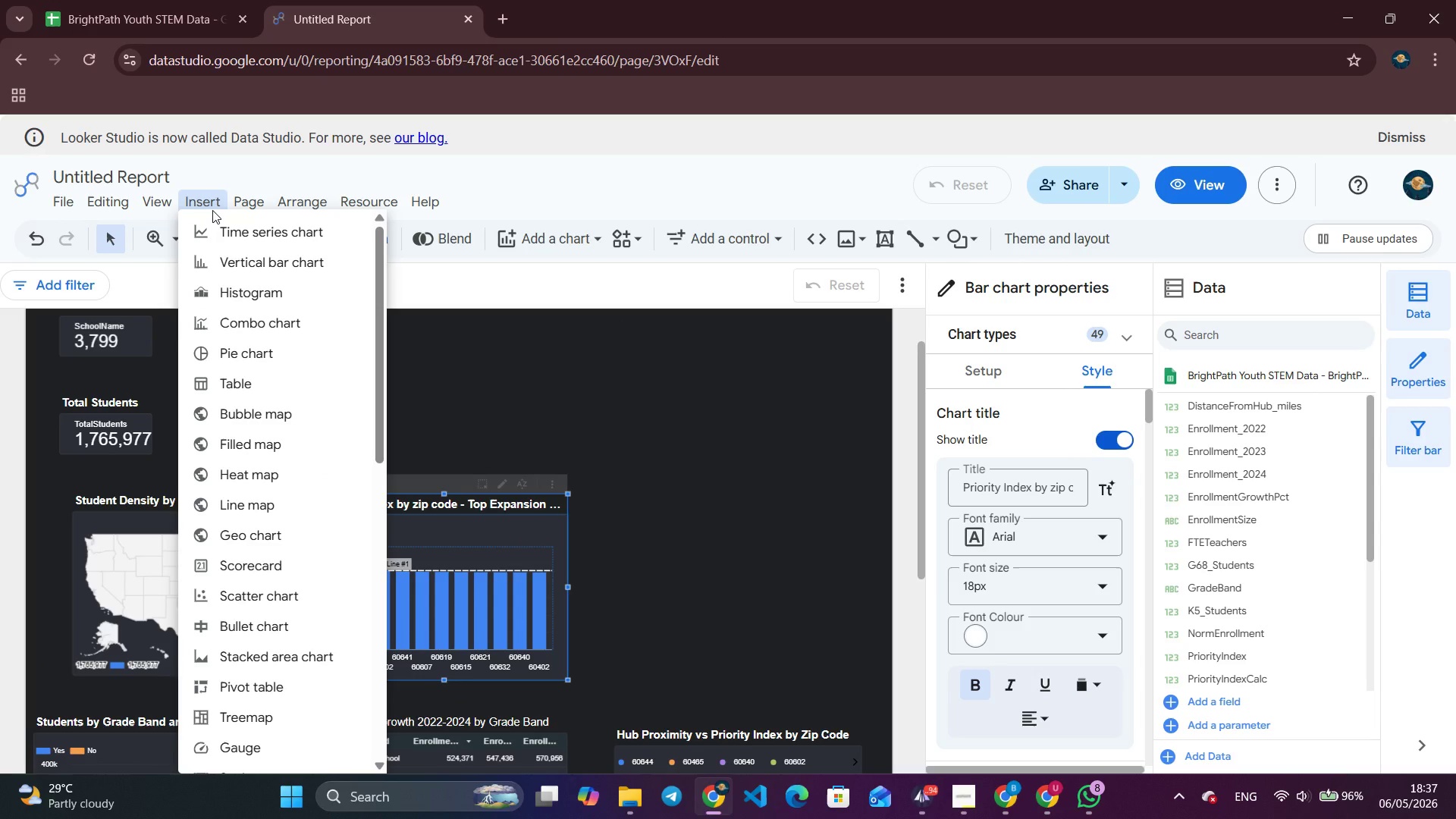 
left_click([248, 385])
 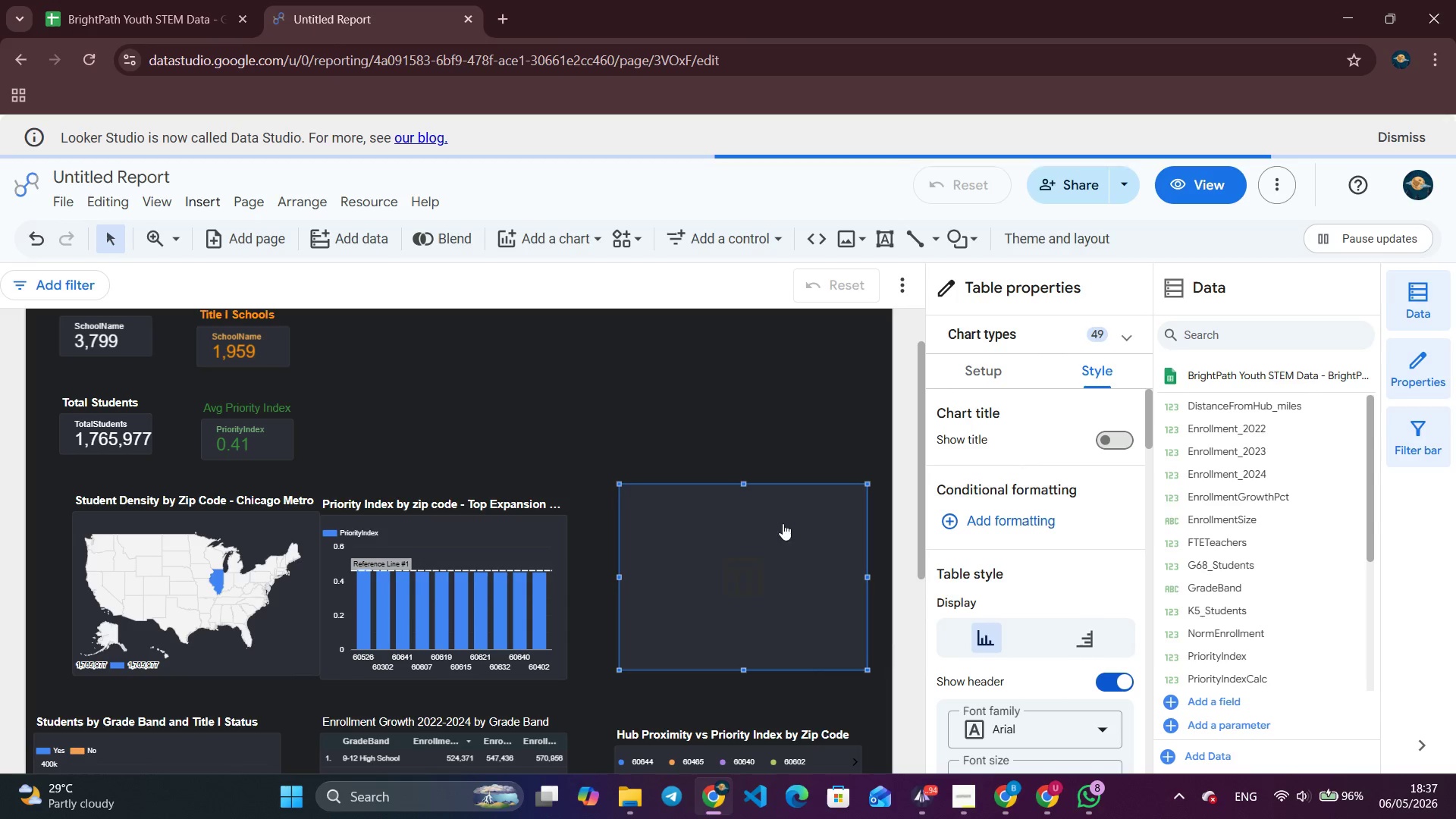 
left_click([991, 367])
 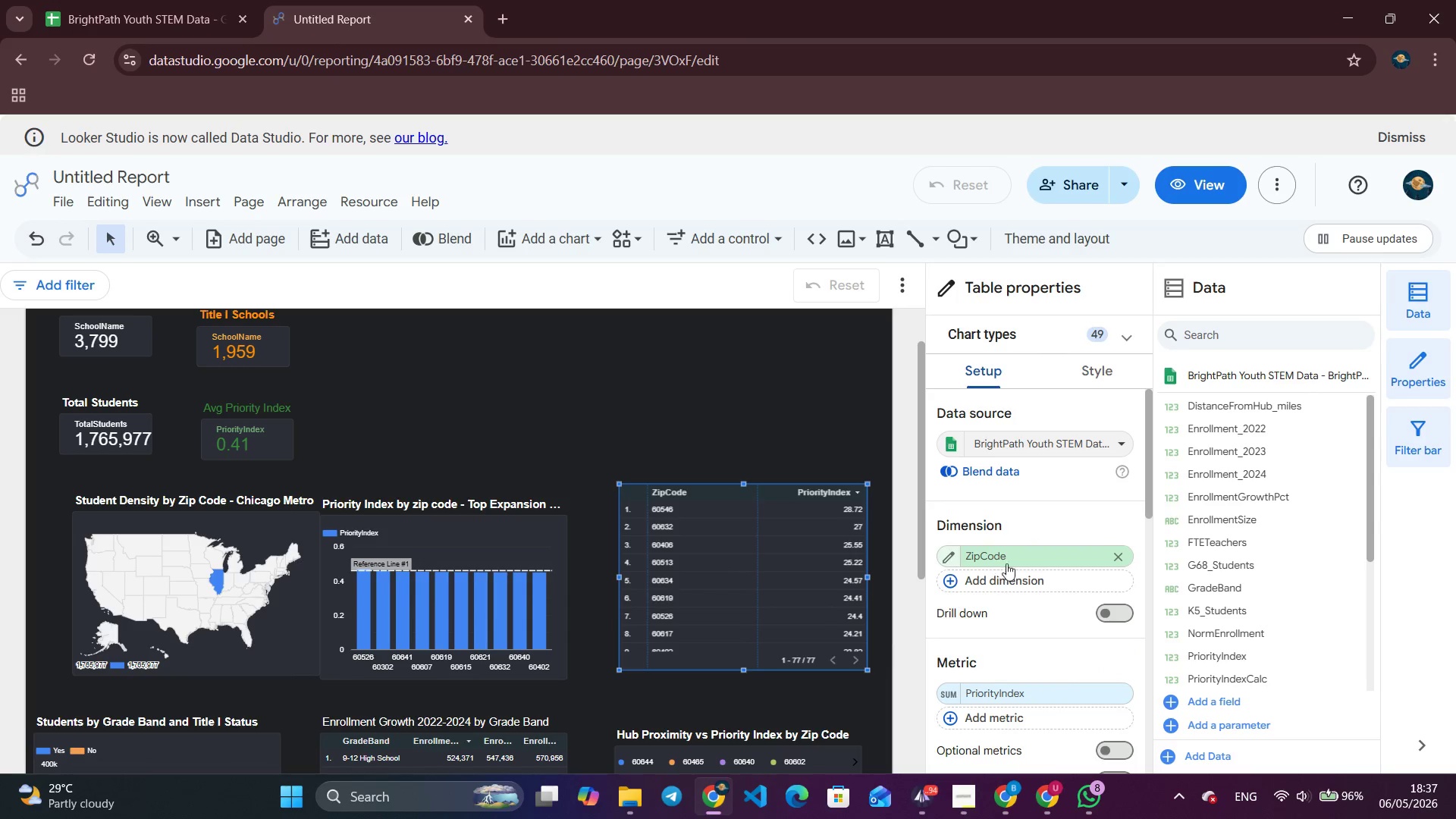 
left_click([1012, 560])
 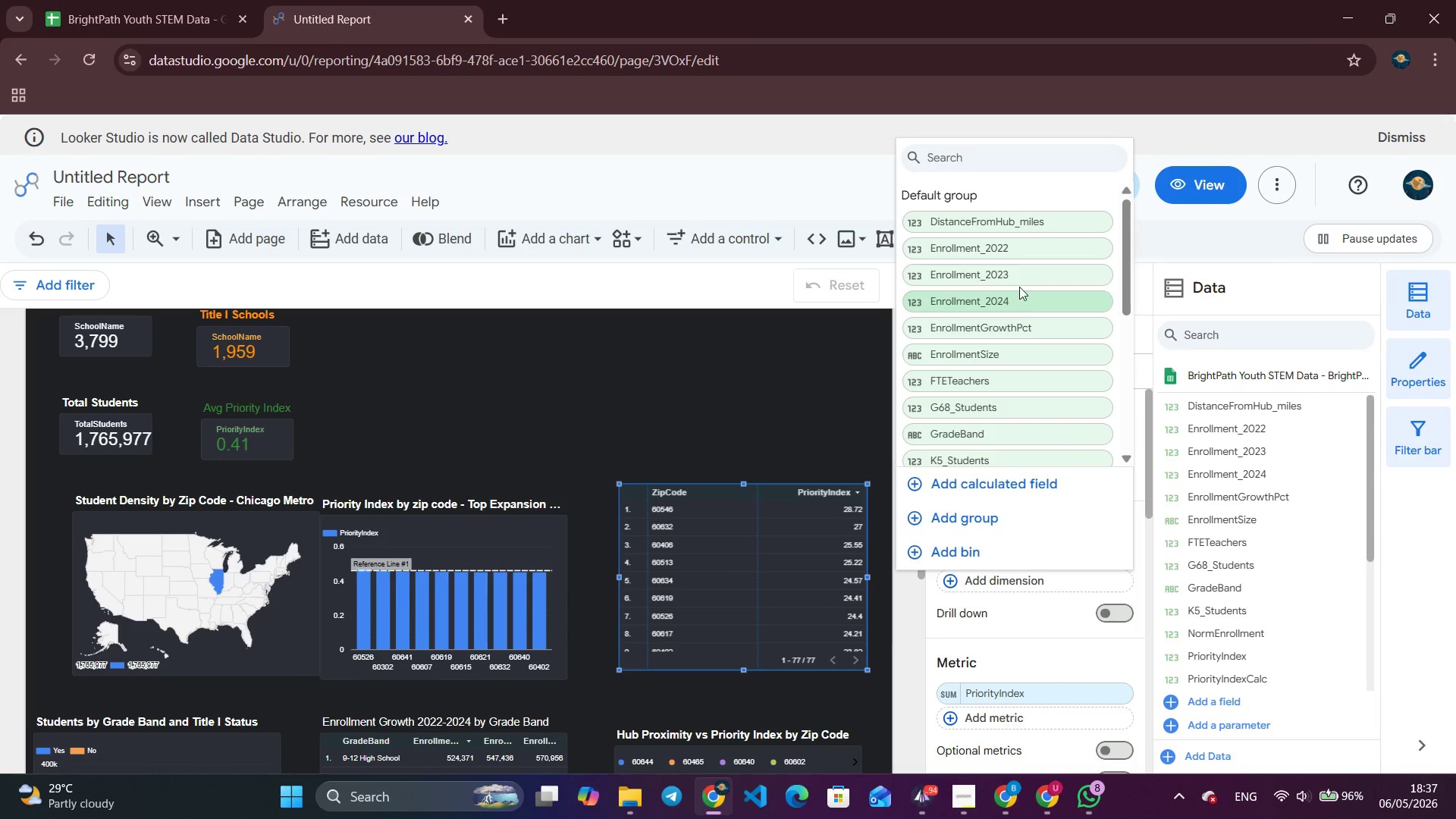 
scroll: coordinate [1019, 287], scroll_direction: down, amount: 5.0
 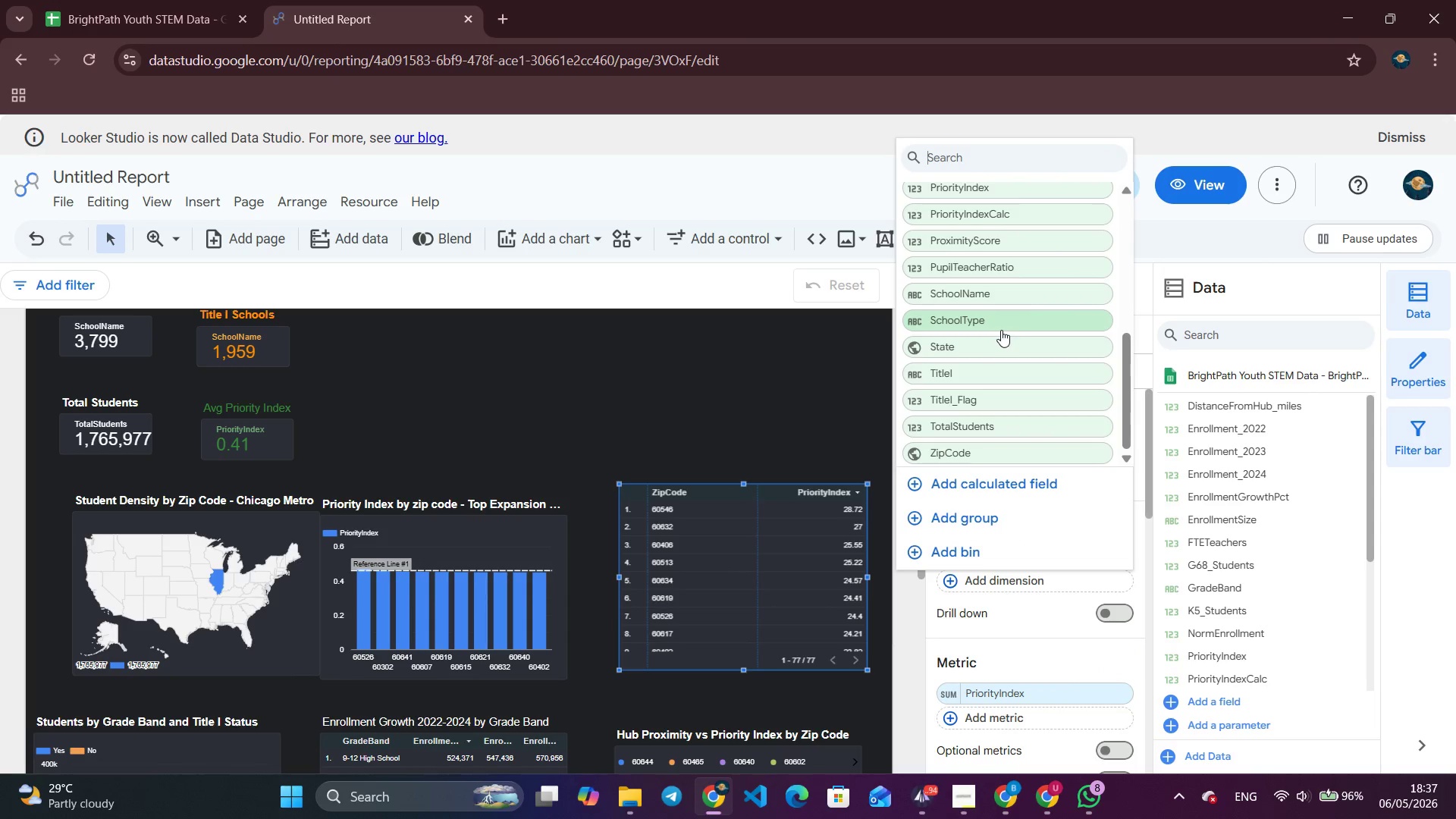 
left_click([1015, 302])
 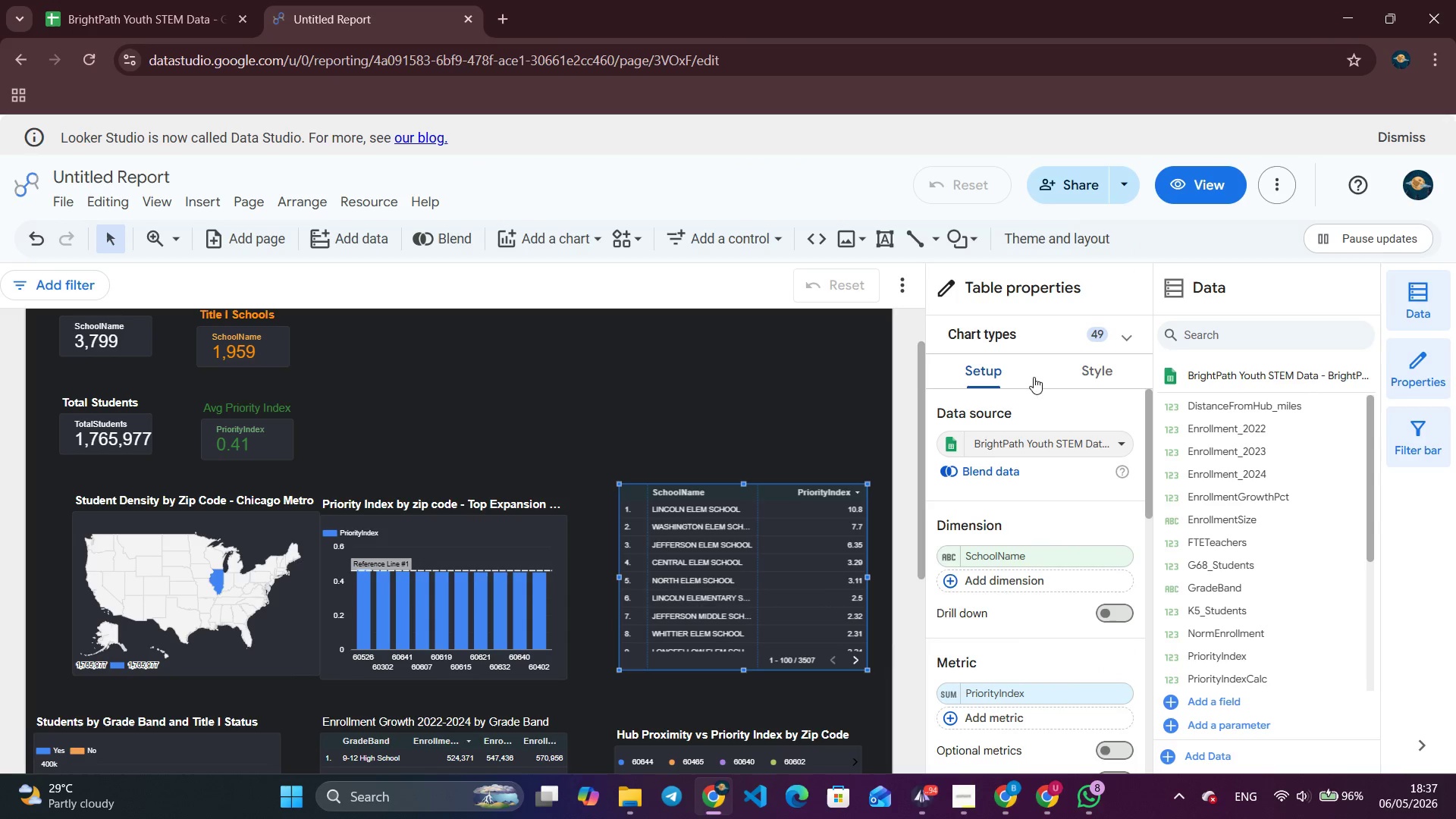 
left_click([1021, 575])
 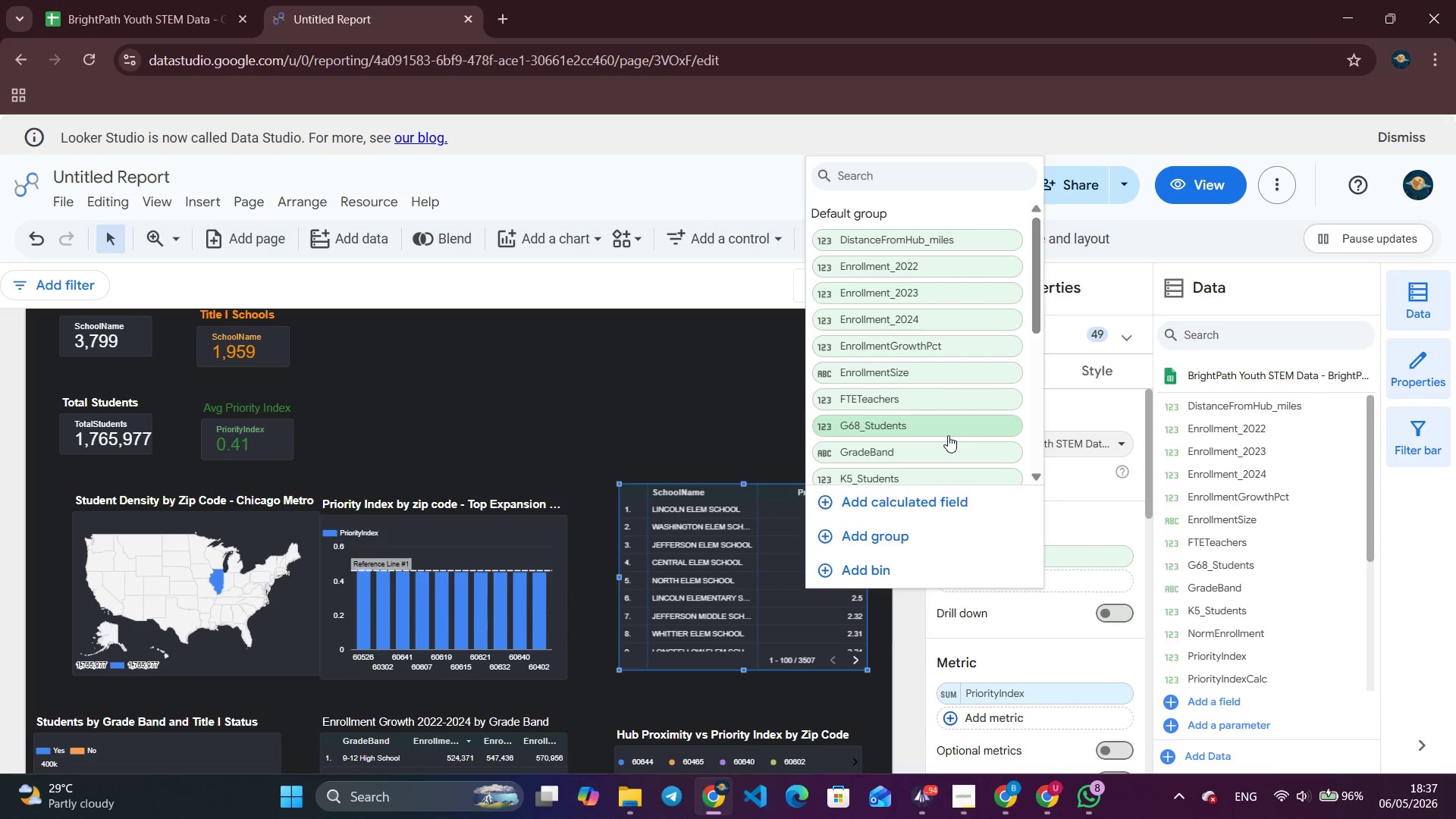 
wait(5.2)
 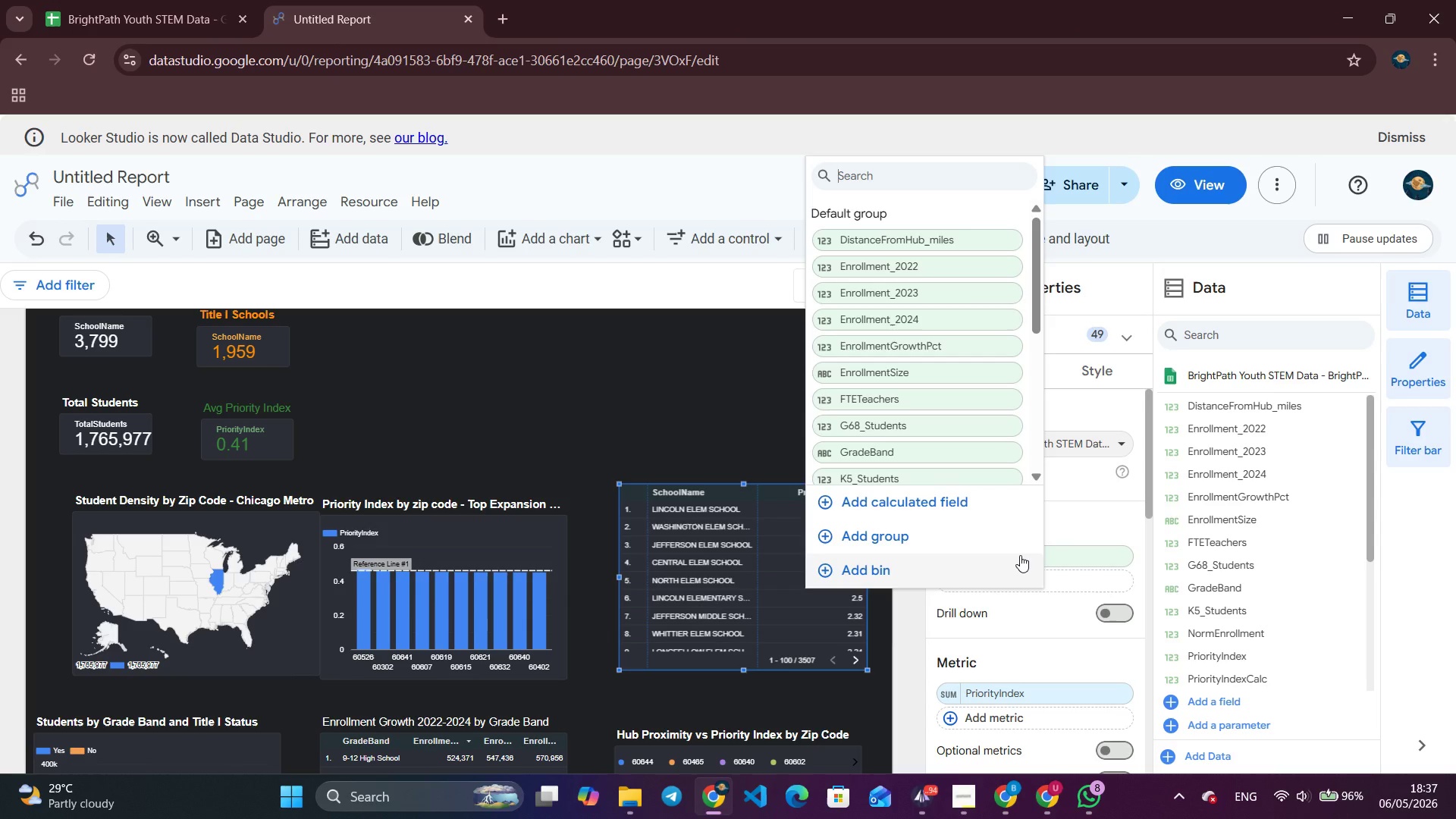 
scroll: coordinate [887, 359], scroll_direction: down, amount: 5.0
 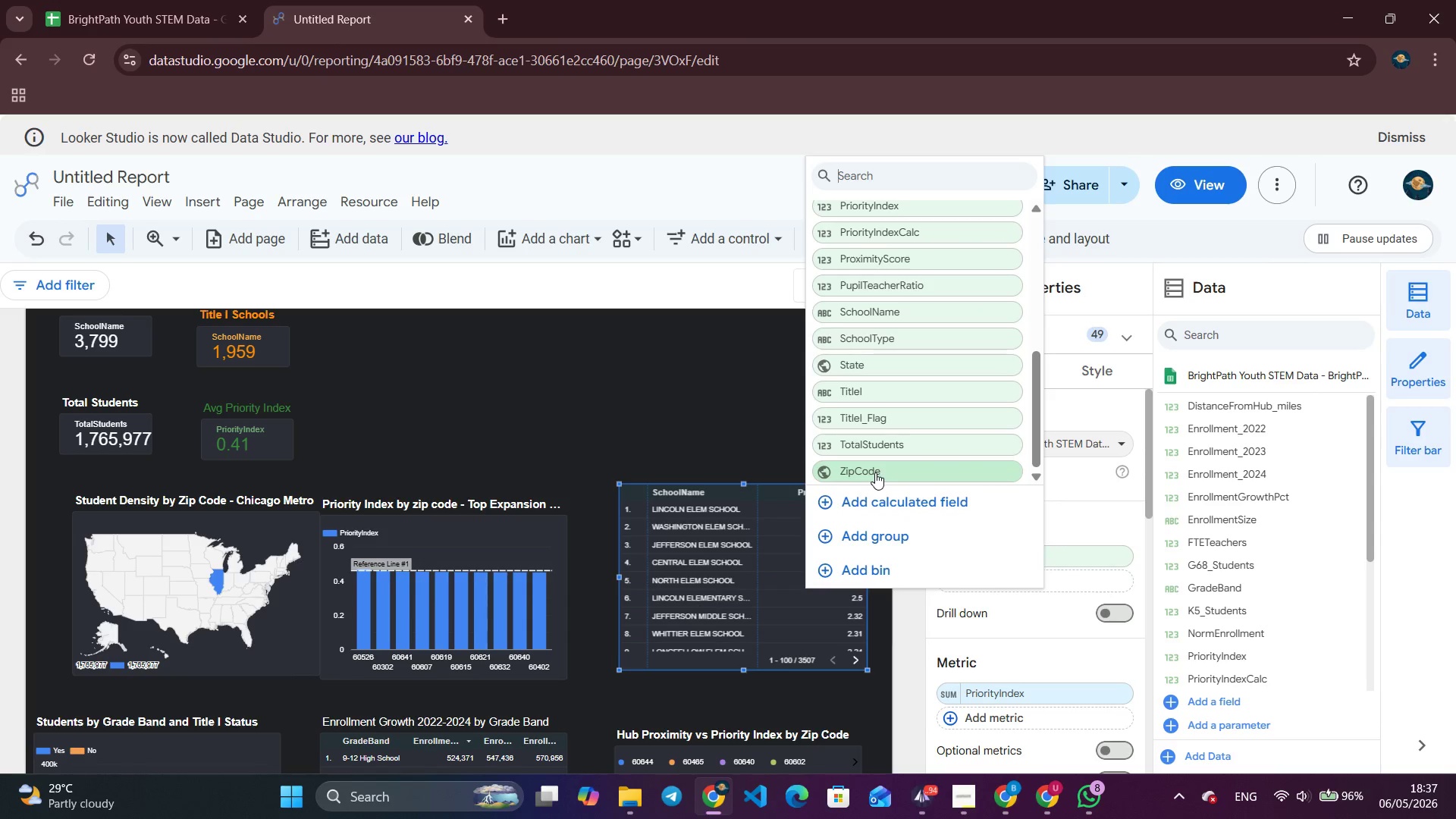 
left_click([875, 472])
 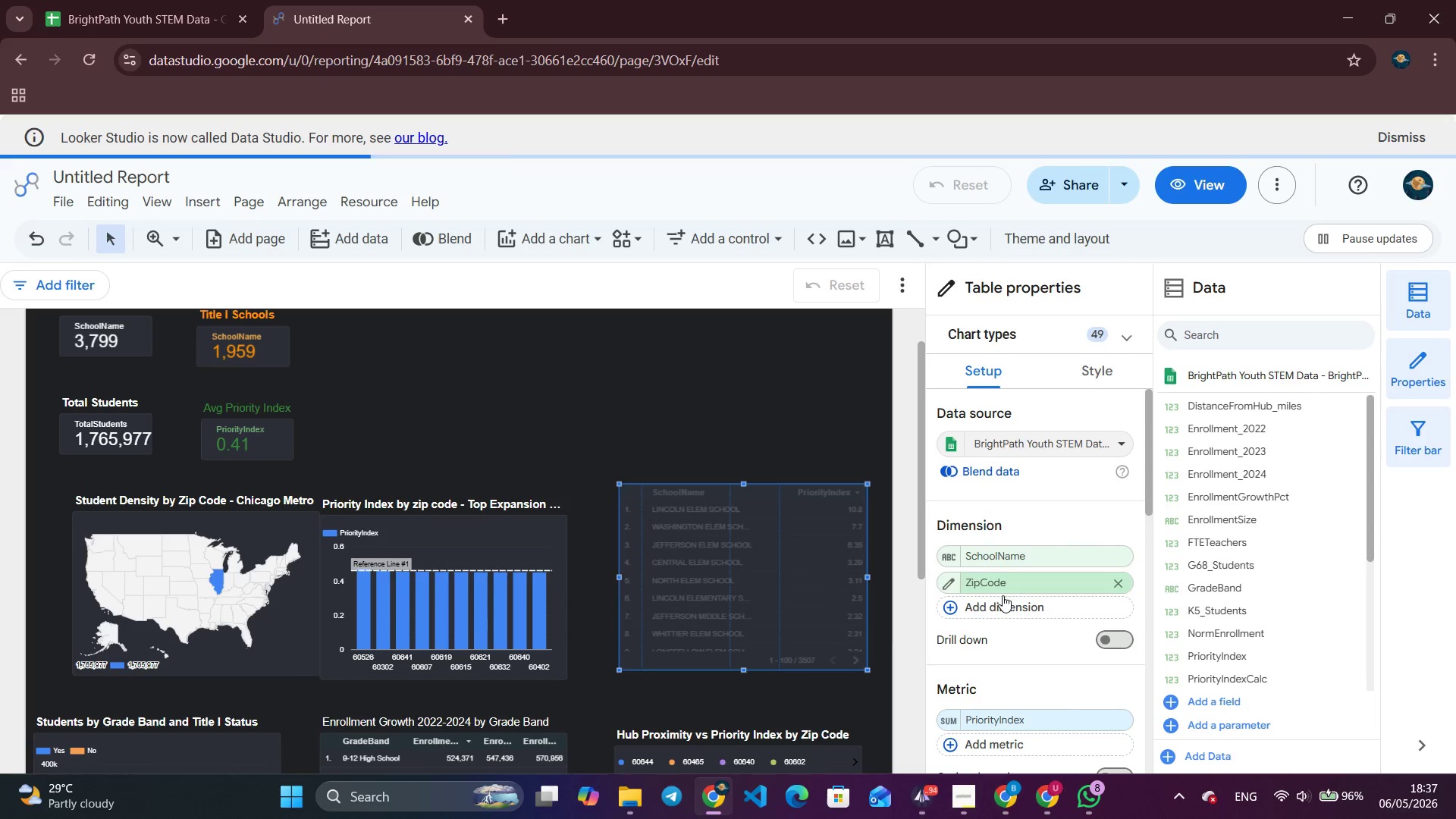 
left_click([1003, 606])
 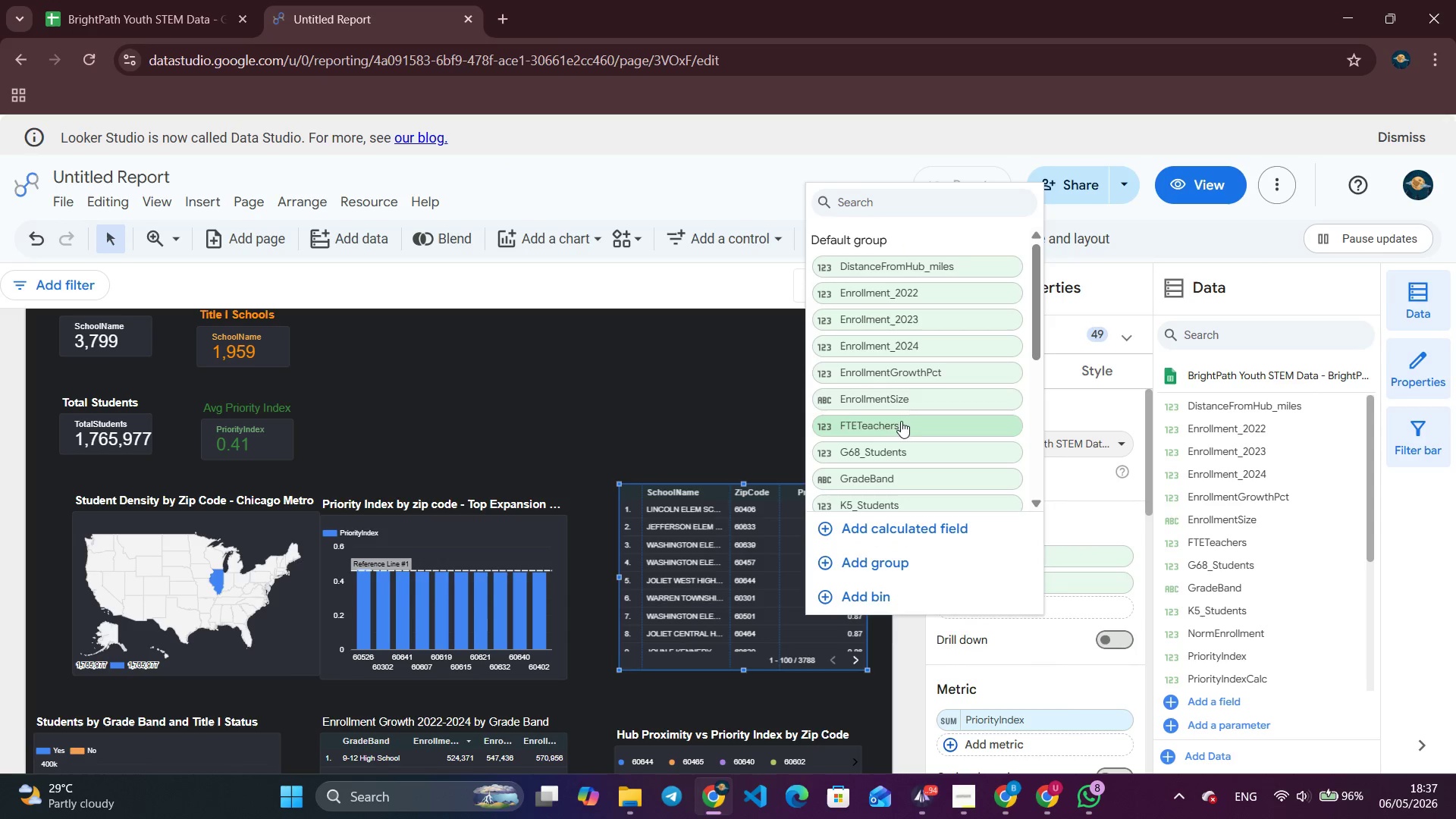 
left_click([891, 481])
 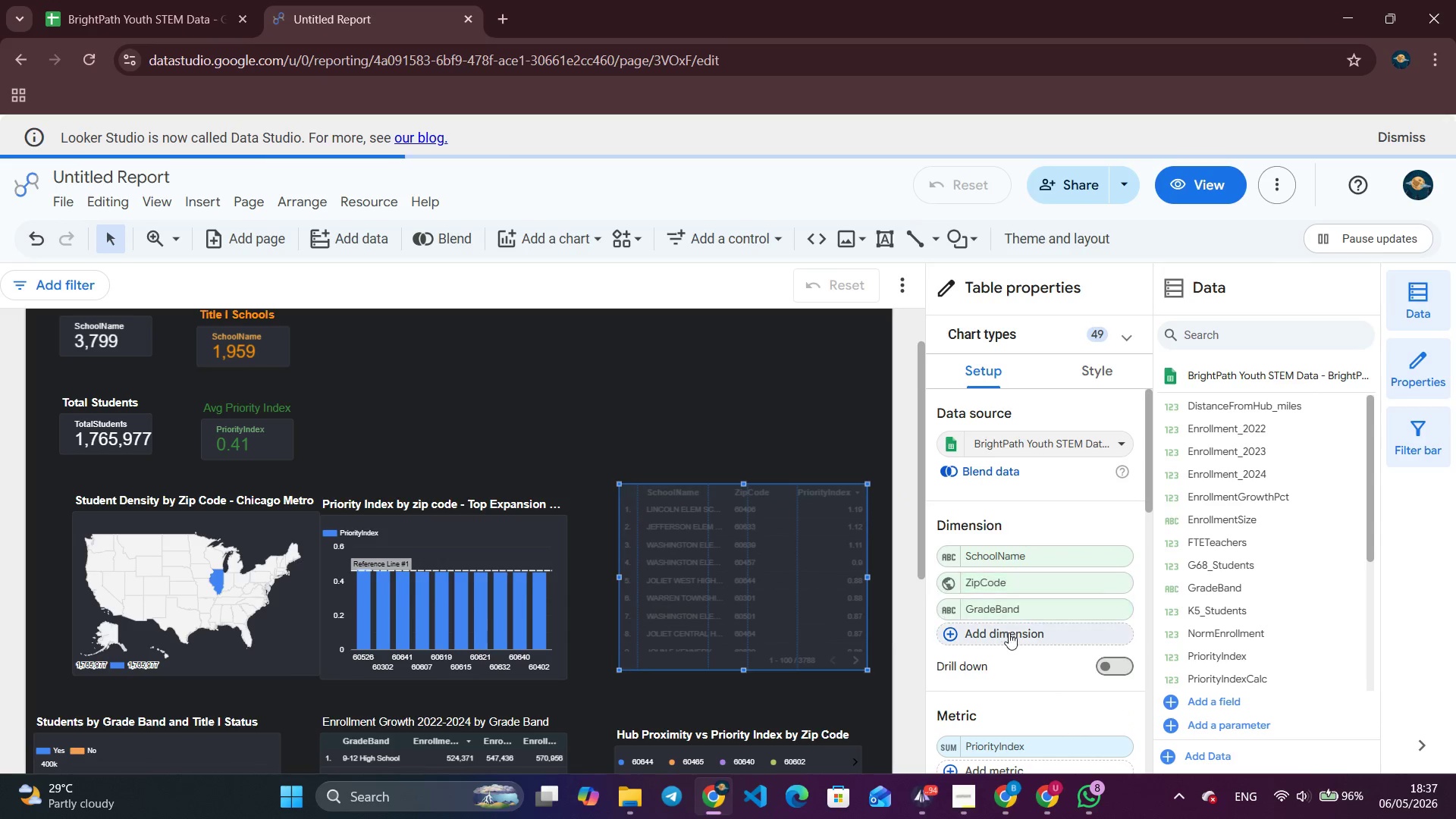 
left_click([1009, 632])
 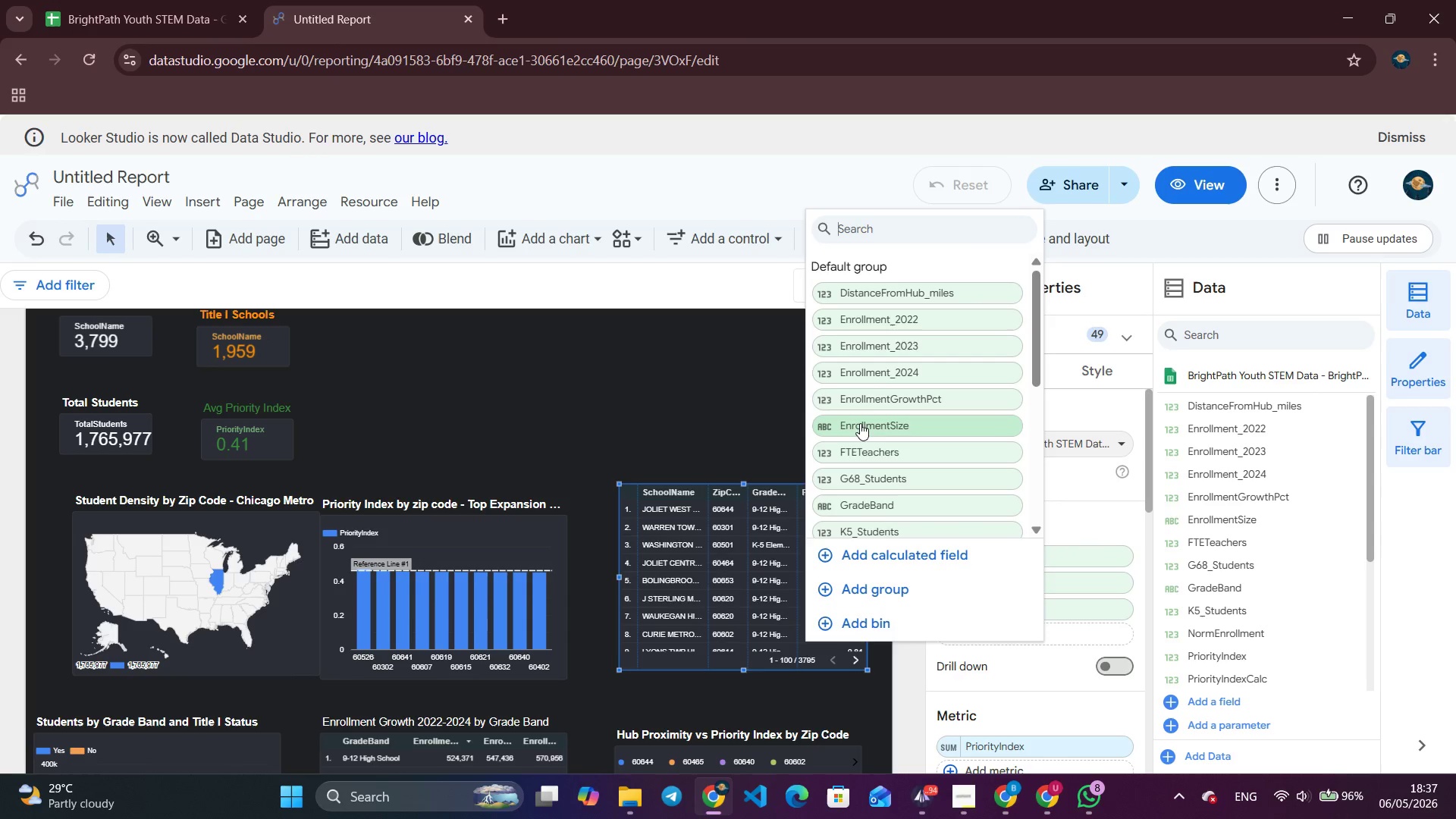 
scroll: coordinate [868, 419], scroll_direction: down, amount: 3.0
 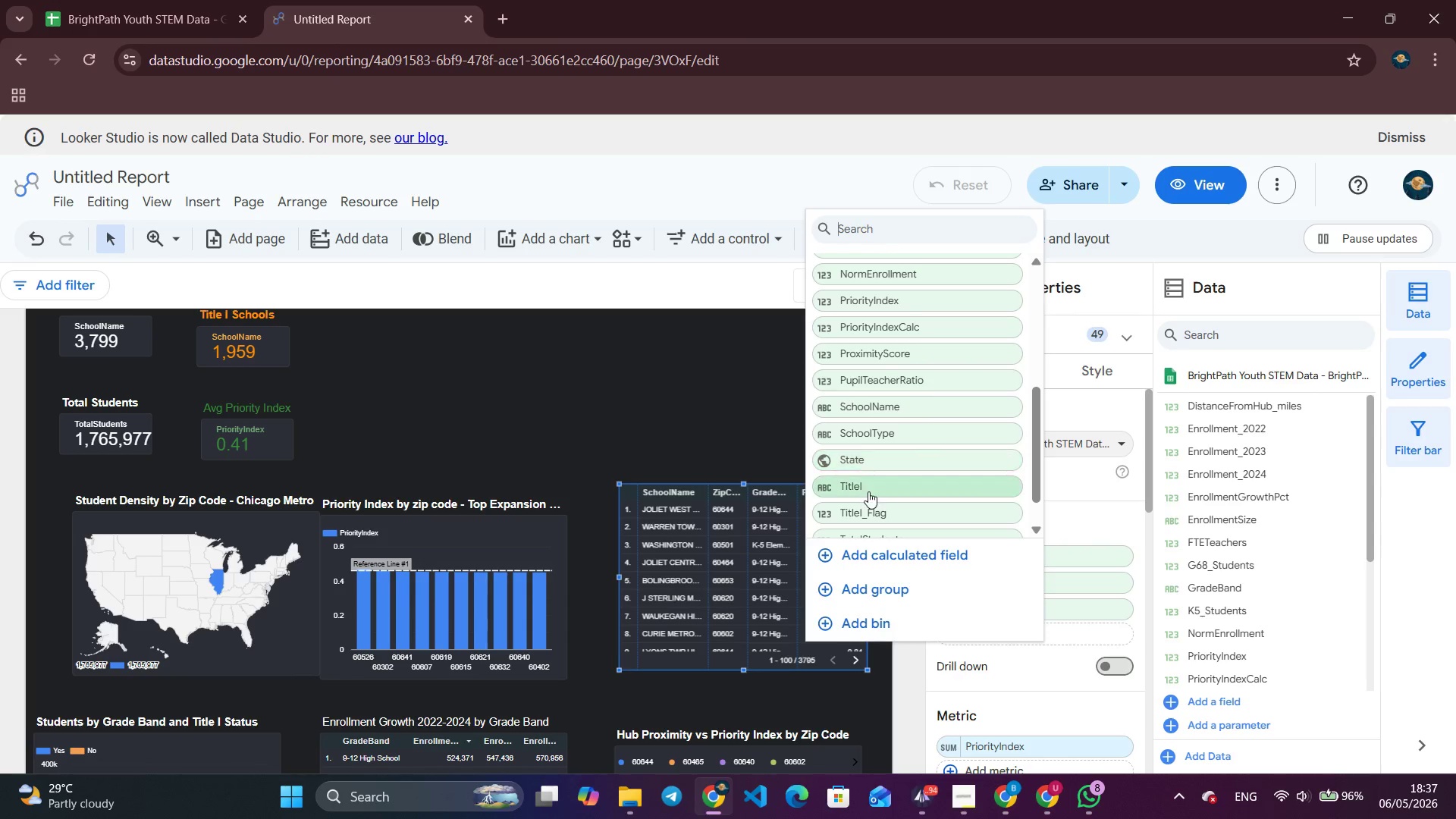 
left_click([870, 492])
 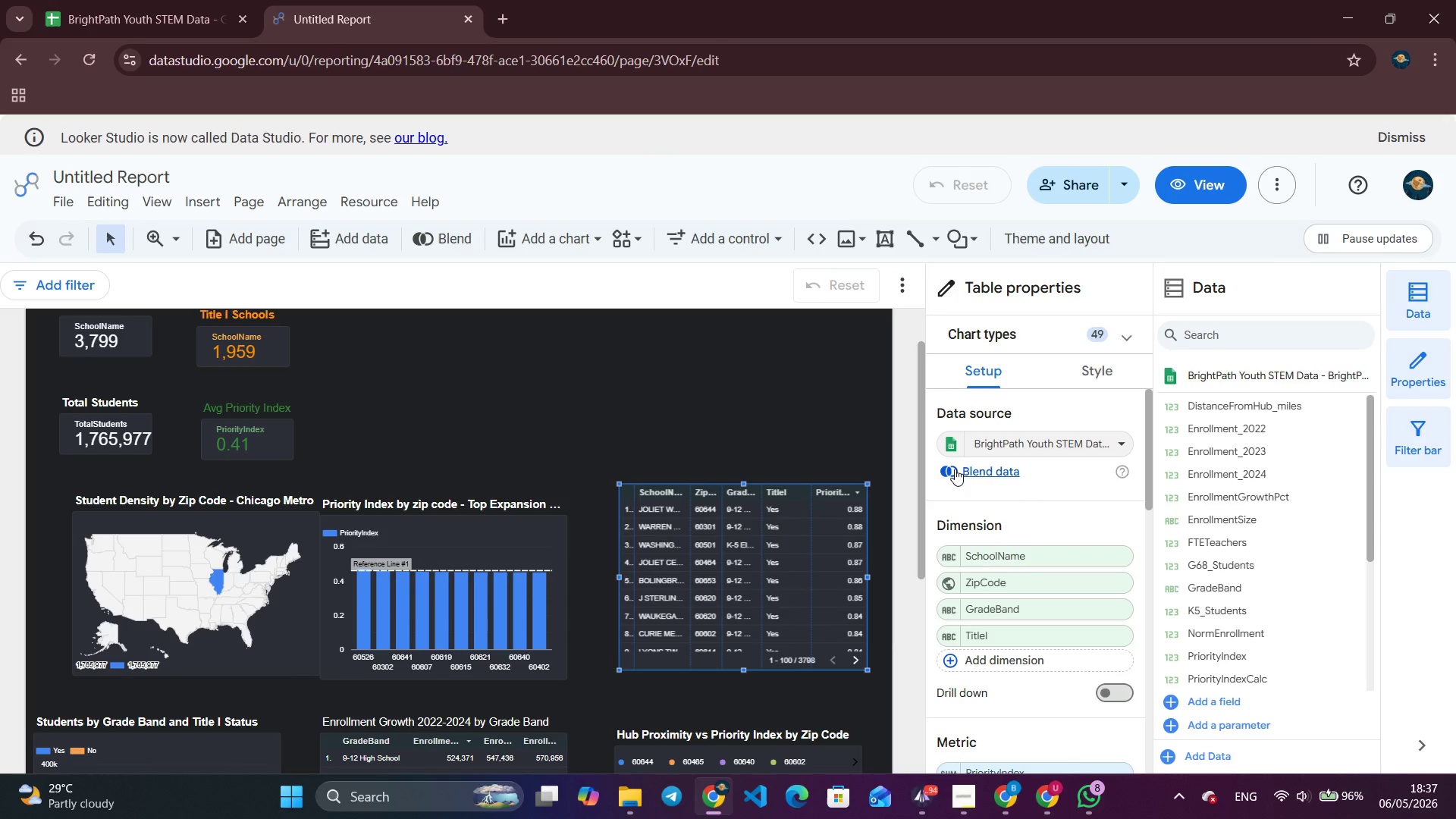 
scroll: coordinate [1062, 529], scroll_direction: down, amount: 2.0
 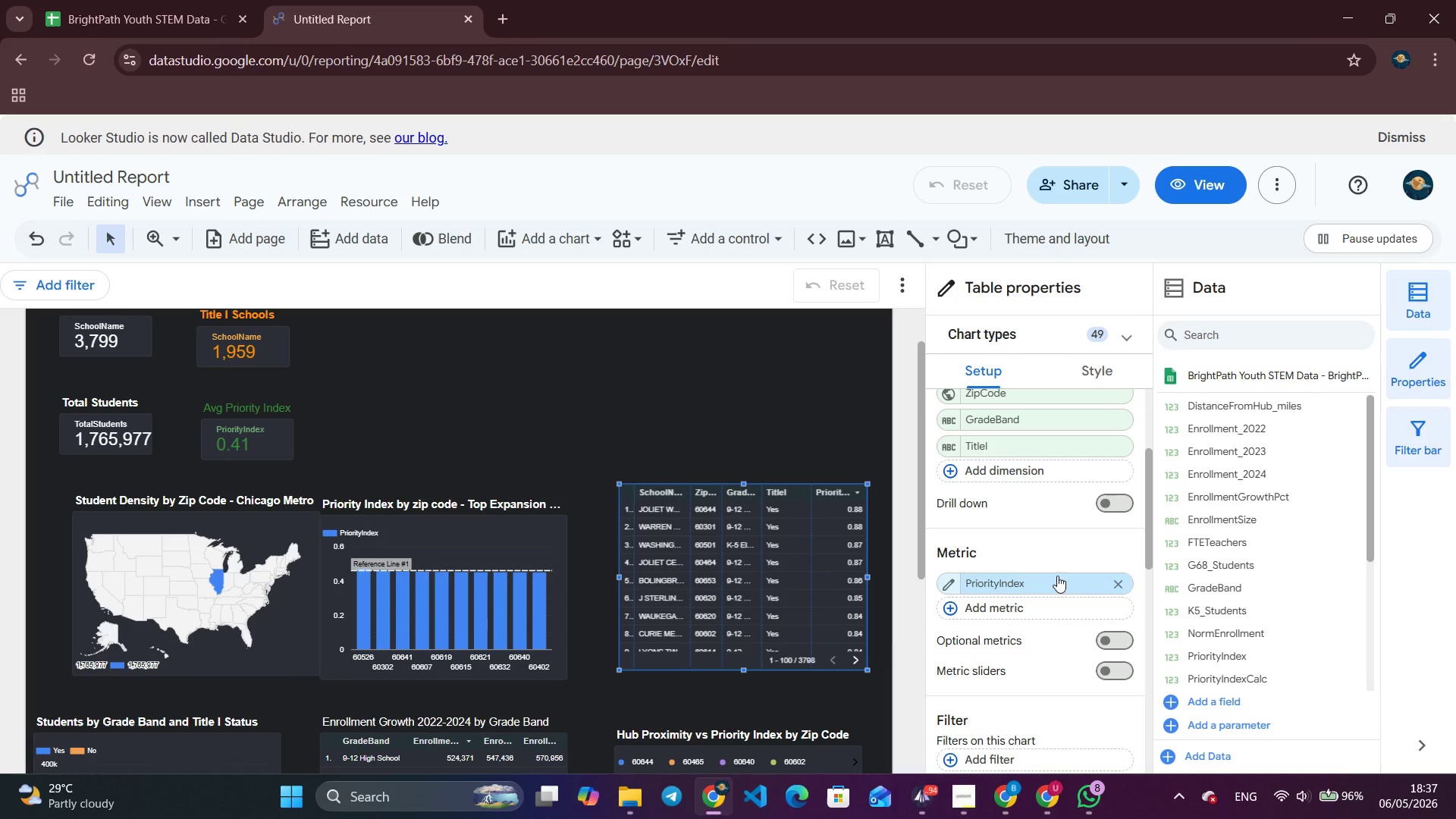 
left_click([1054, 581])
 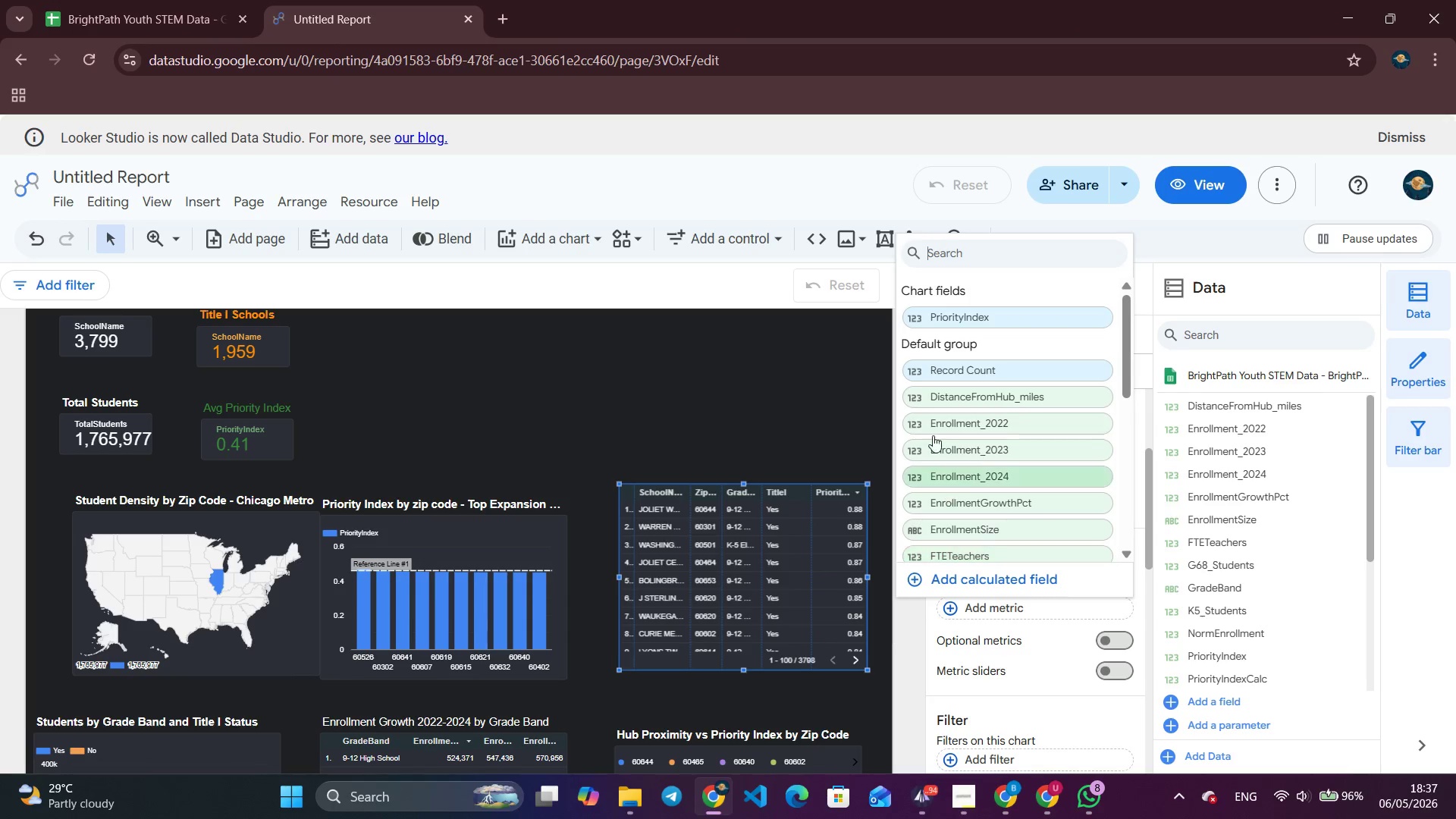 
scroll: coordinate [976, 407], scroll_direction: down, amount: 4.0
 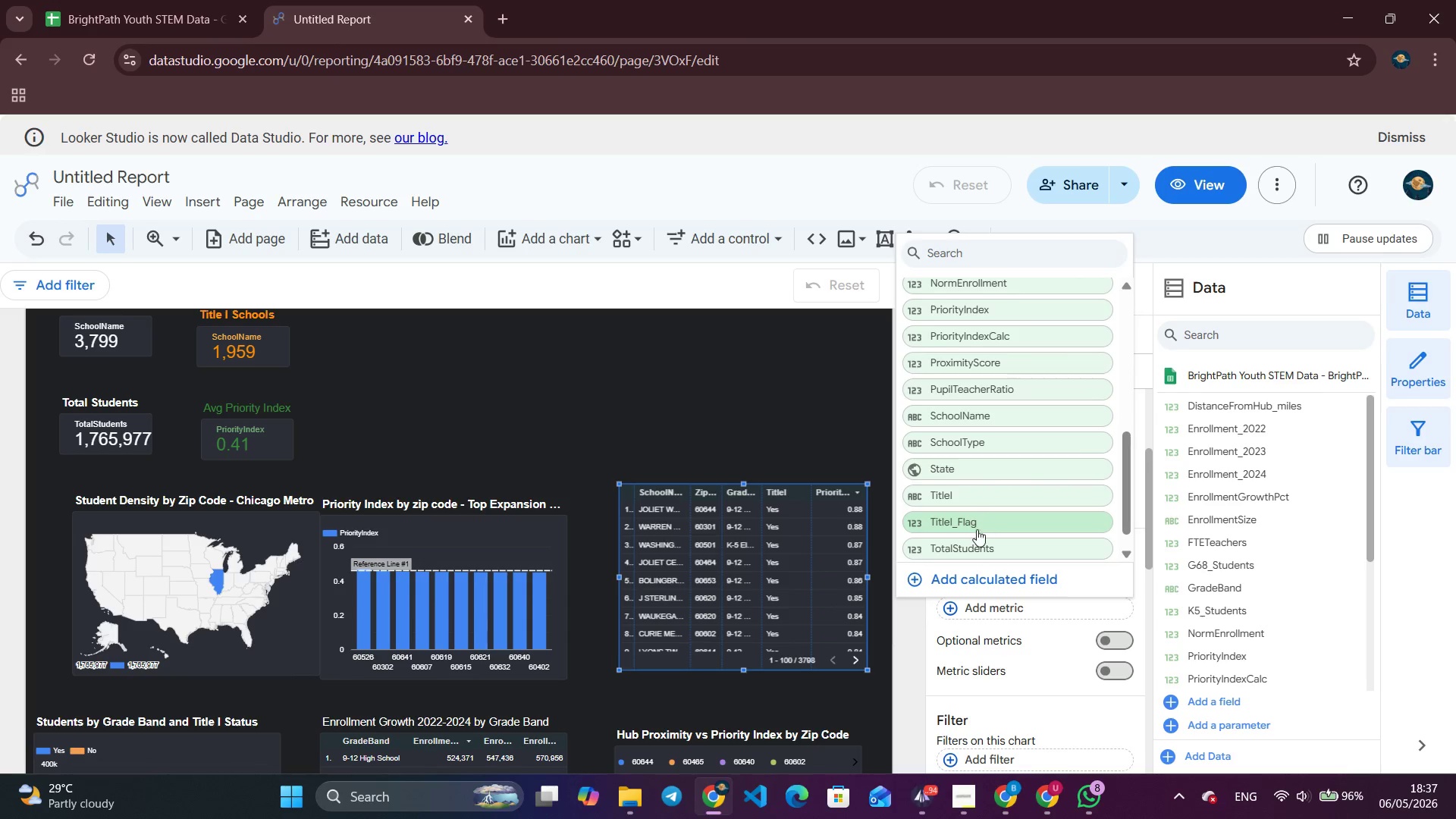 
left_click([970, 550])
 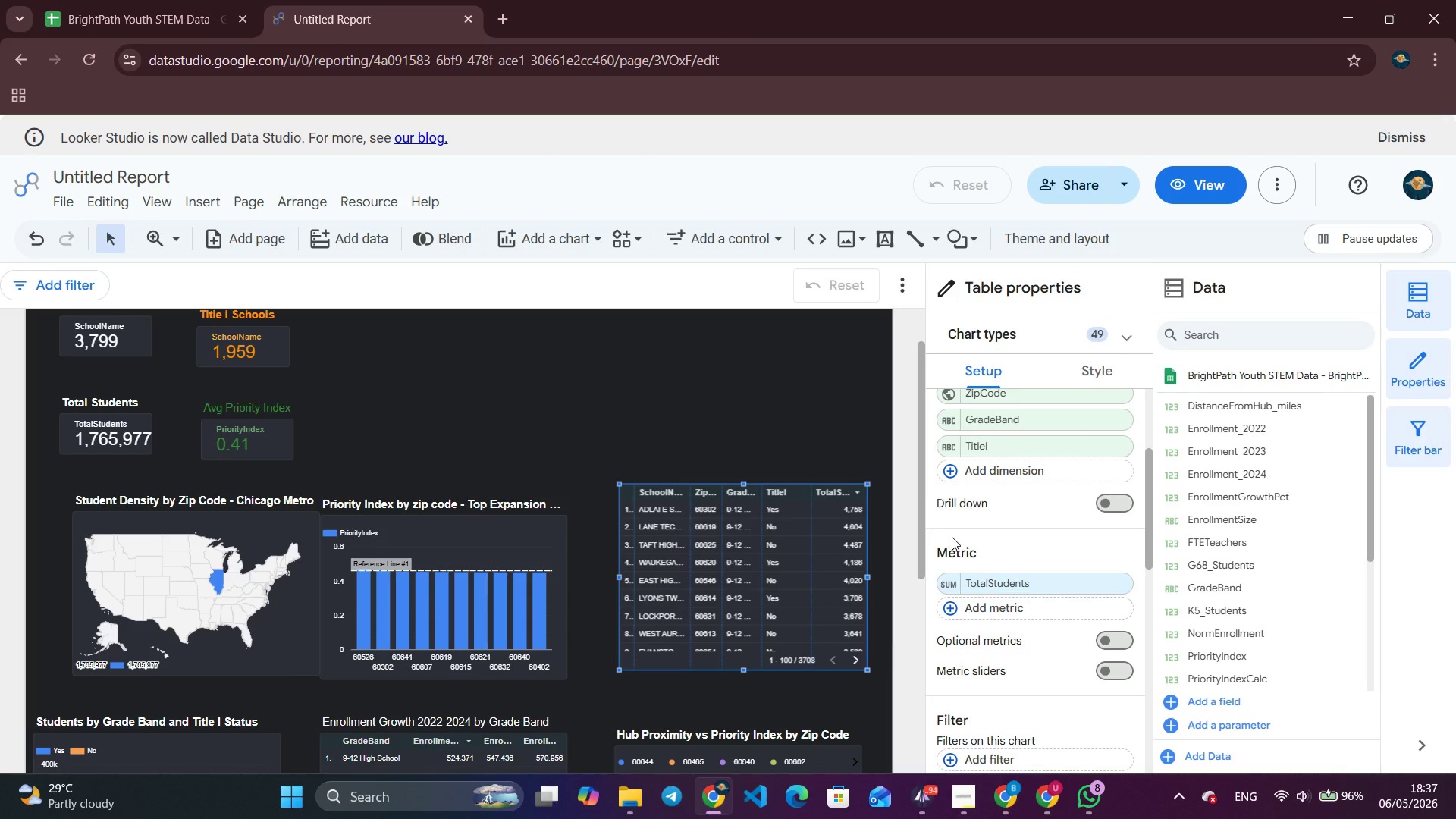 
scroll: coordinate [980, 514], scroll_direction: down, amount: 1.0
 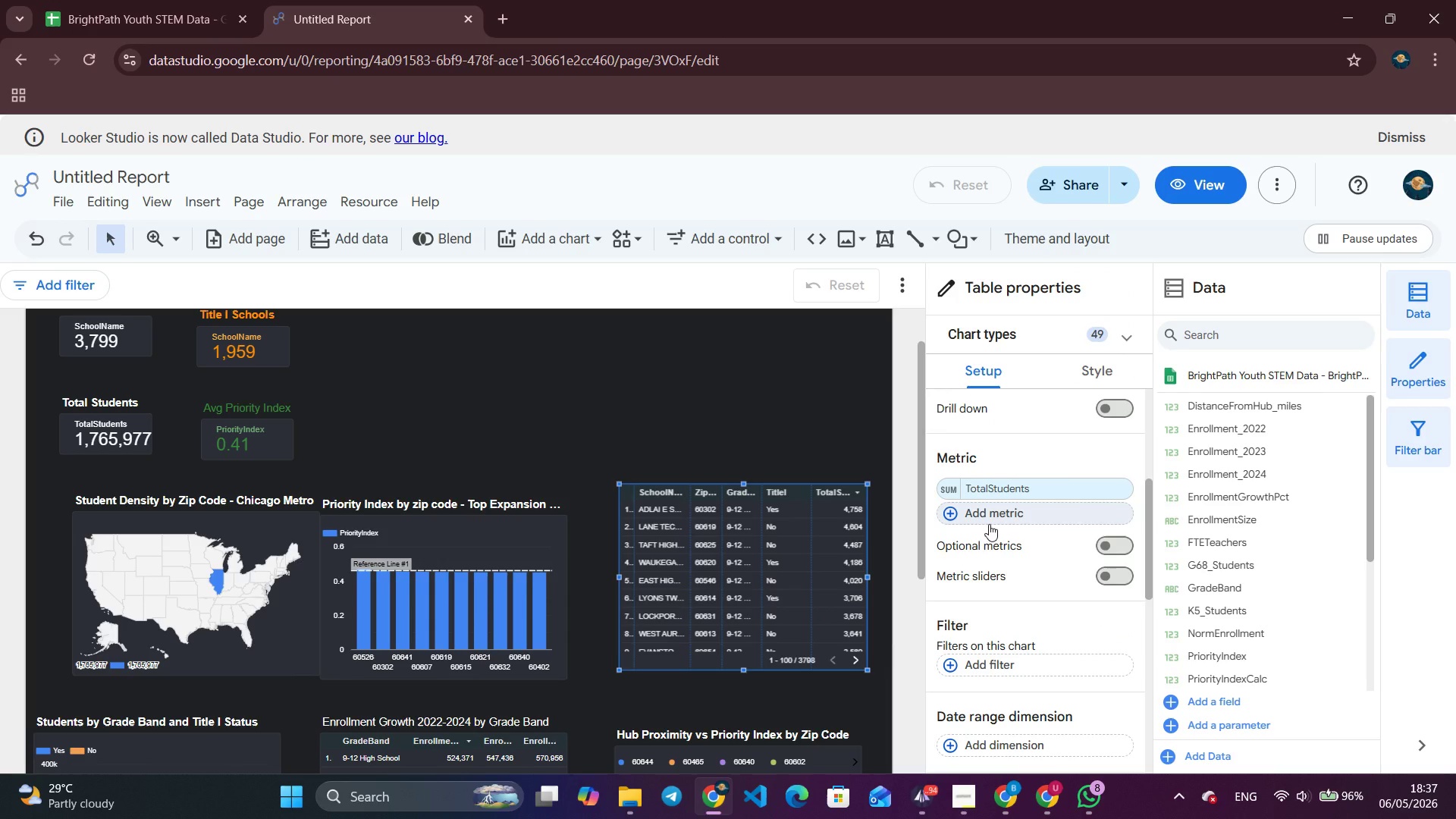 
wait(5.2)
 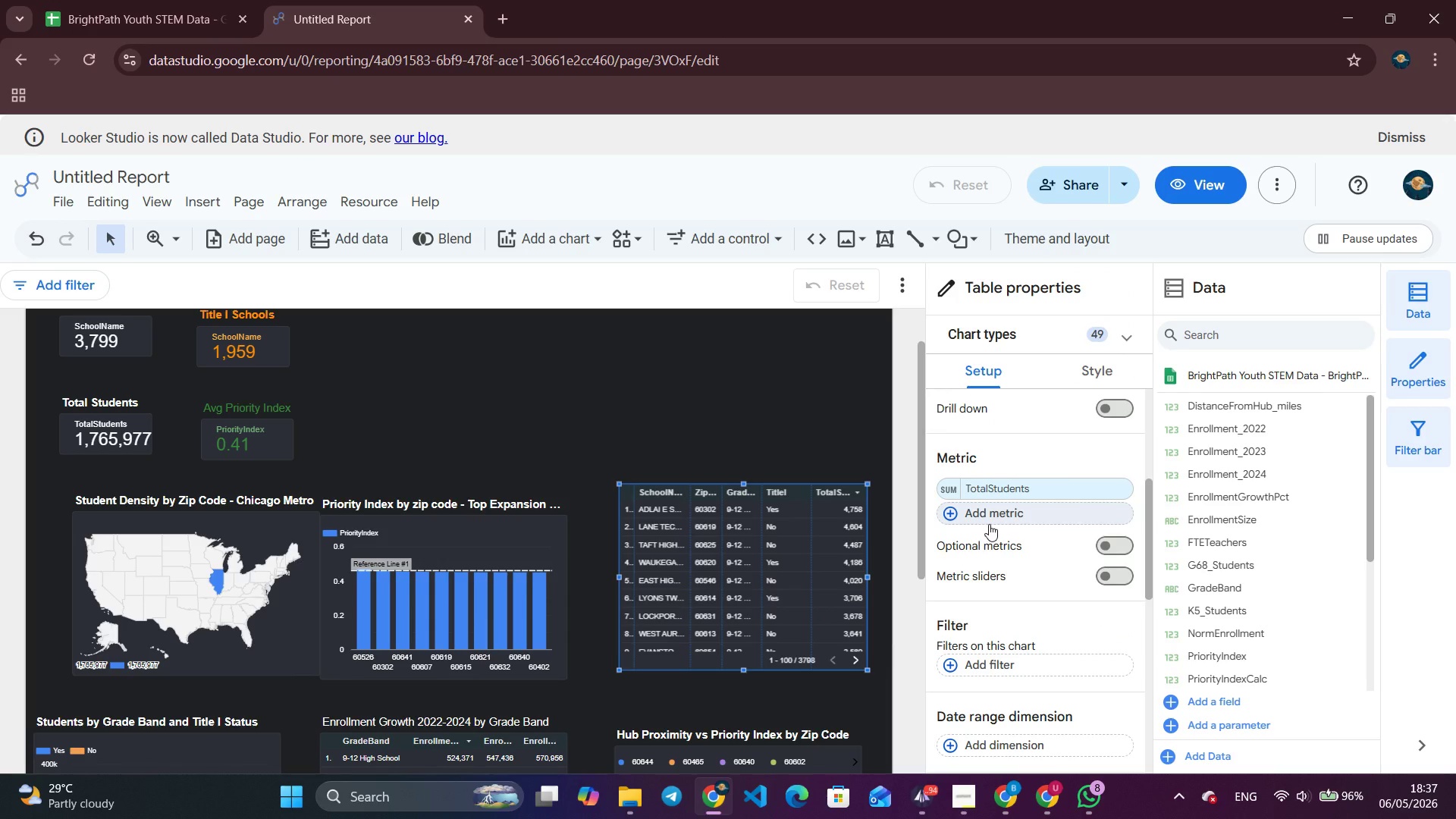 
left_click([989, 524])
 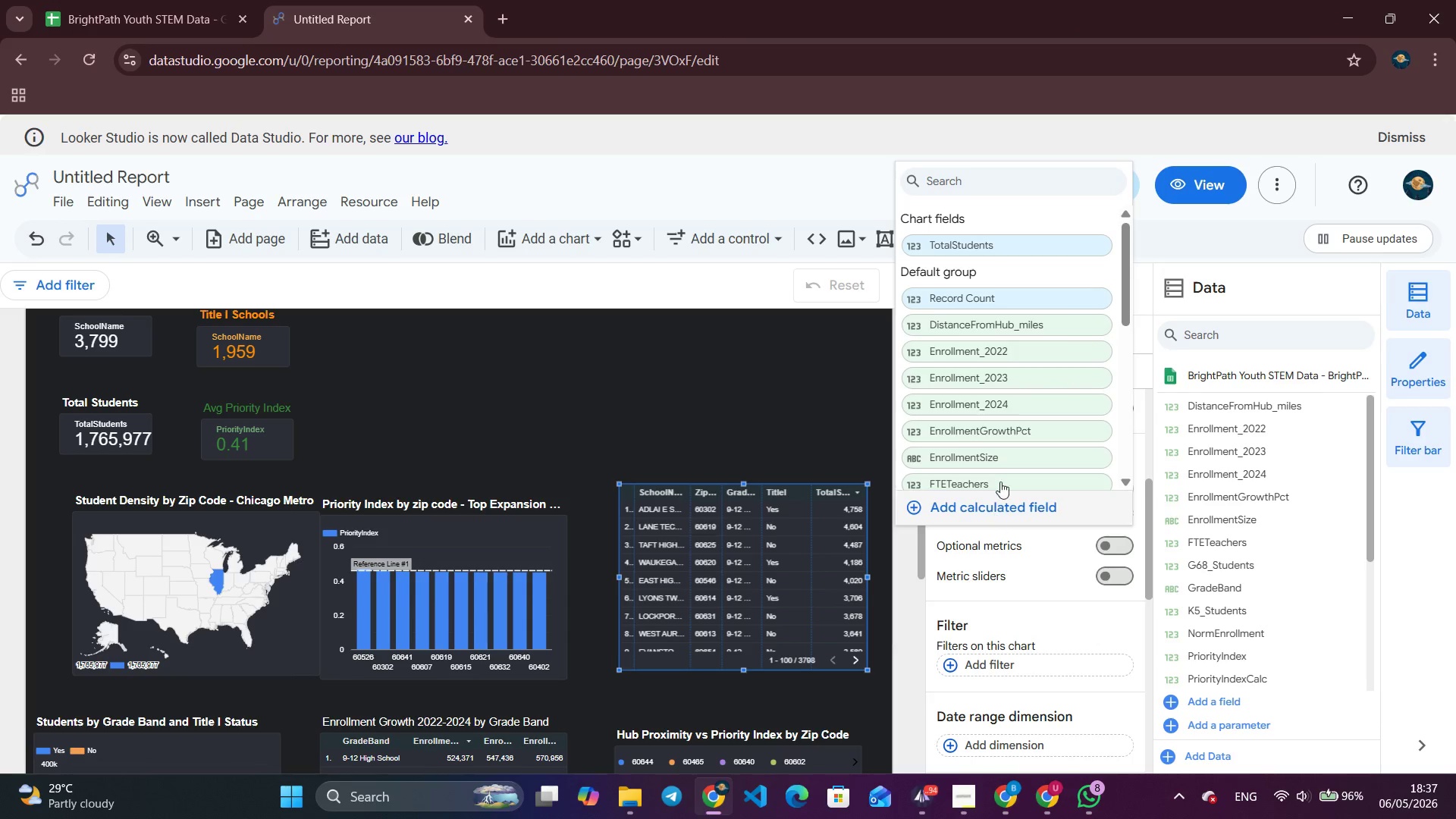 
scroll: coordinate [1015, 372], scroll_direction: down, amount: 5.0
 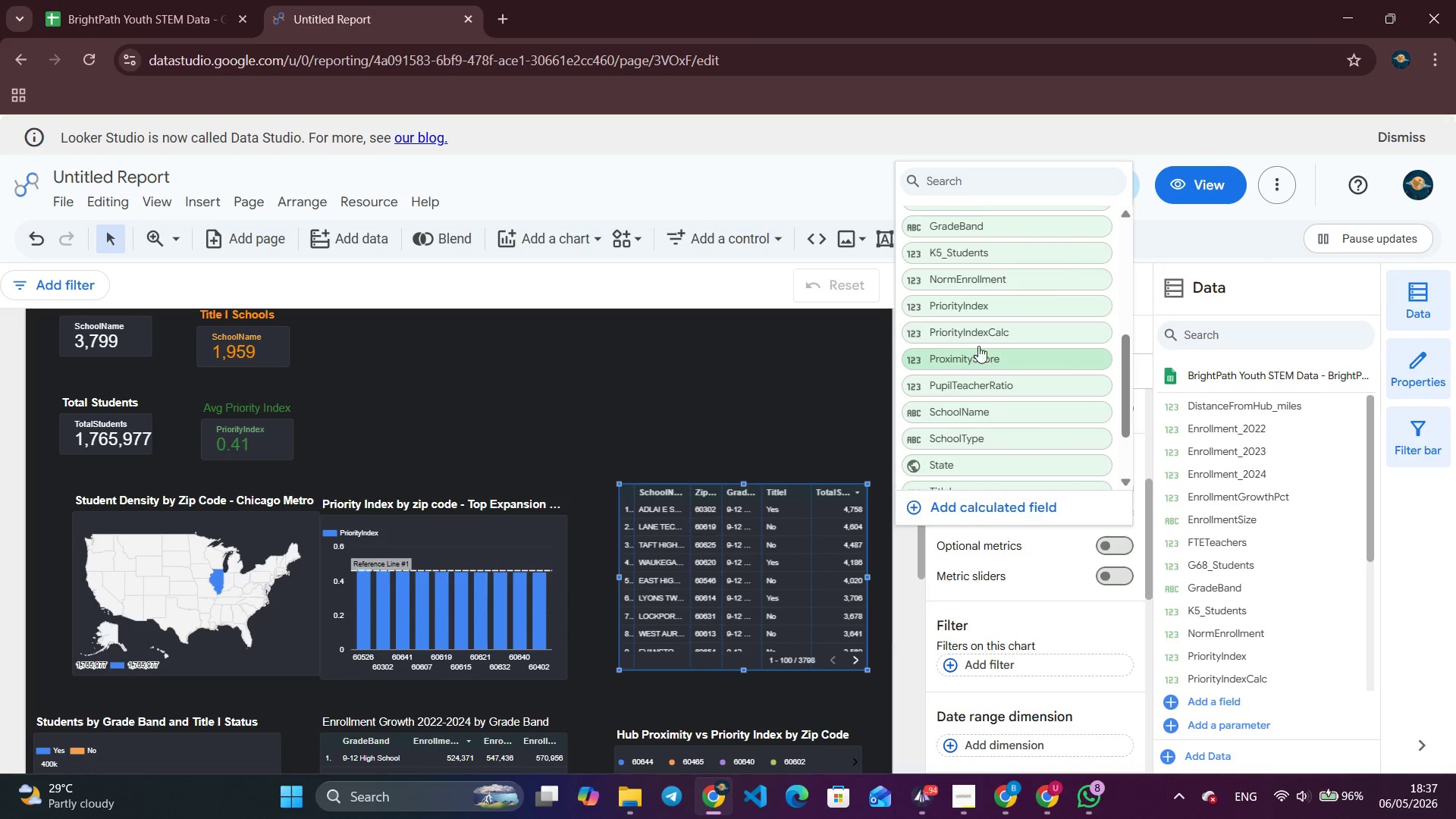 
left_click([982, 304])
 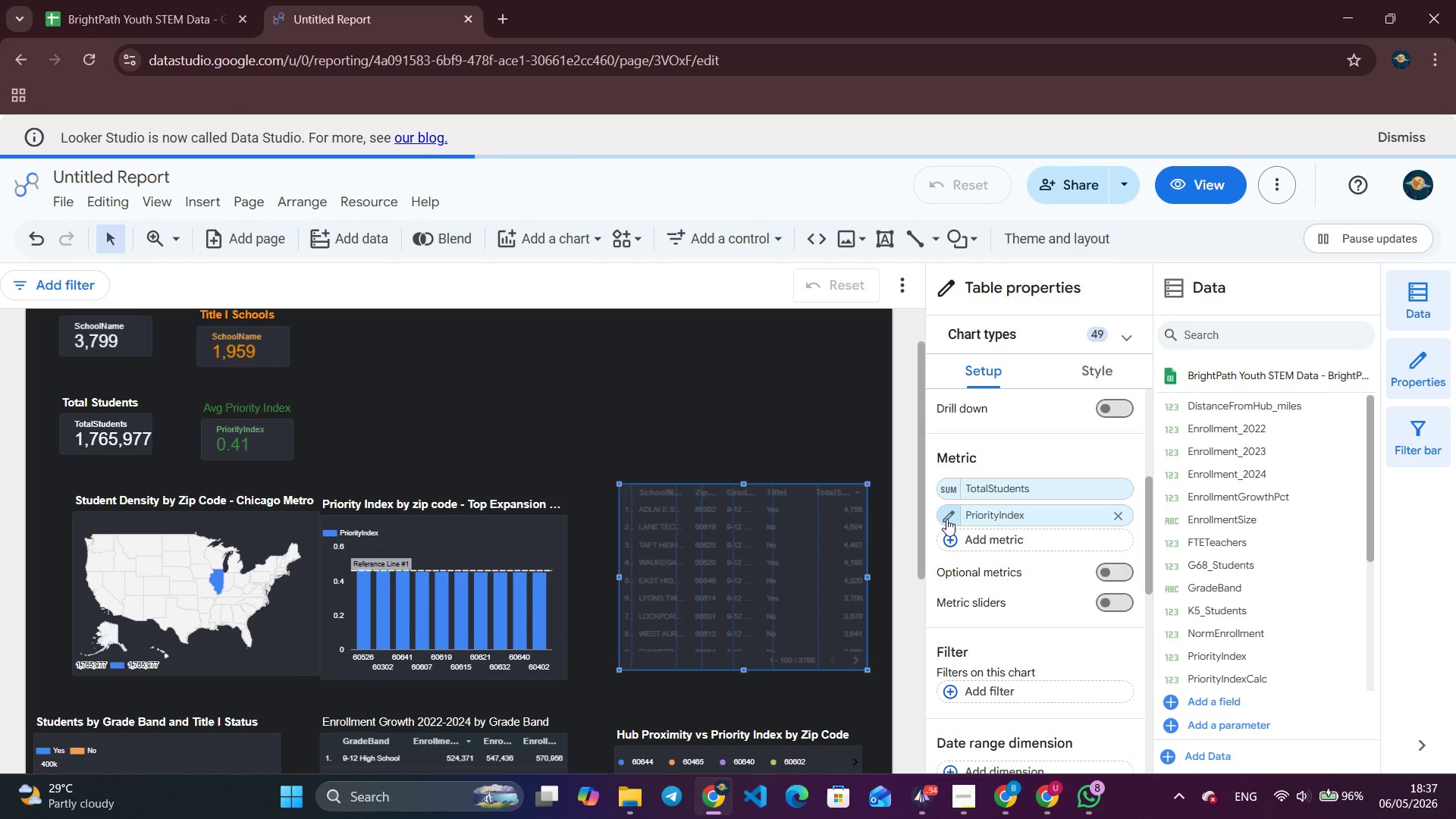 
left_click([952, 512])
 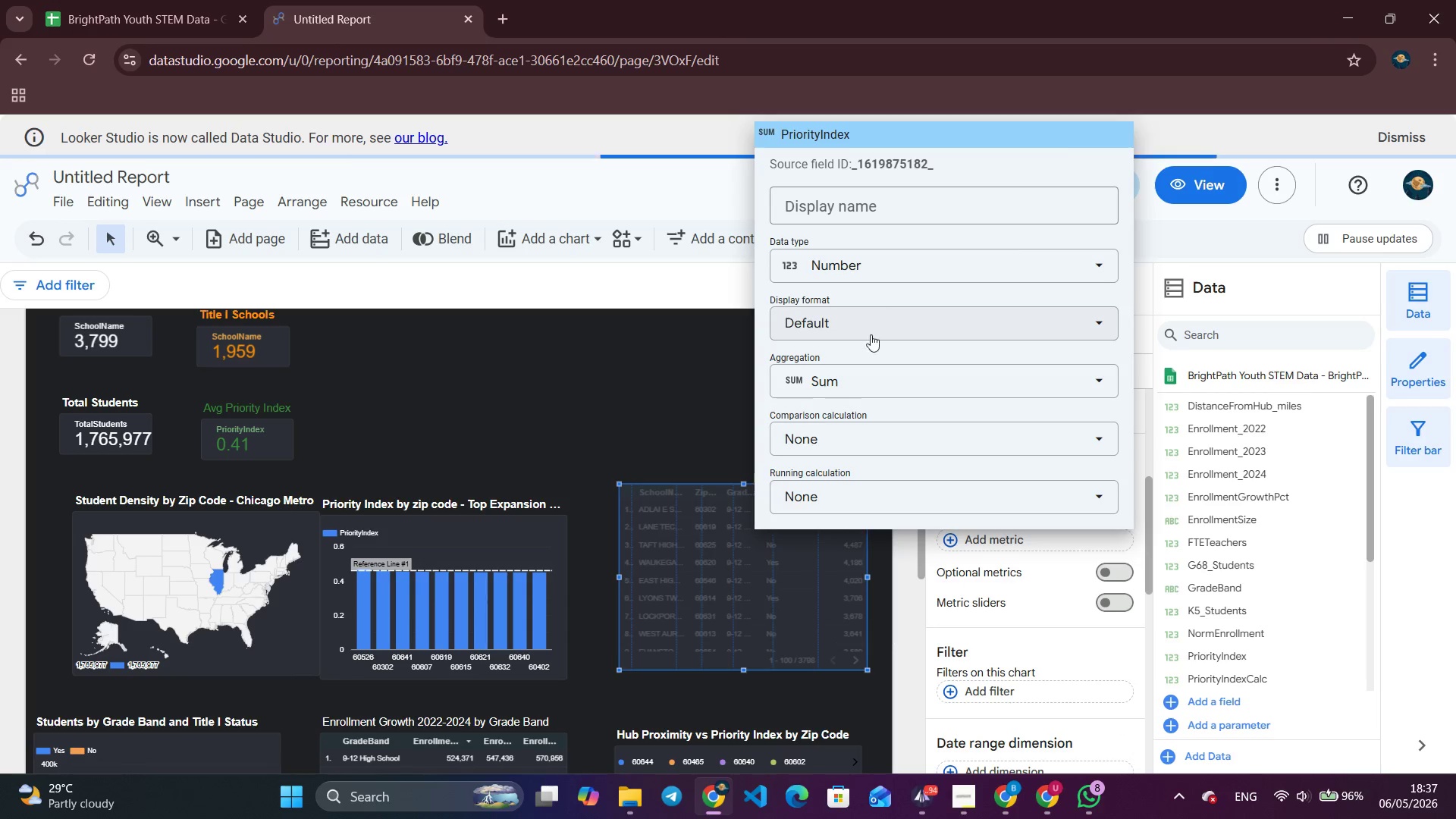 
left_click([862, 390])
 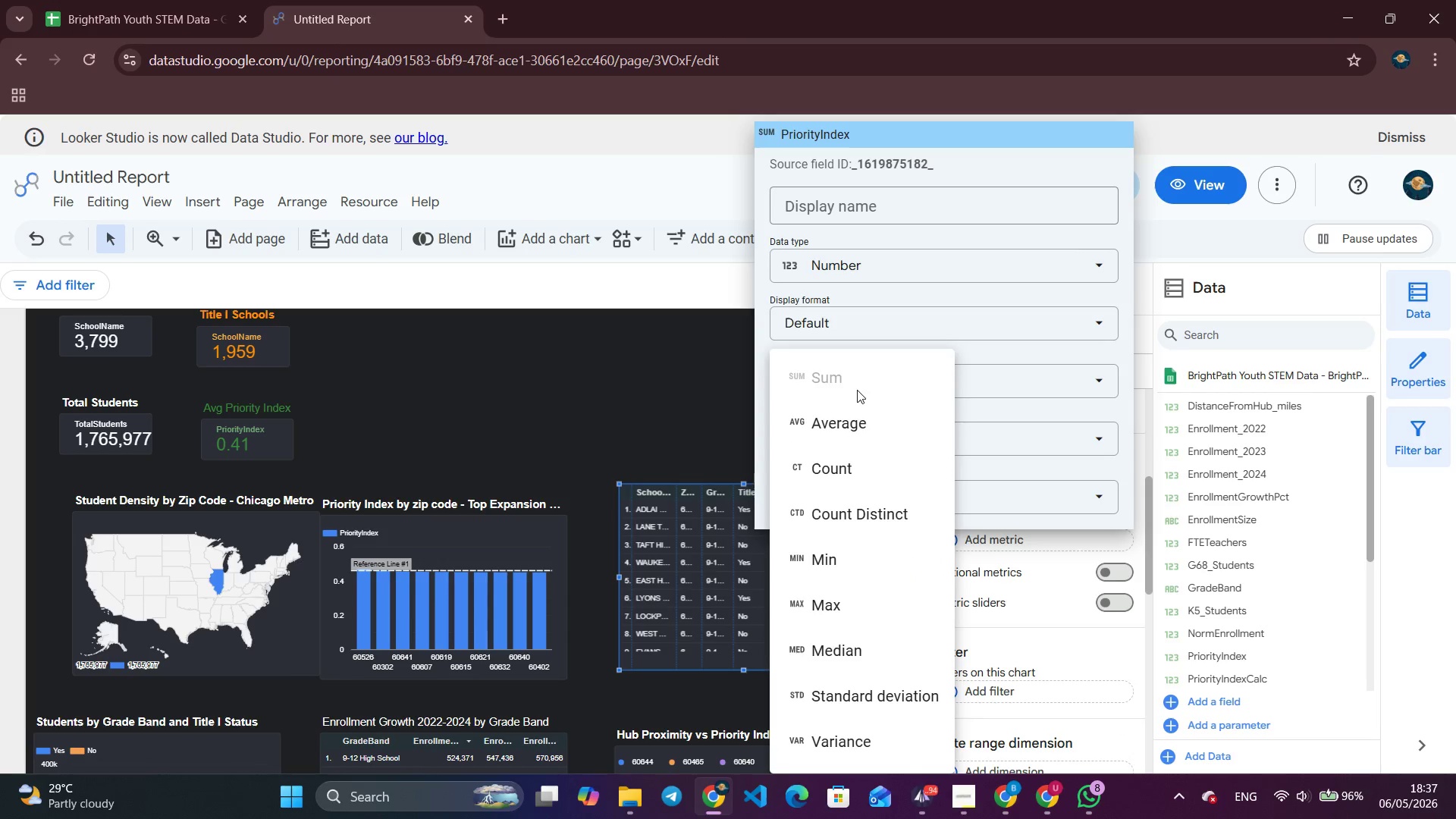 
left_click([839, 430])
 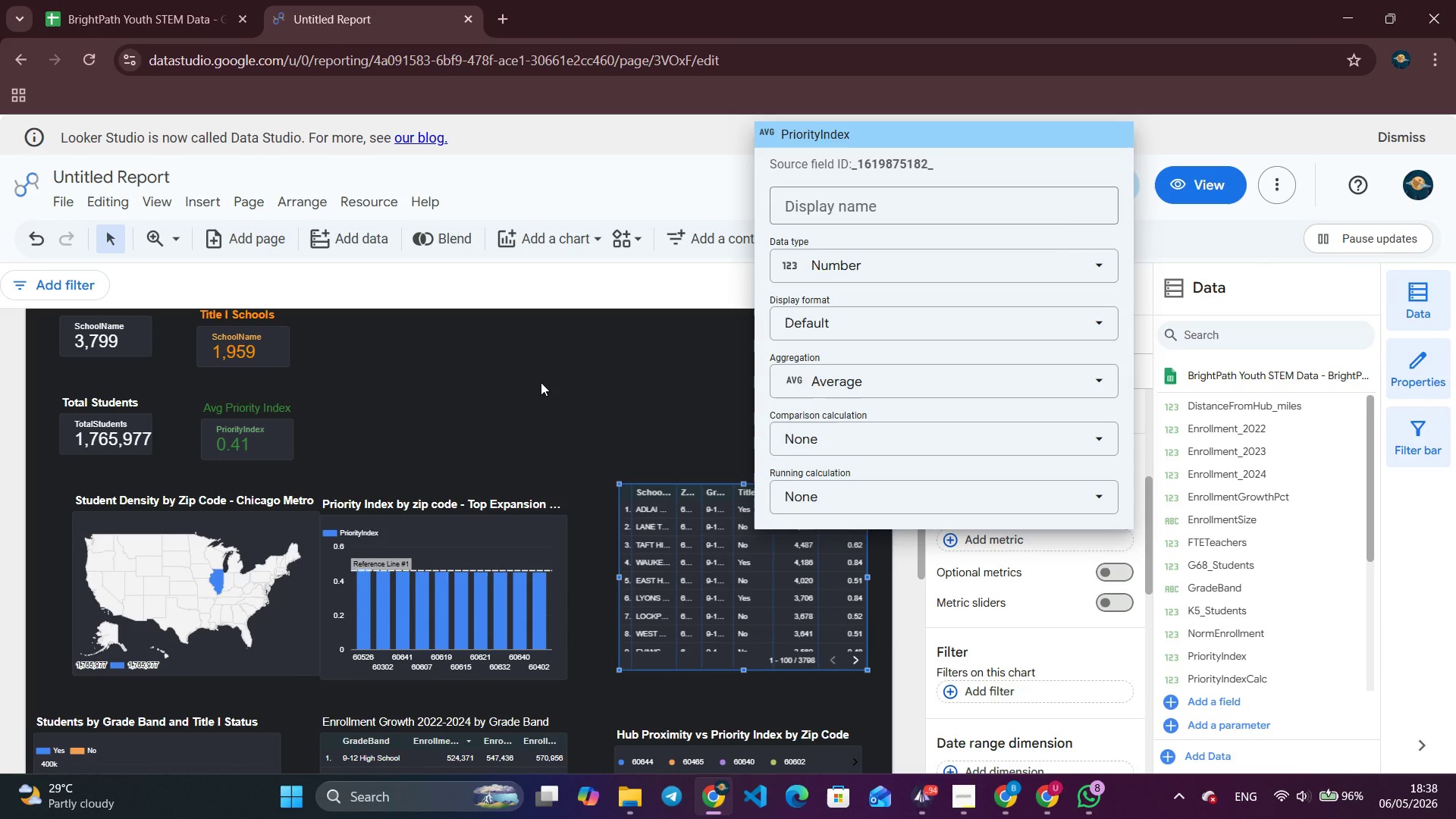 
wait(9.11)
 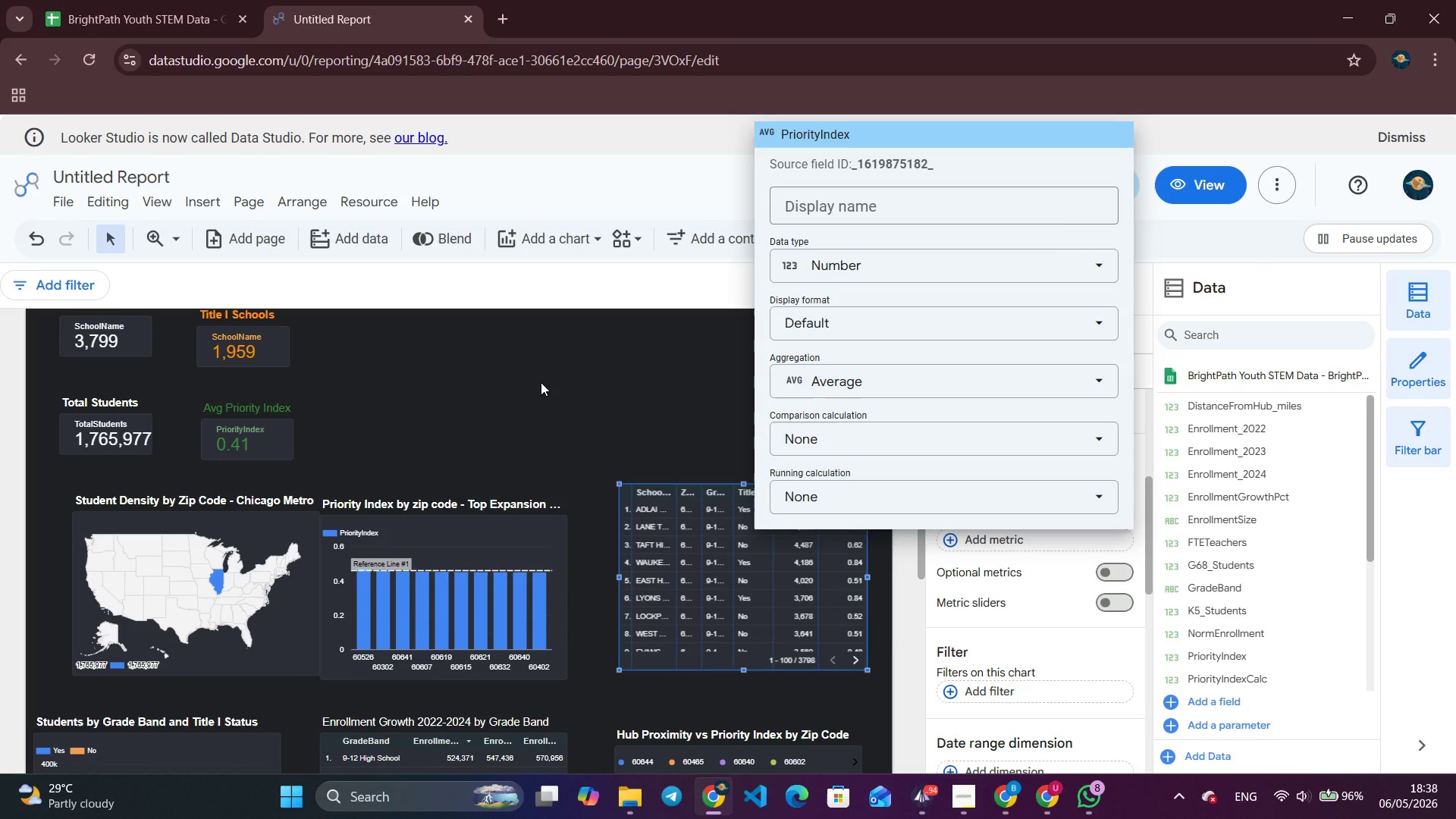 
left_click([598, 382])
 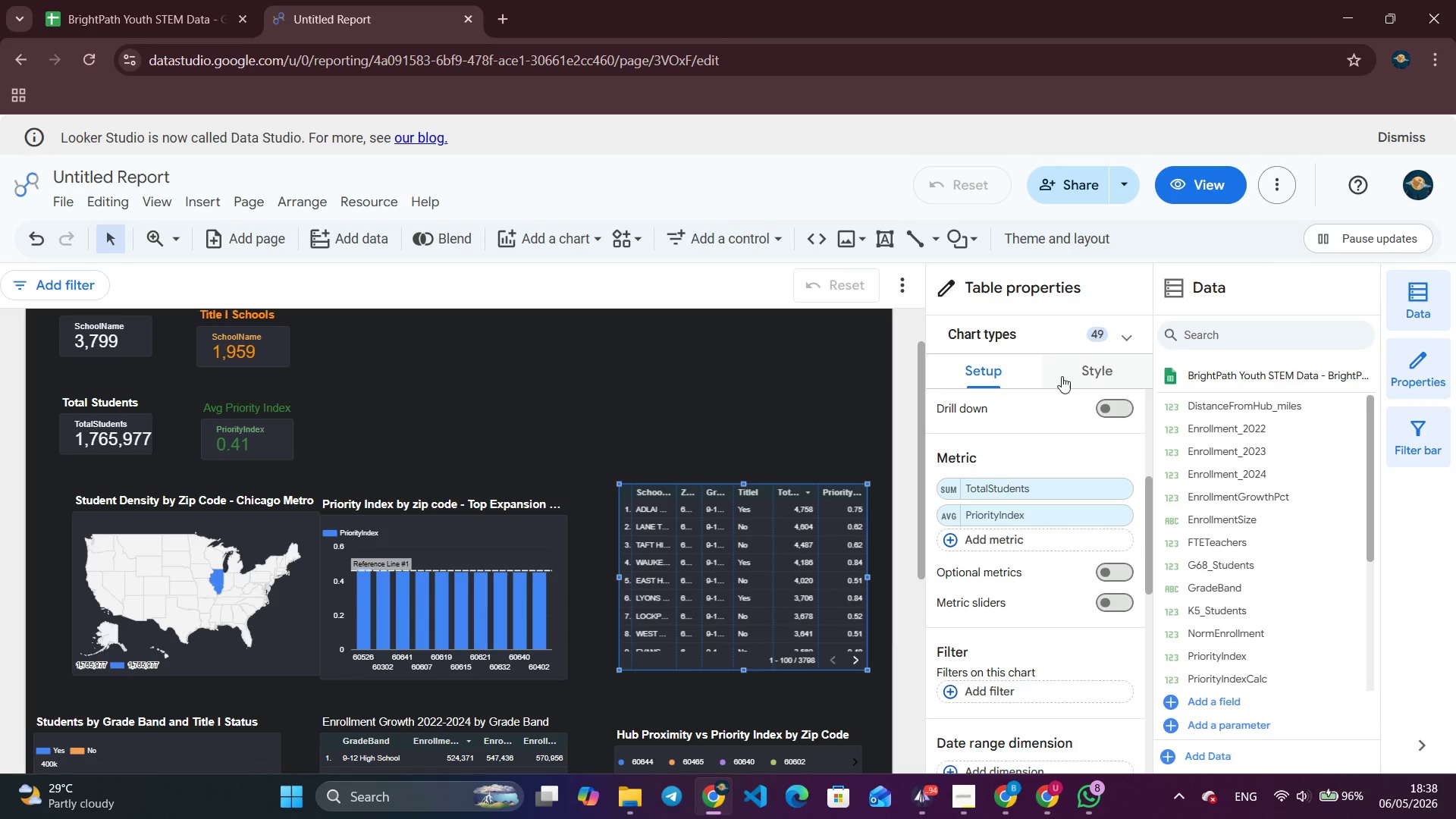 
left_click([1087, 363])
 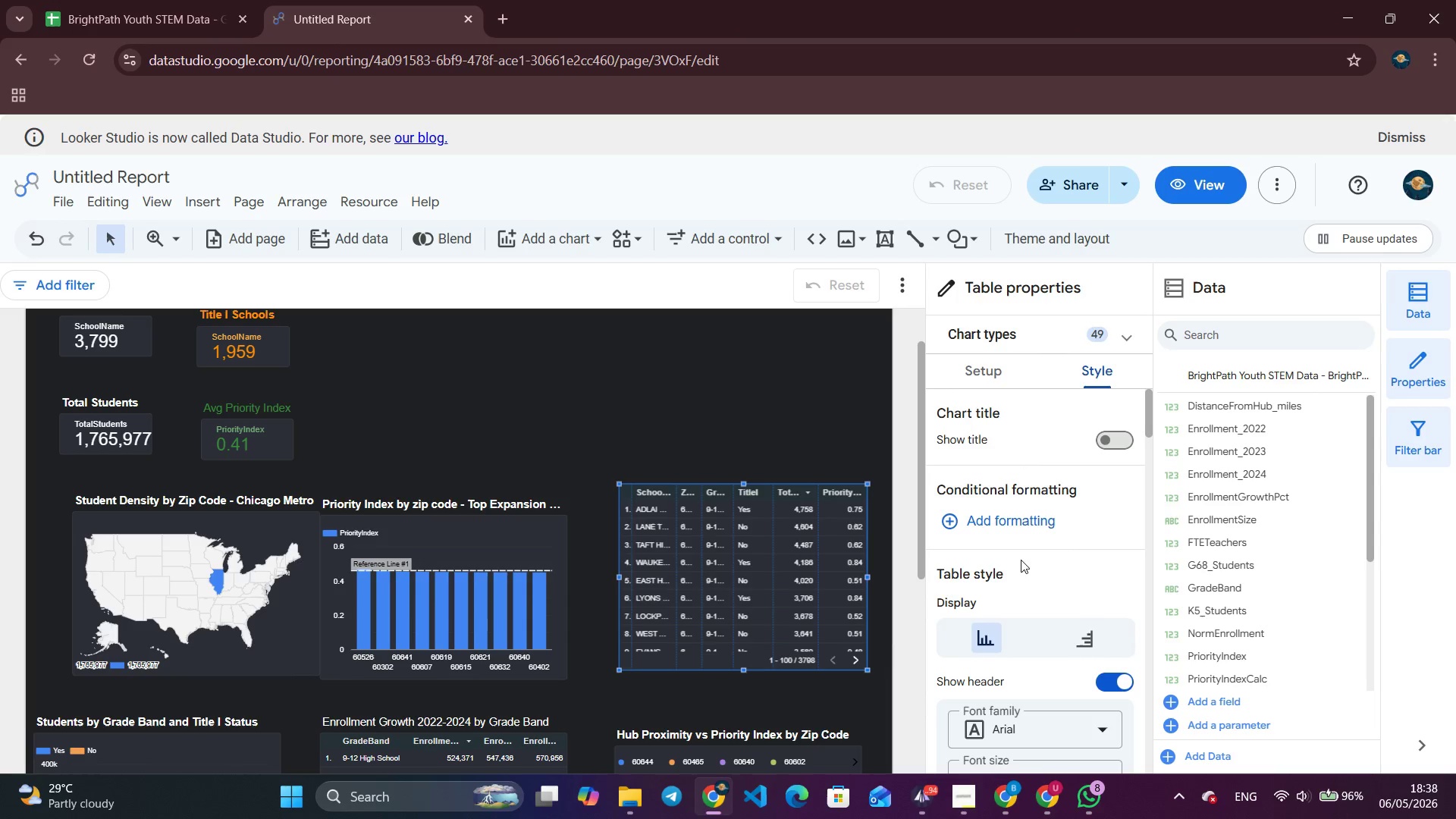 
left_click([1012, 529])
 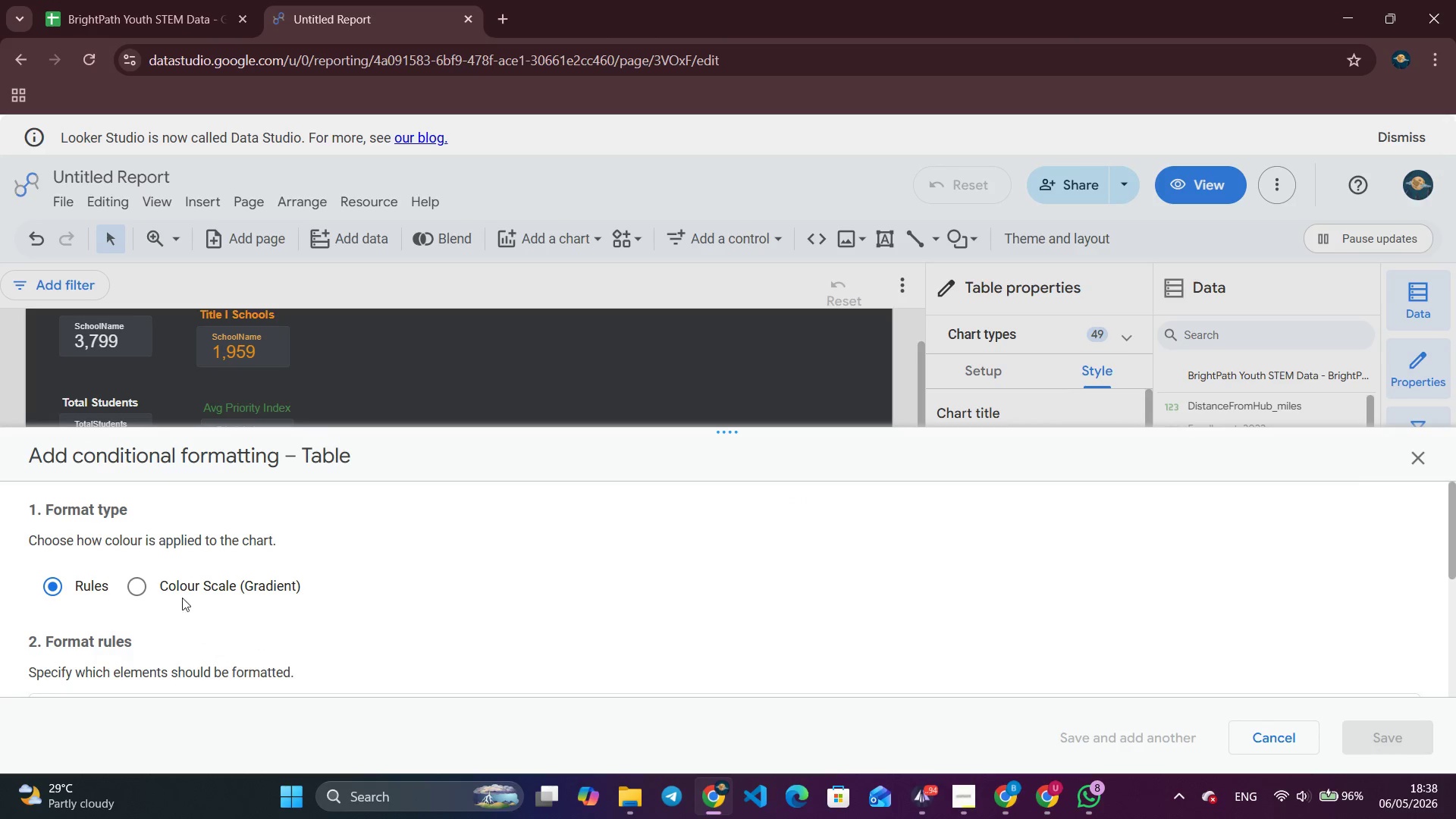 
left_click([143, 596])
 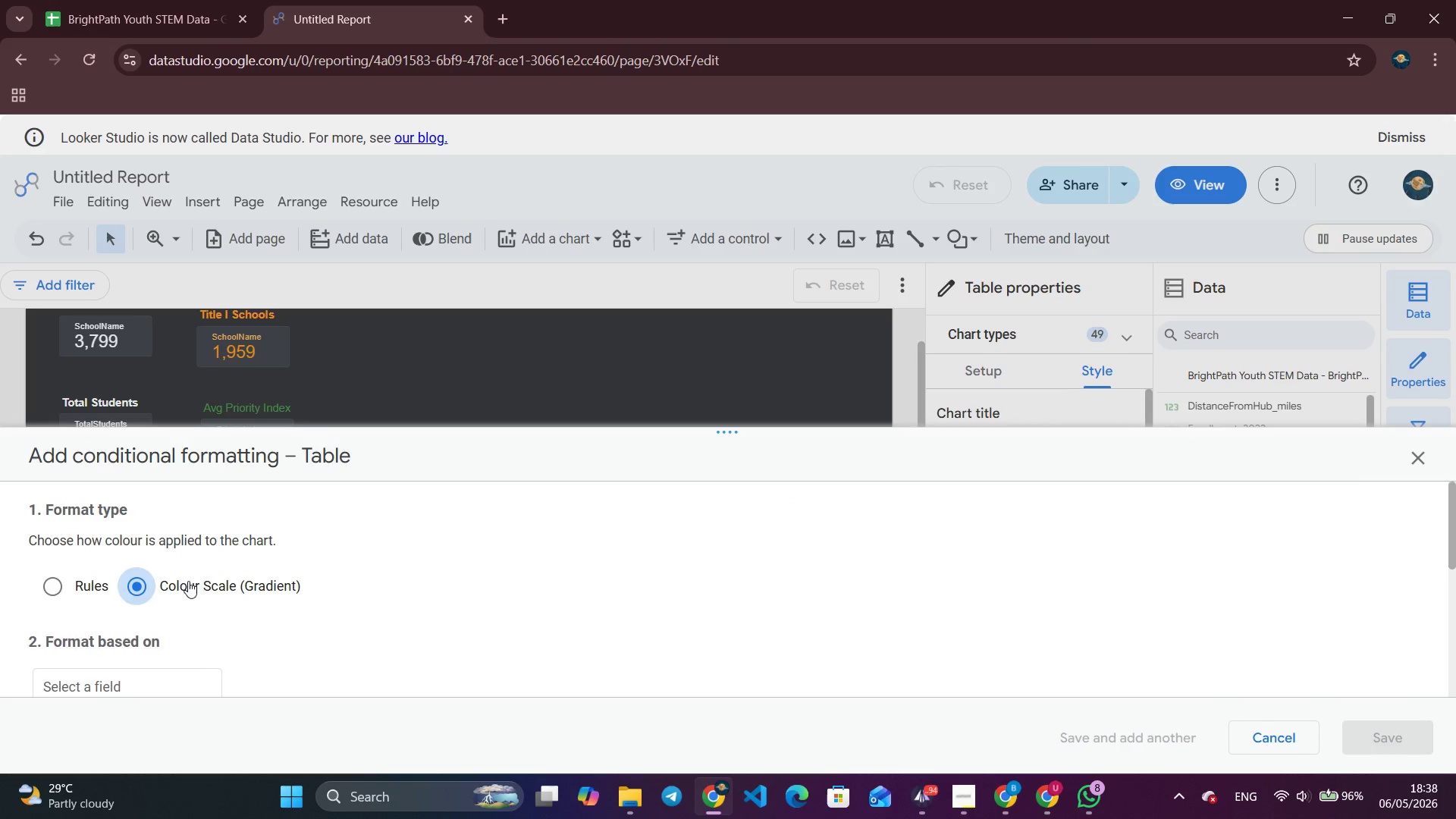 
scroll: coordinate [190, 585], scroll_direction: down, amount: 1.0
 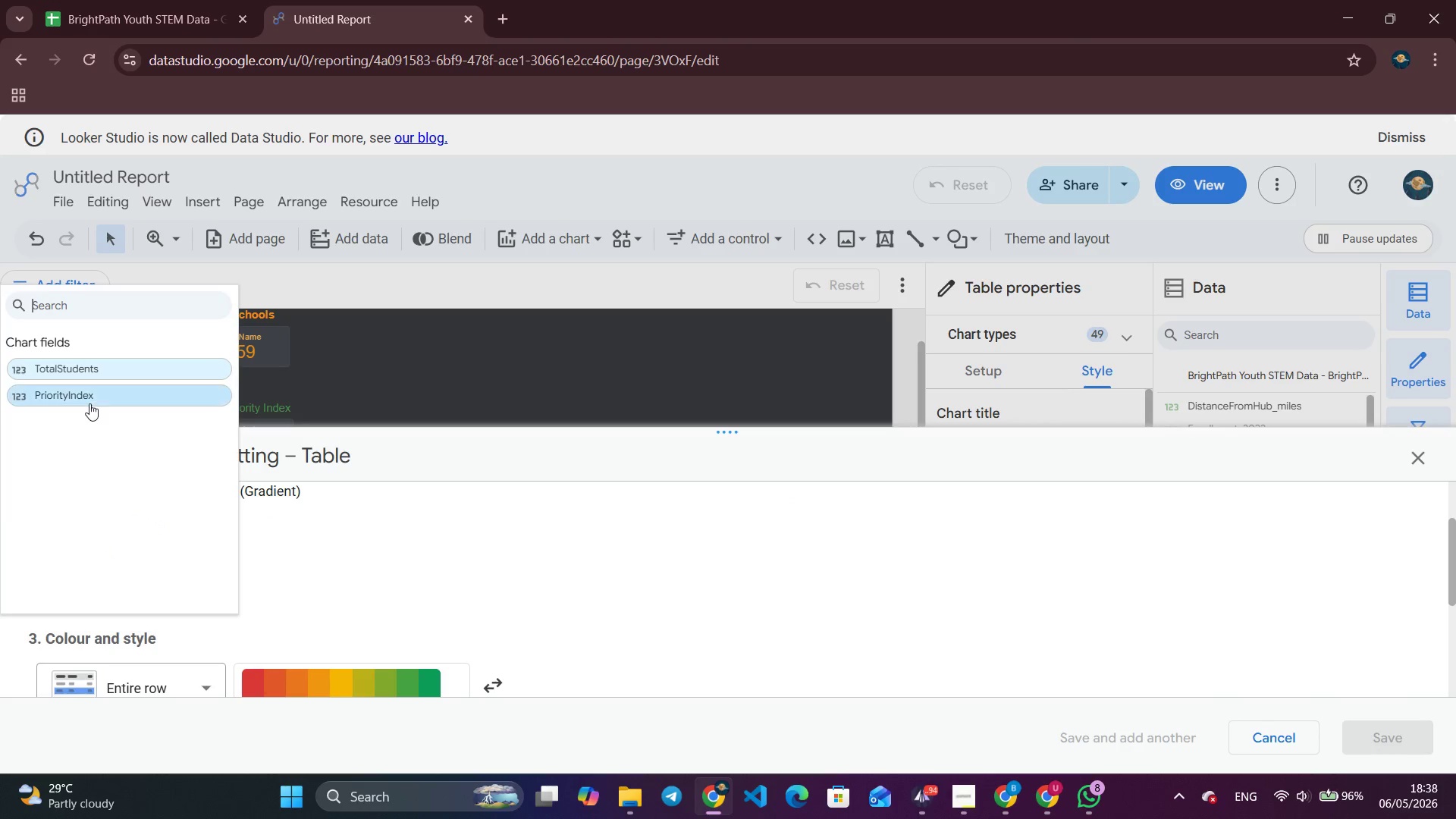 
left_click([89, 398])
 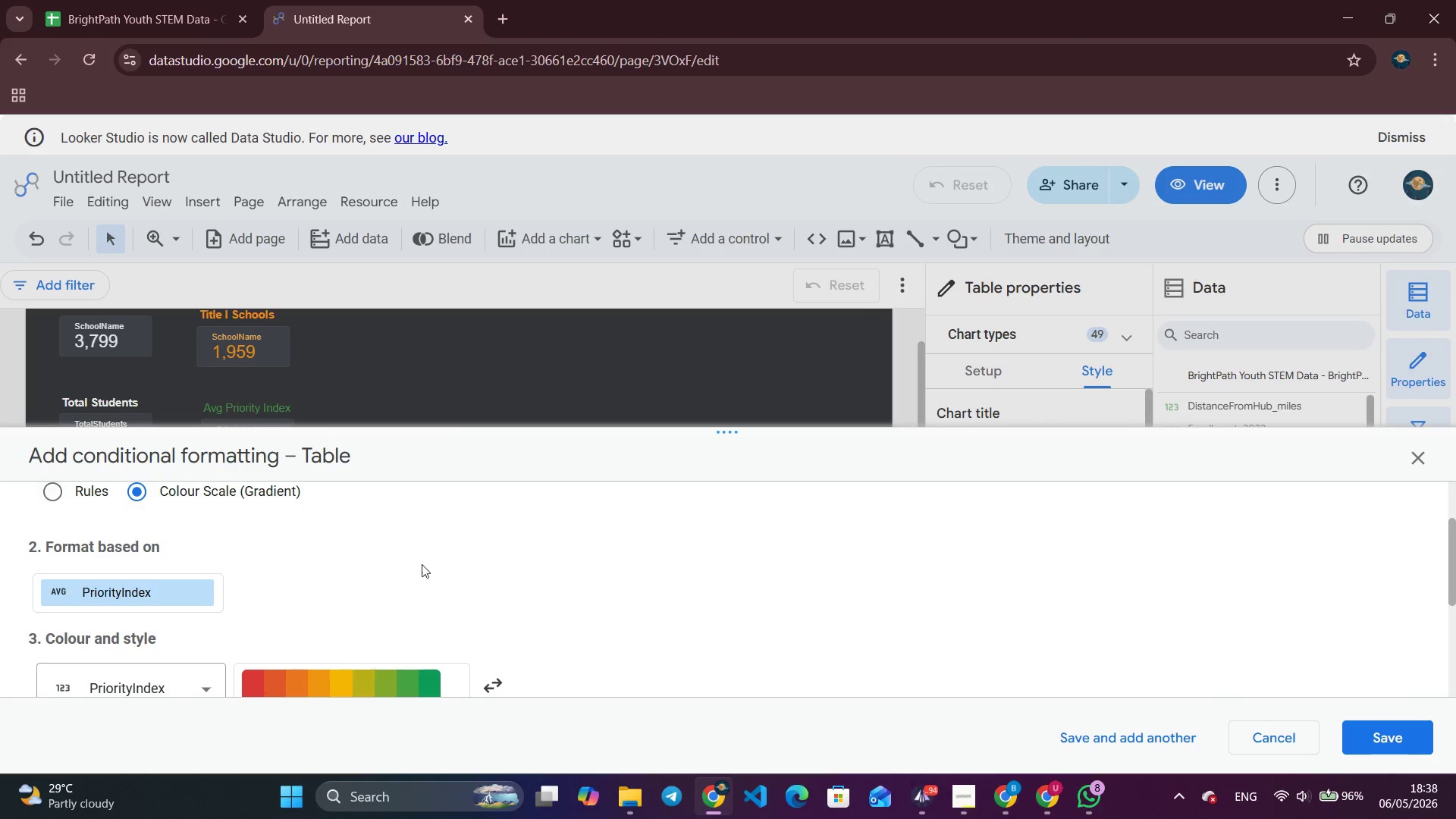 
scroll: coordinate [490, 570], scroll_direction: down, amount: 2.0
 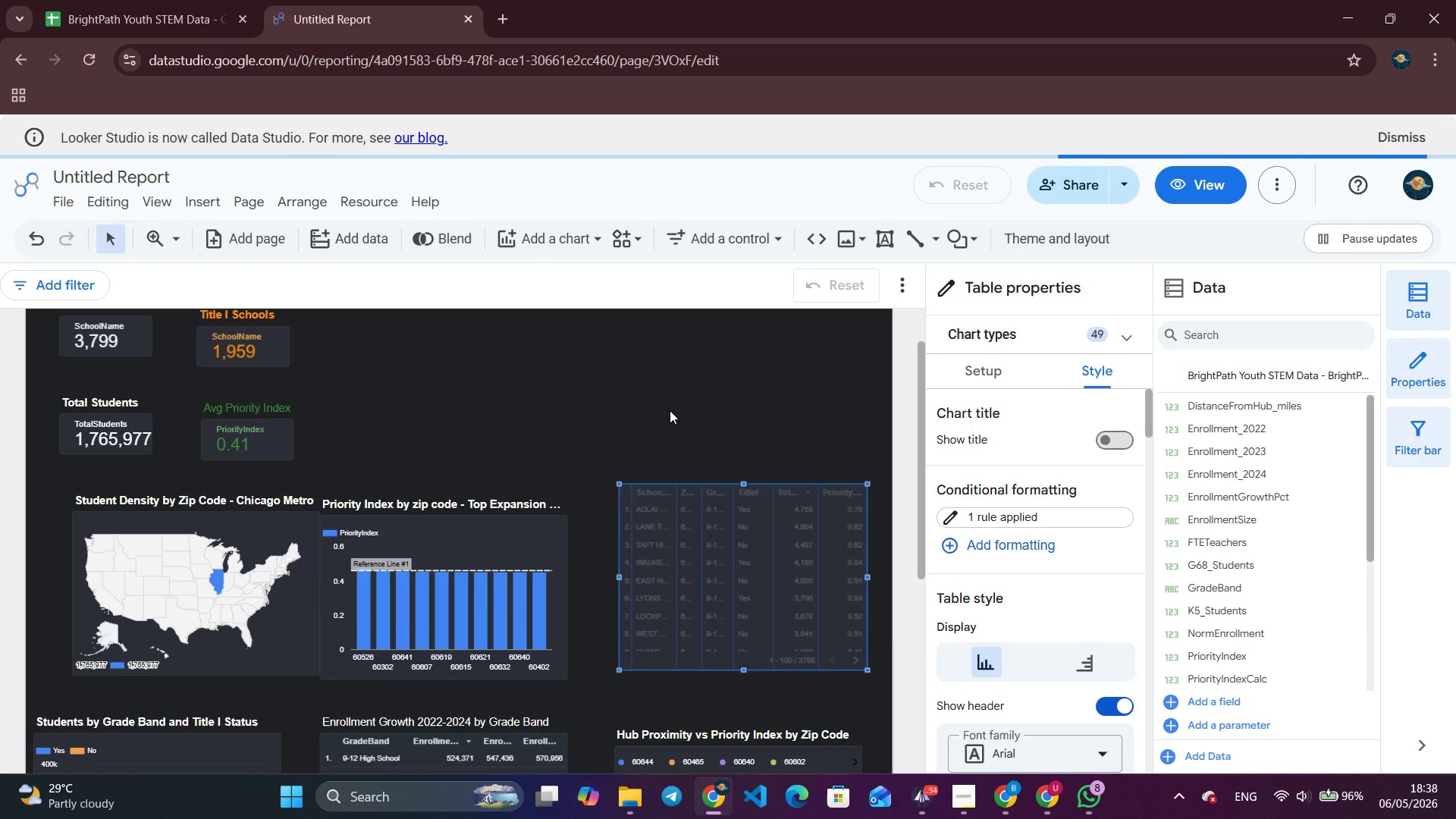 
left_click([1110, 437])
 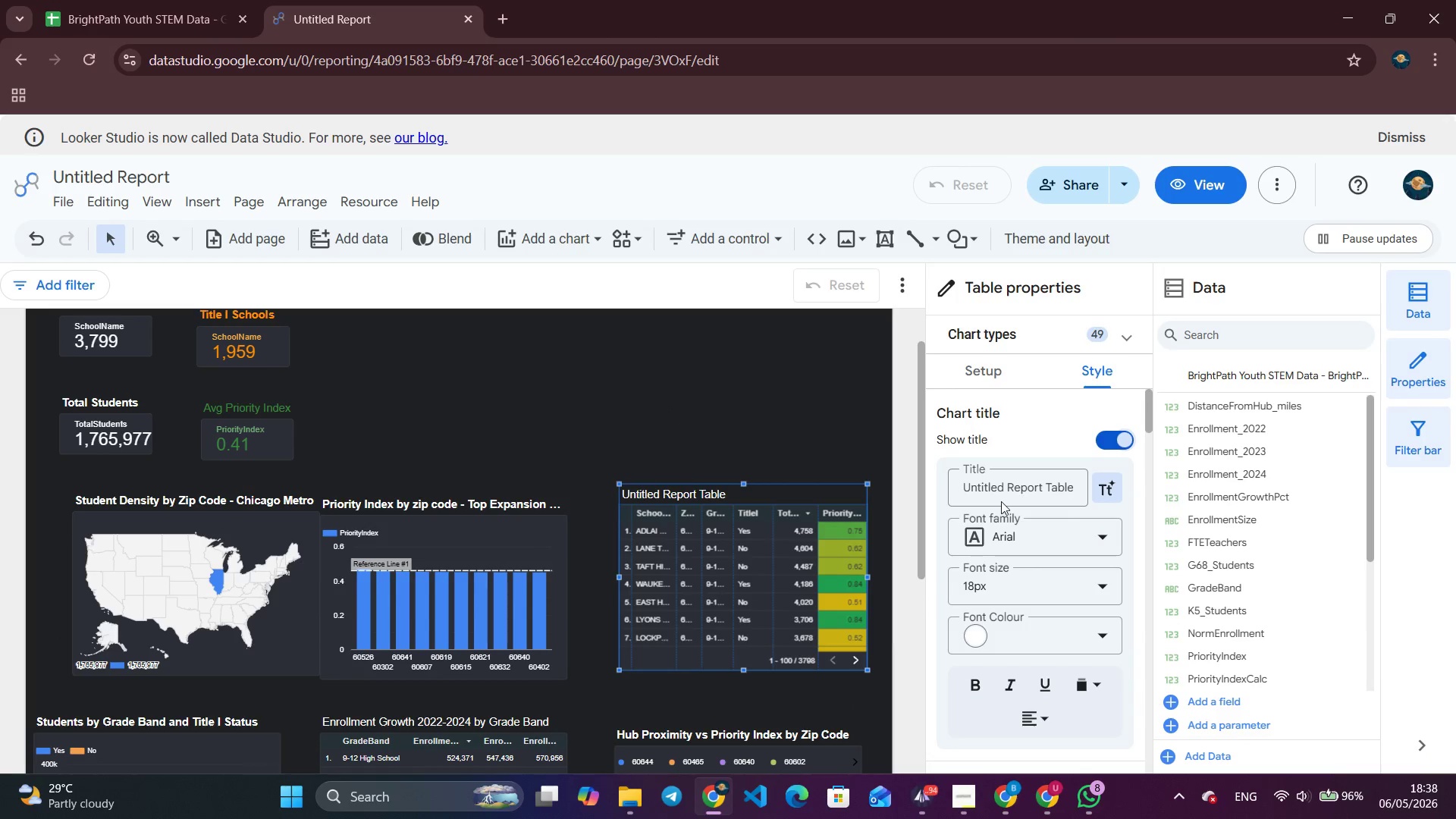 
scroll: coordinate [1056, 437], scroll_direction: up, amount: 3.0
 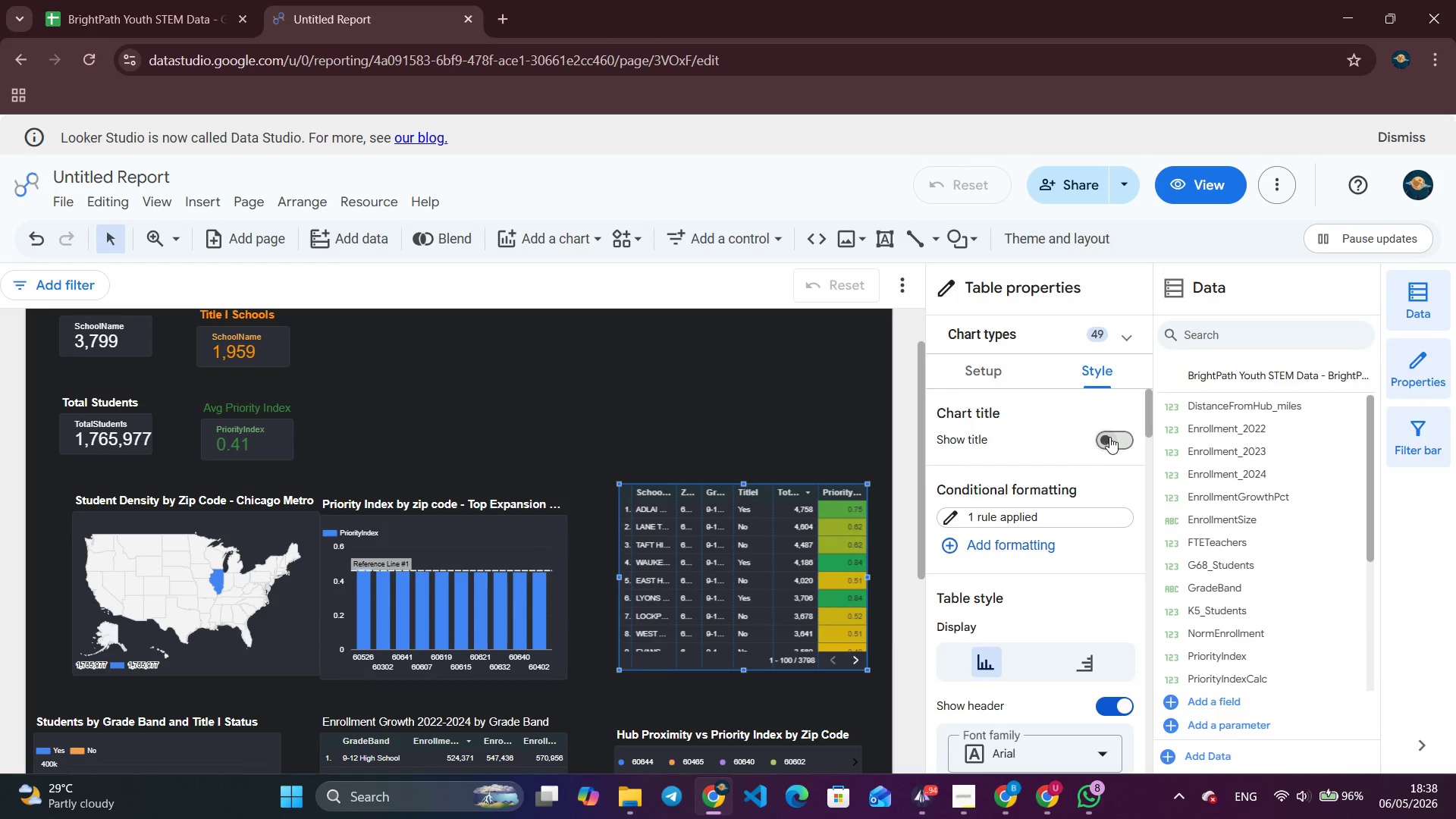 
double_click([1018, 486])
 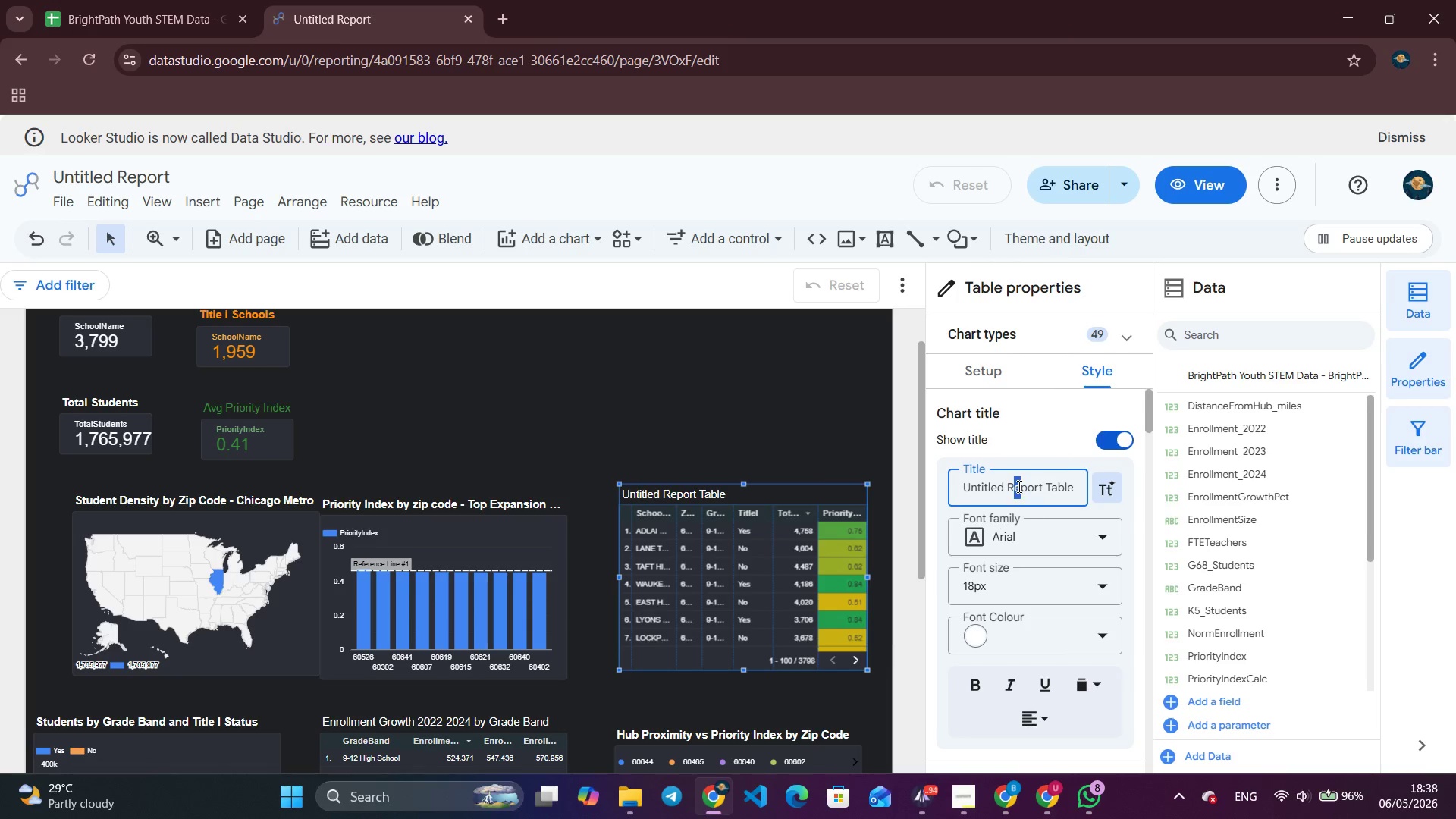 
triple_click([1018, 486])
 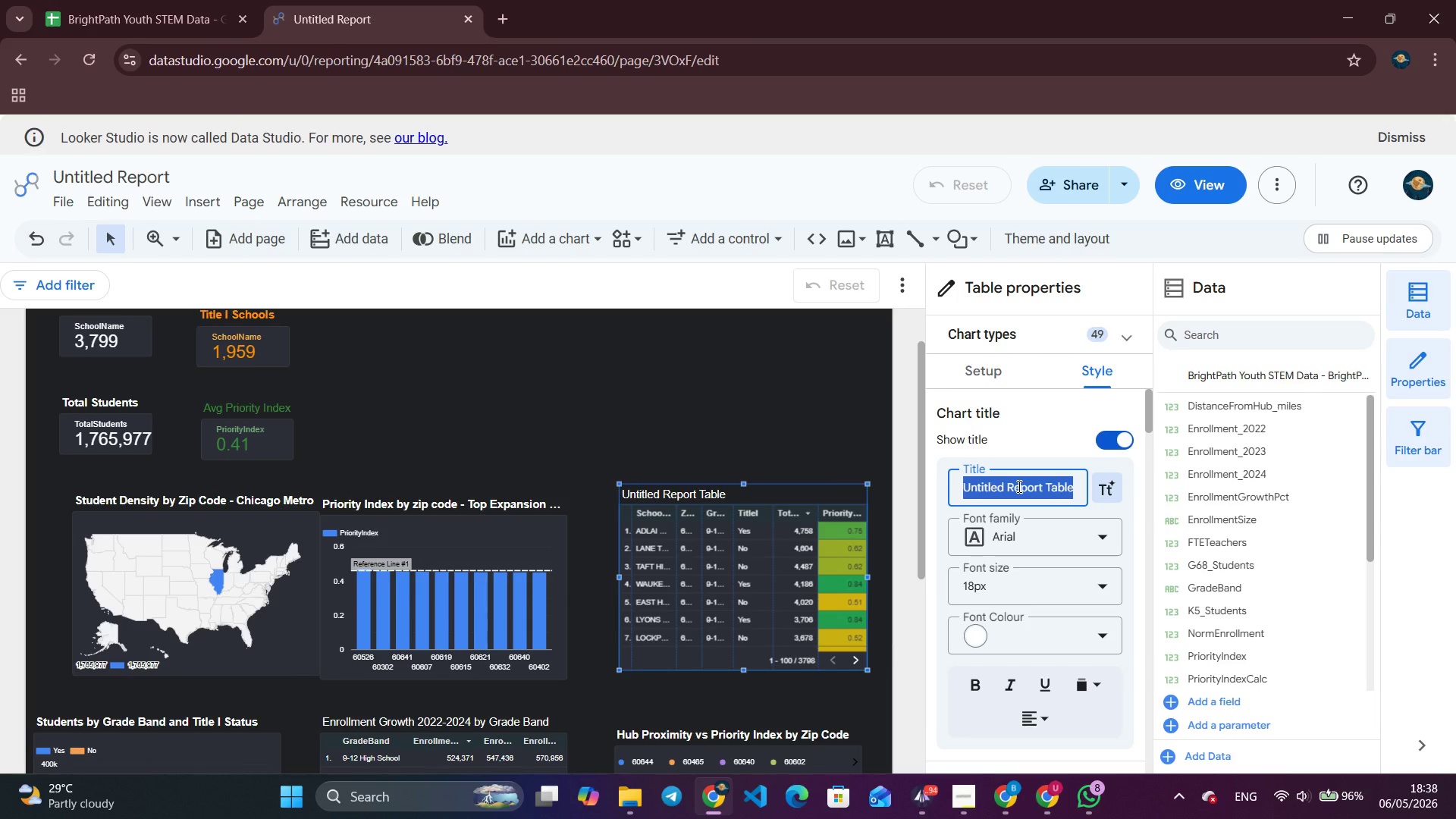 
key(Backspace)
type(Top Schoola)
key(Backspace)
type(s by Priority ndex)
key(Backspace)
key(Backspace)
key(Backspace)
key(Backspace)
type(Index)
 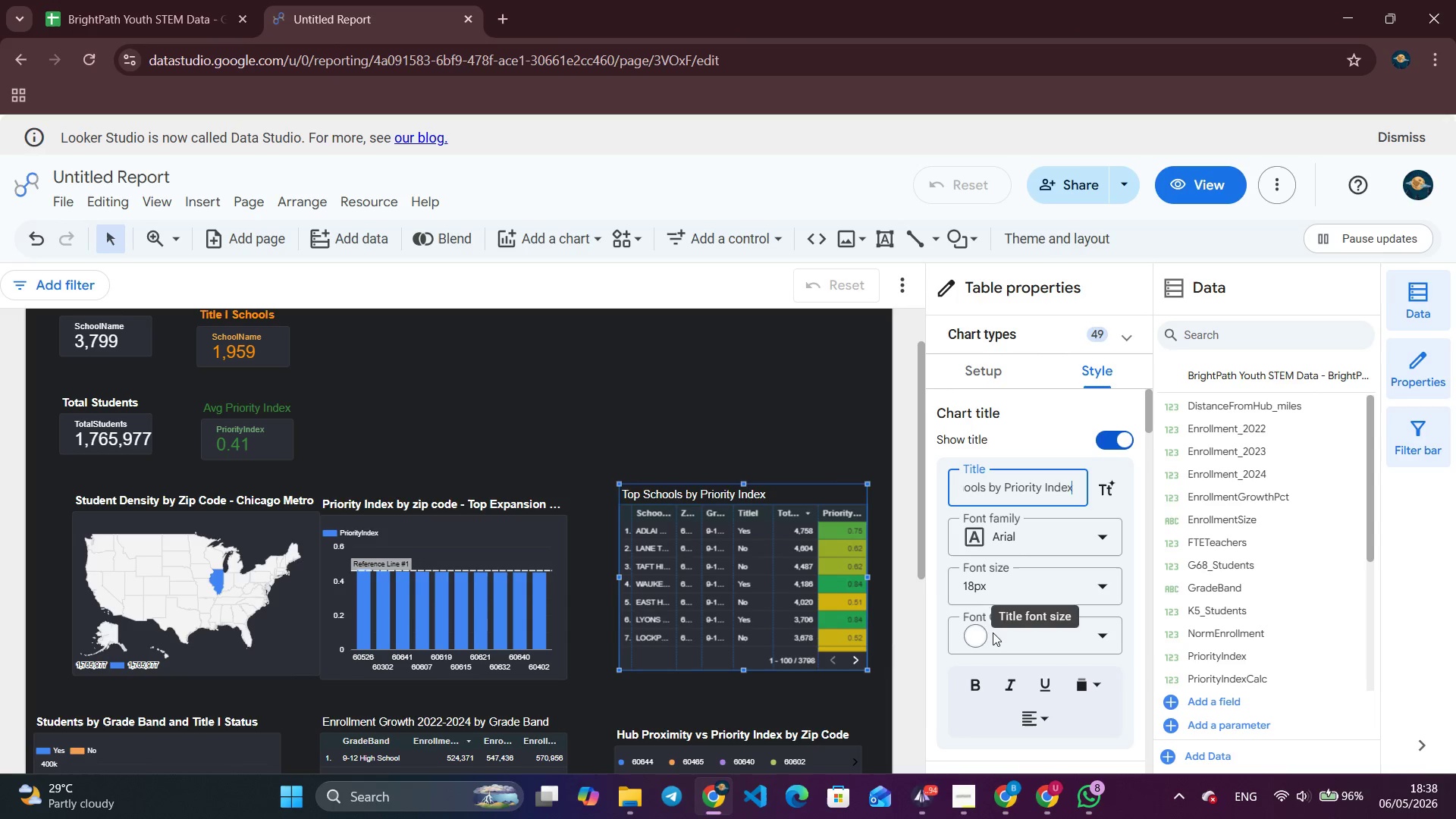 
left_click([978, 676])
 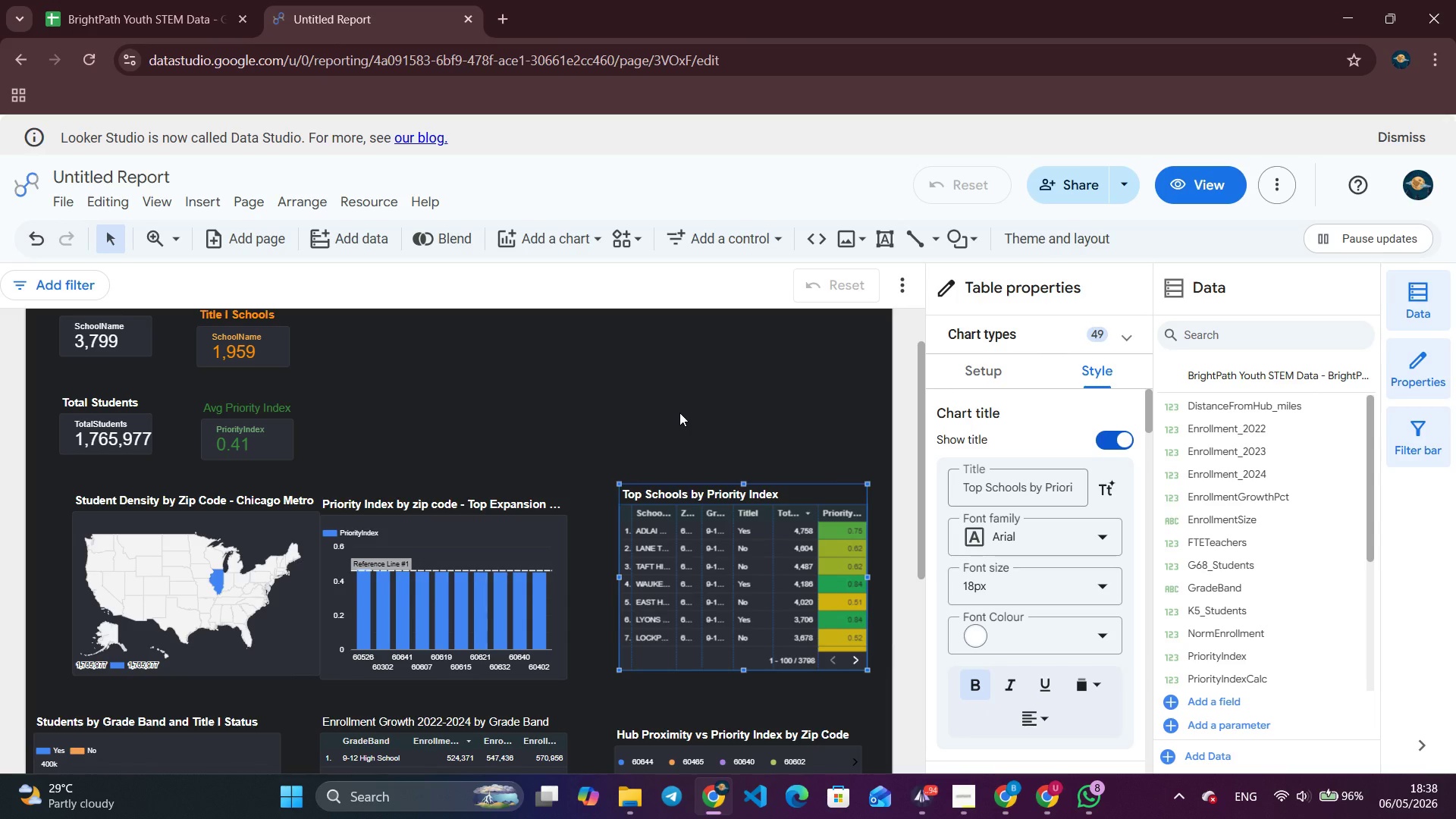 
wait(5.73)
 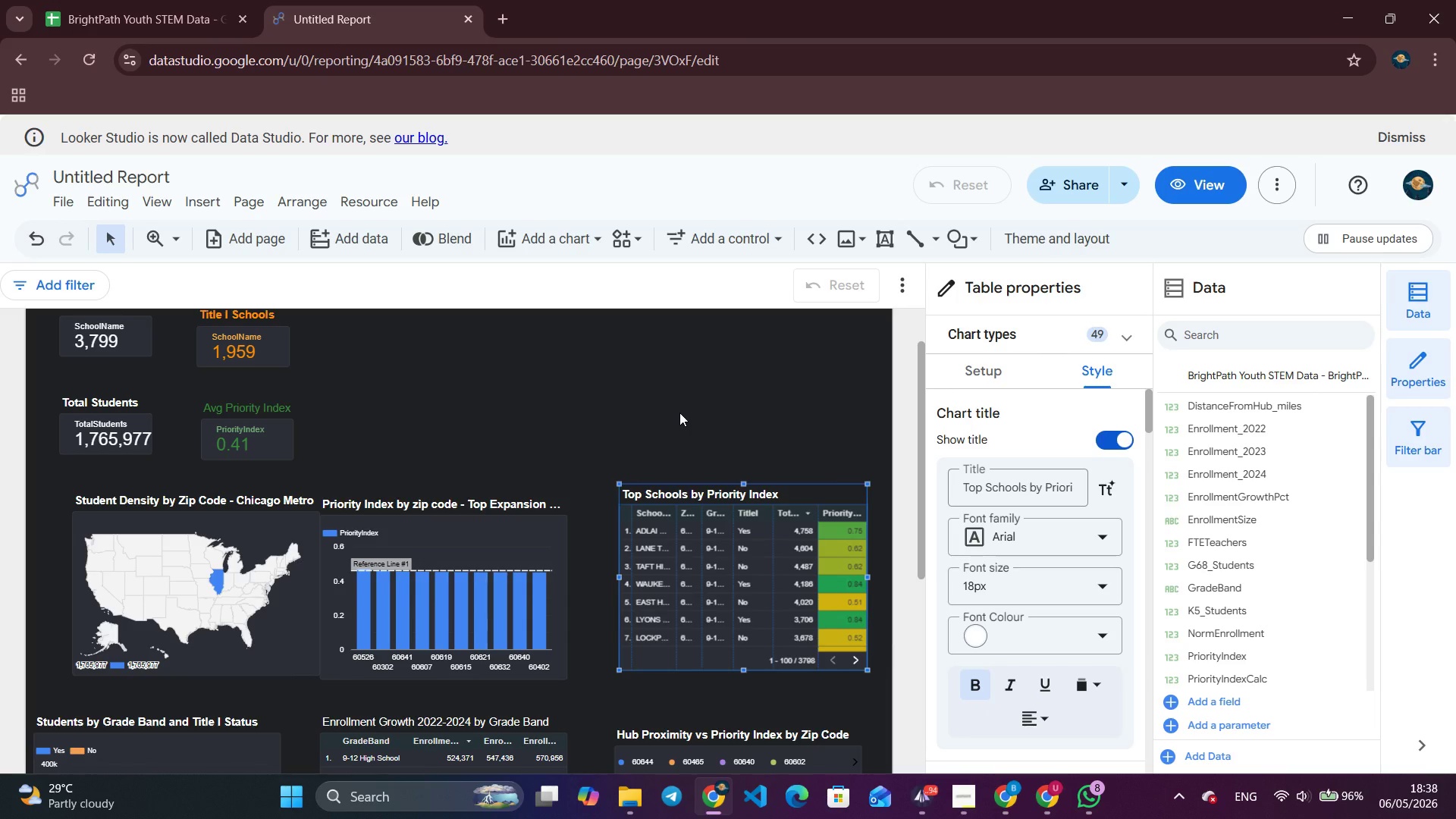 
left_click([733, 235])
 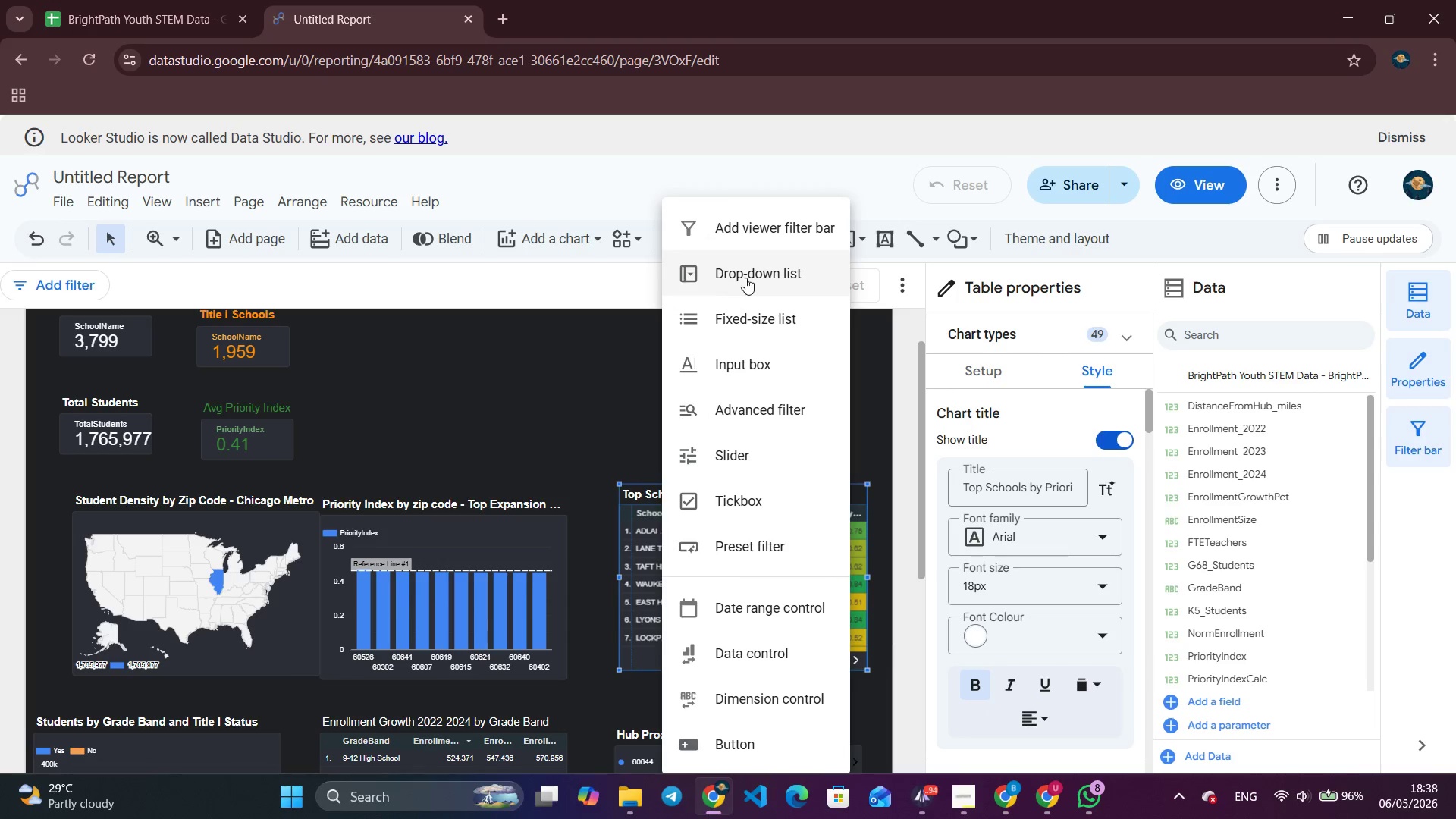 
left_click([745, 275])
 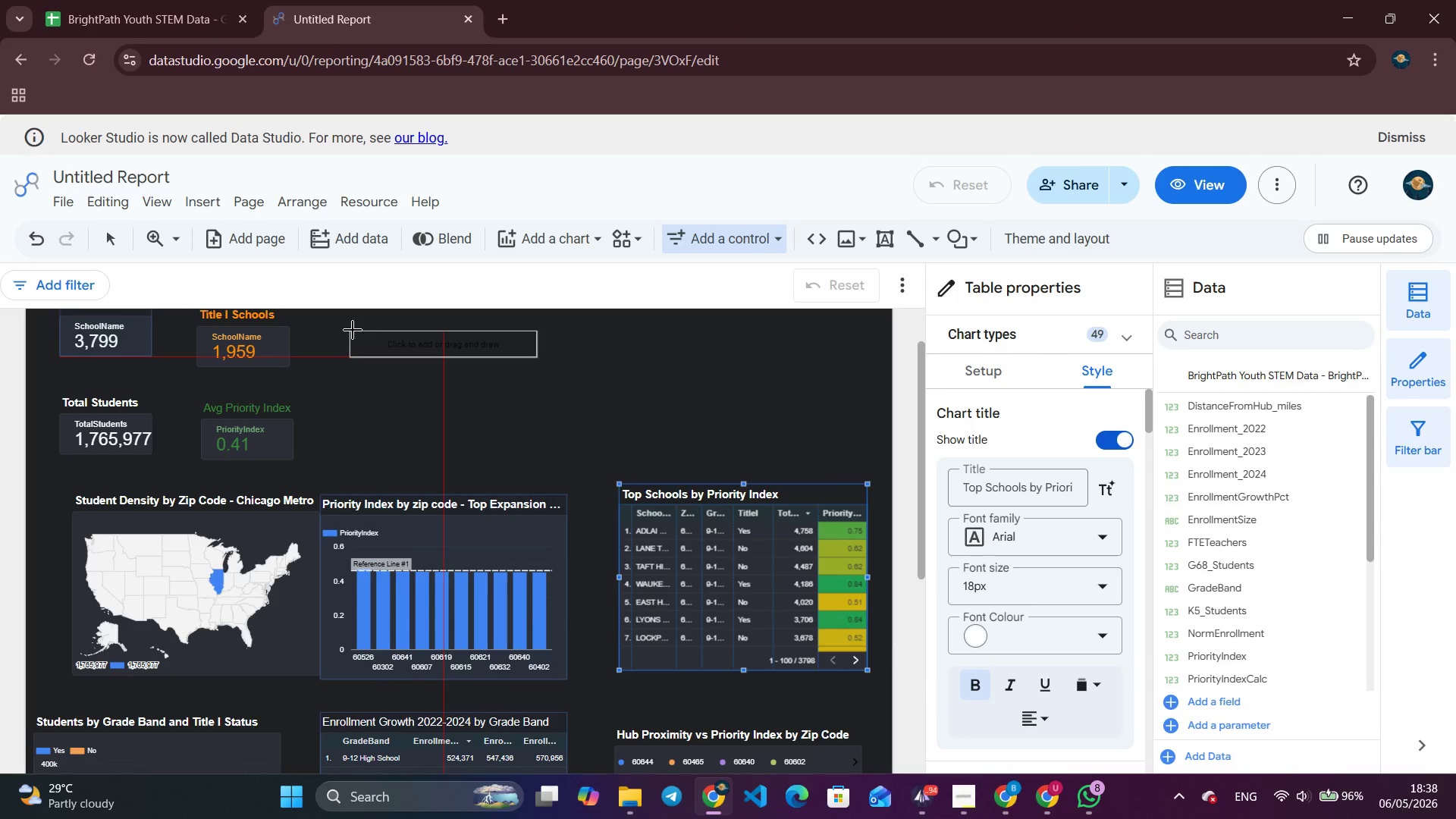 
left_click([371, 322])
 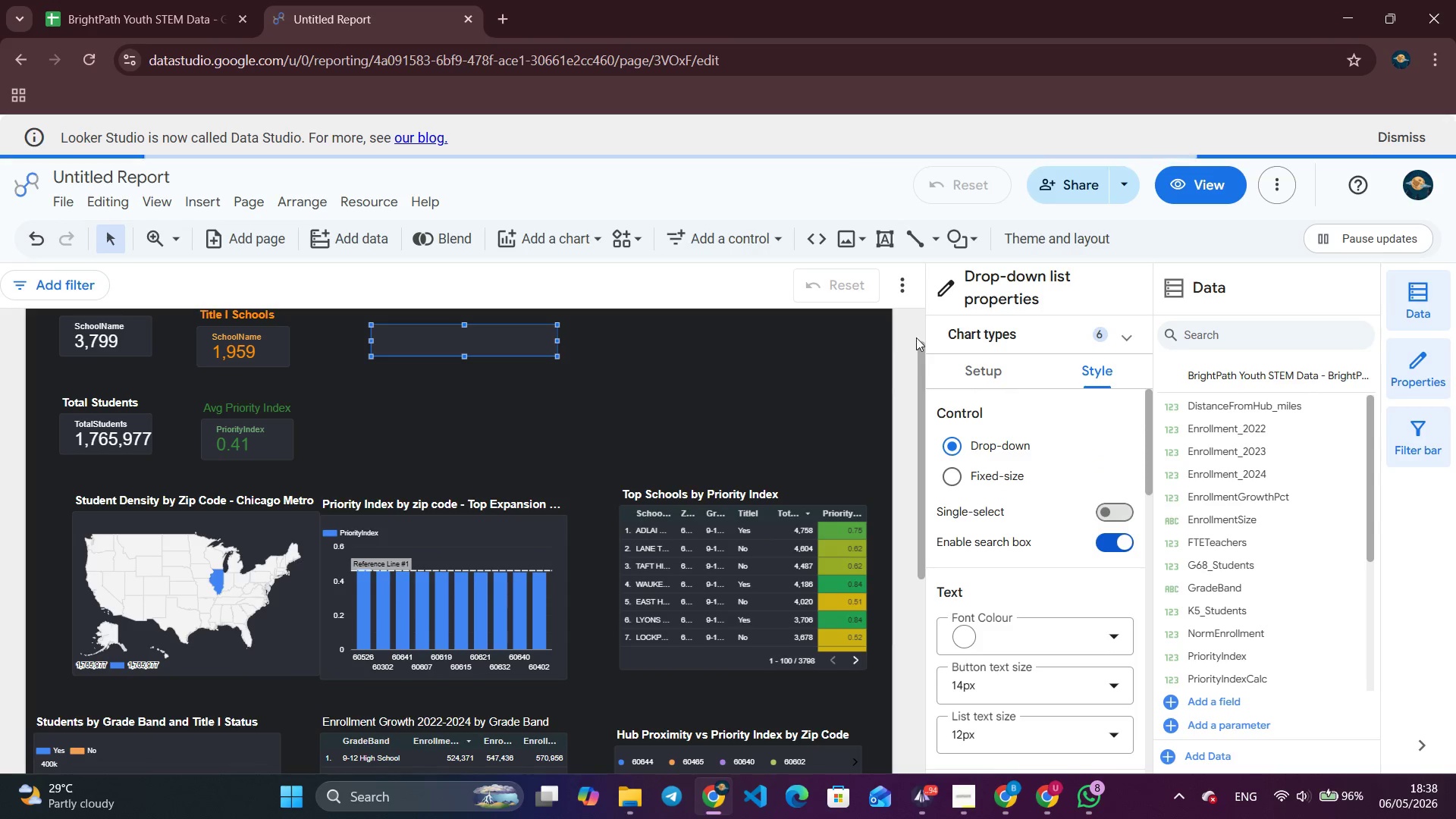 
left_click([981, 381])
 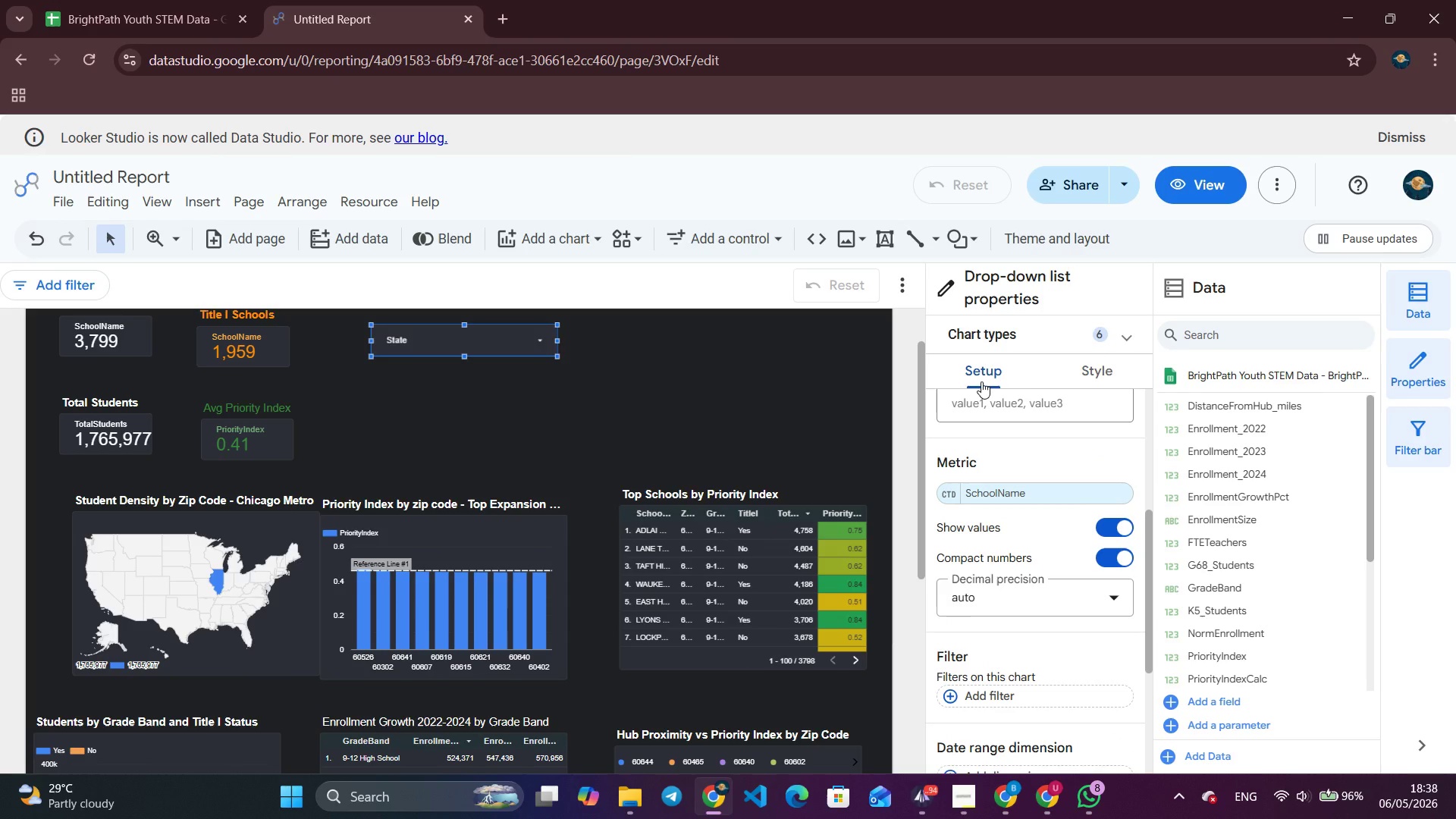 
left_click([1038, 494])
 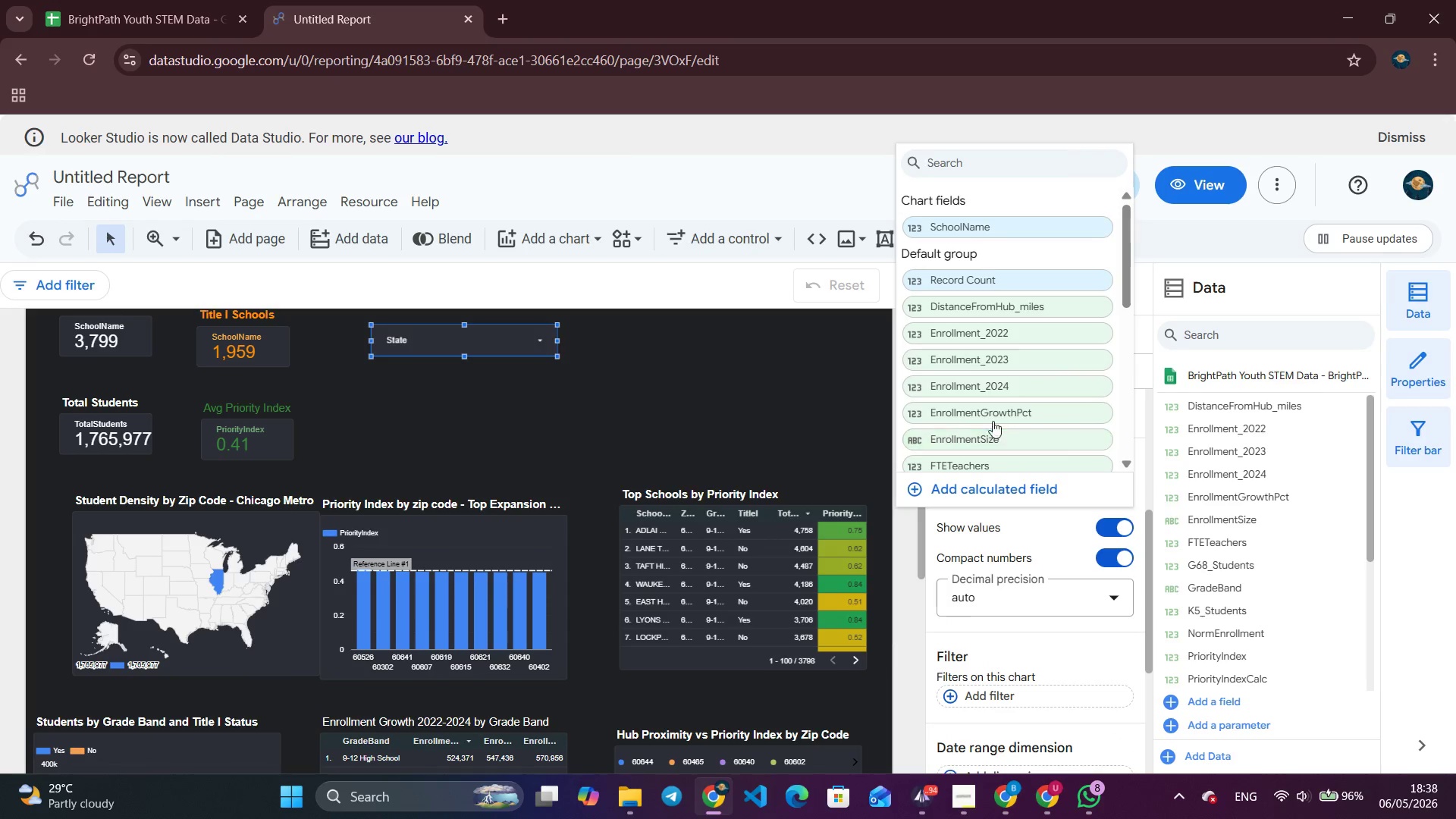 
scroll: coordinate [992, 404], scroll_direction: down, amount: 1.0
 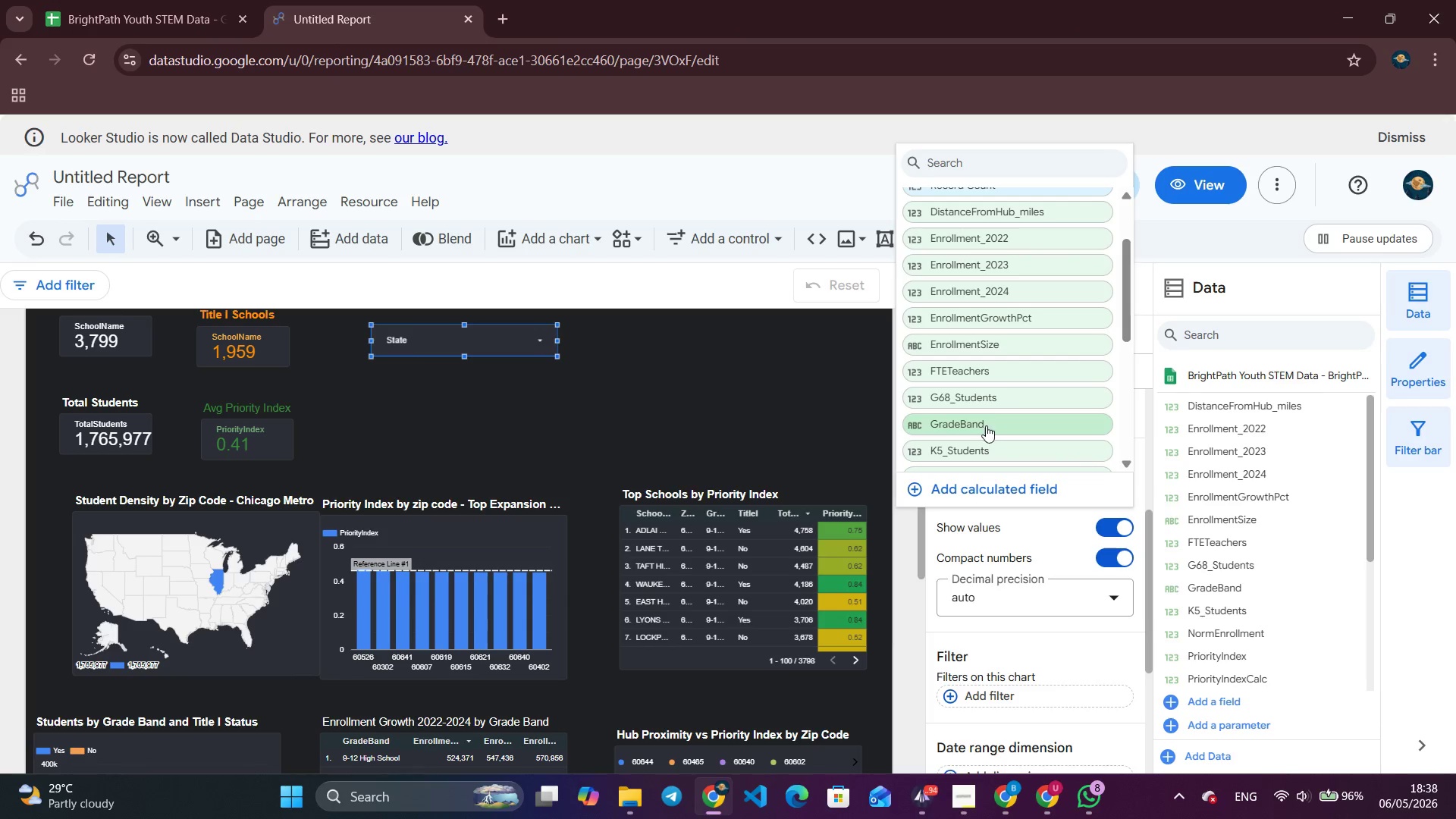 
left_click([986, 422])
 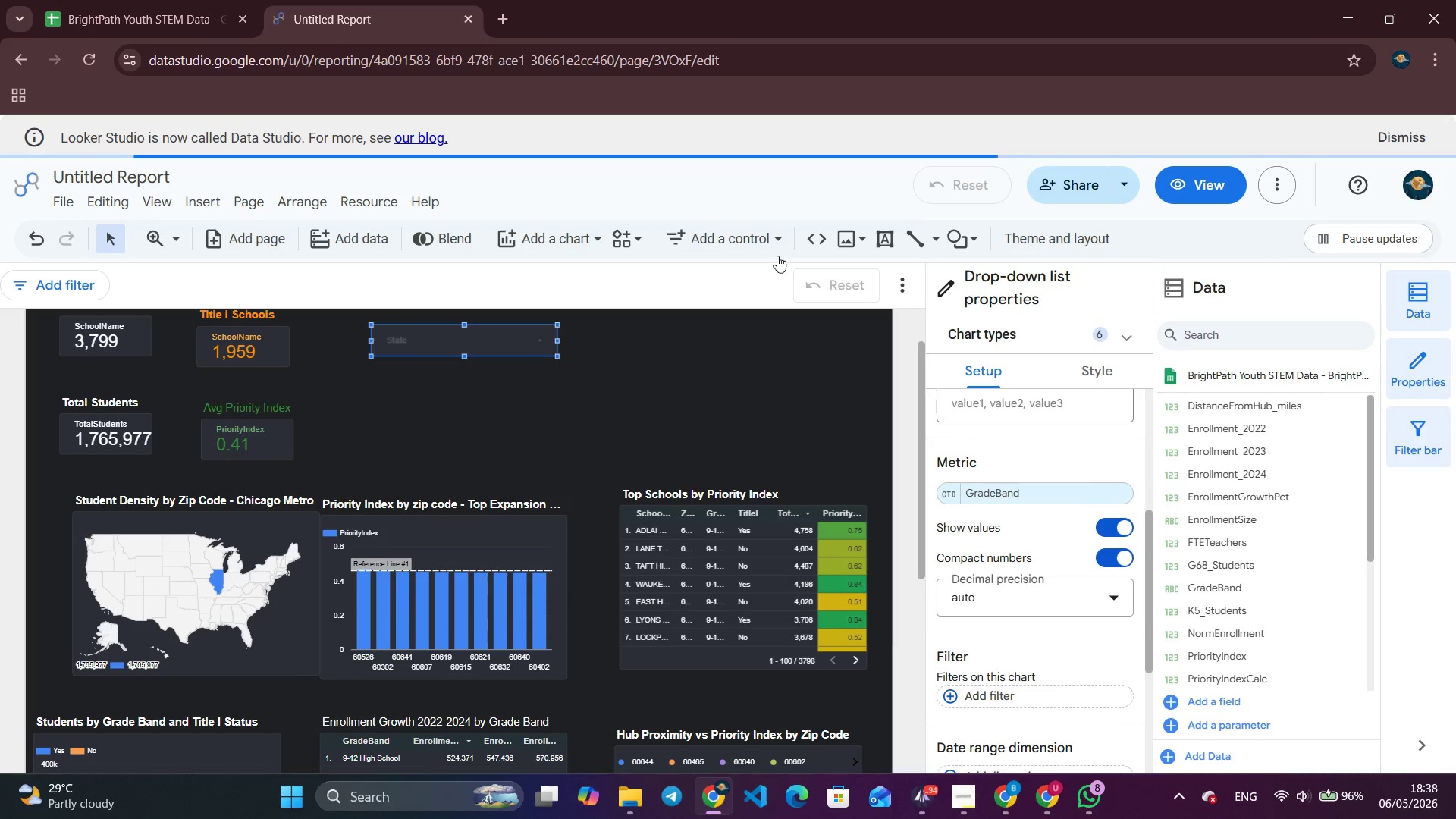 
left_click([749, 243])
 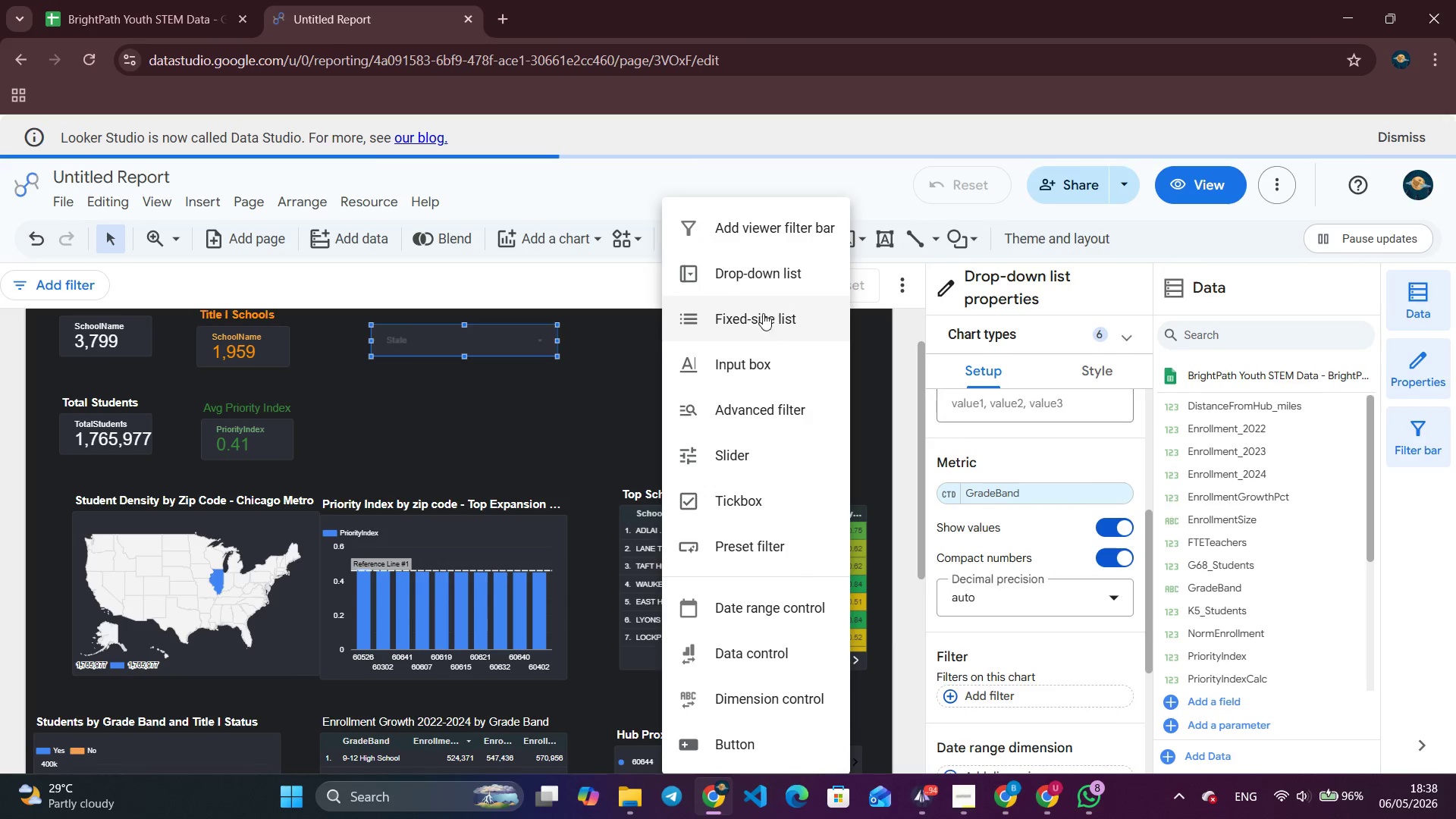 
left_click([766, 288])
 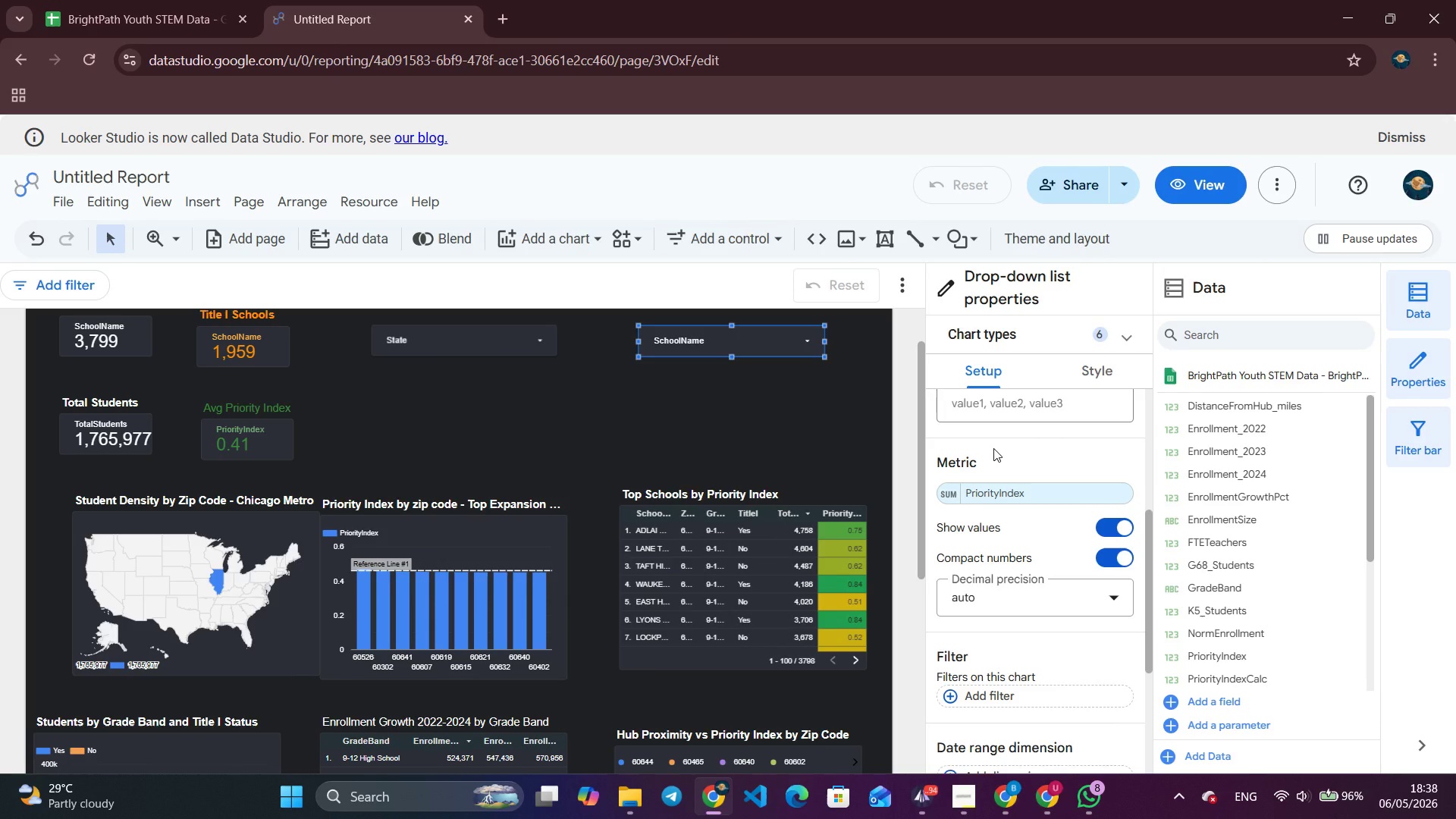 
wait(5.25)
 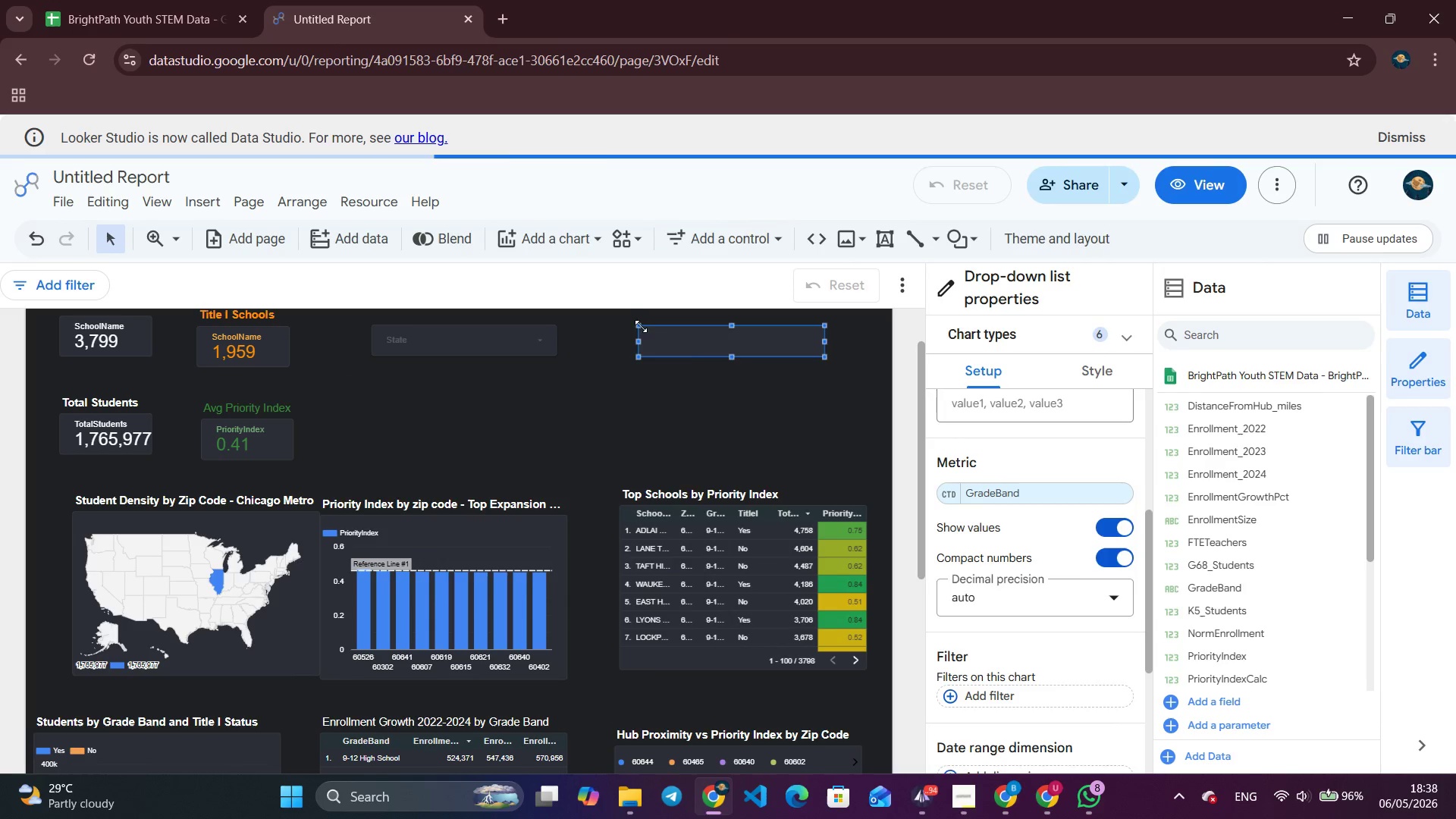 
left_click([1018, 494])
 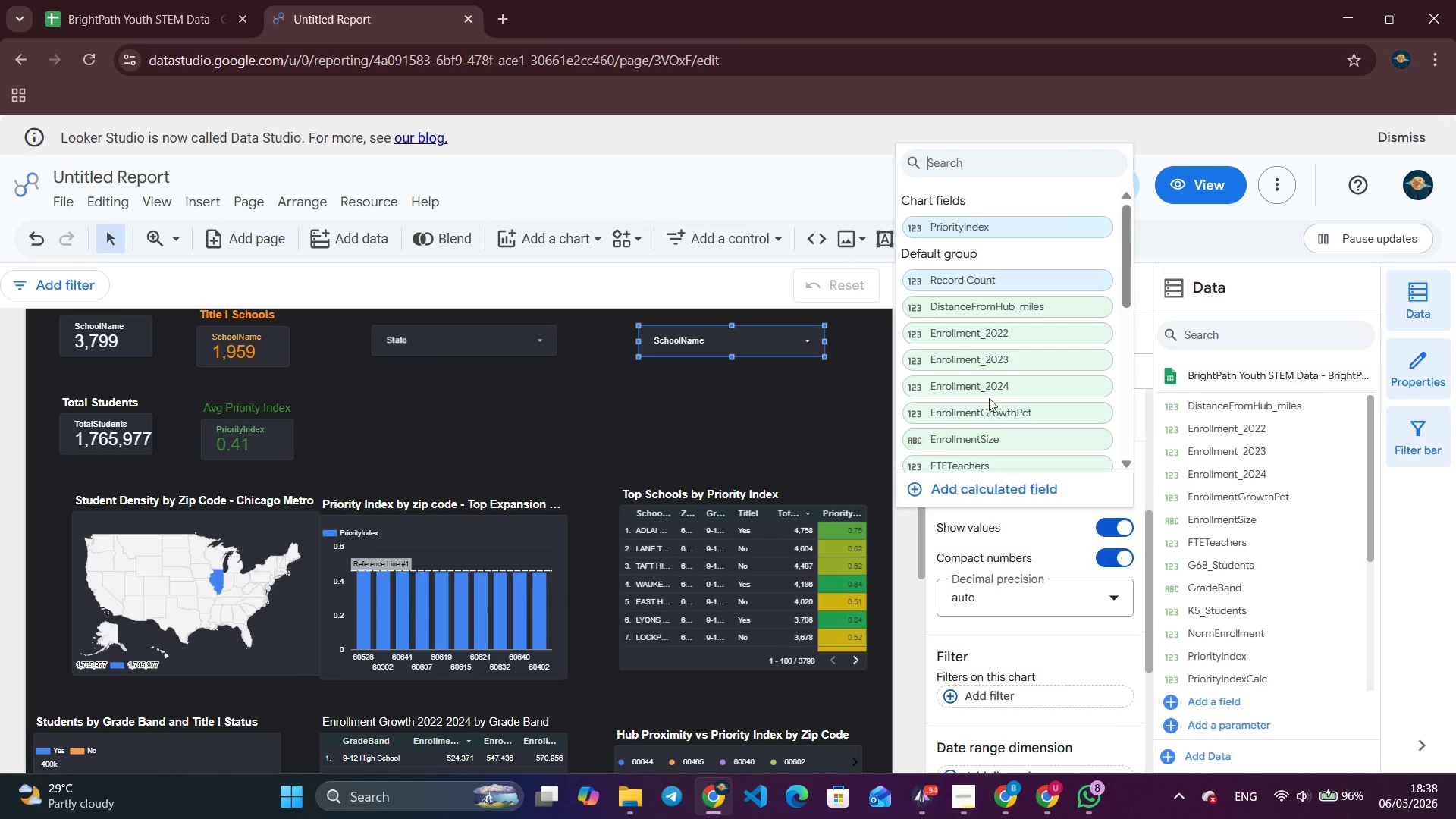 
scroll: coordinate [989, 398], scroll_direction: down, amount: 2.0
 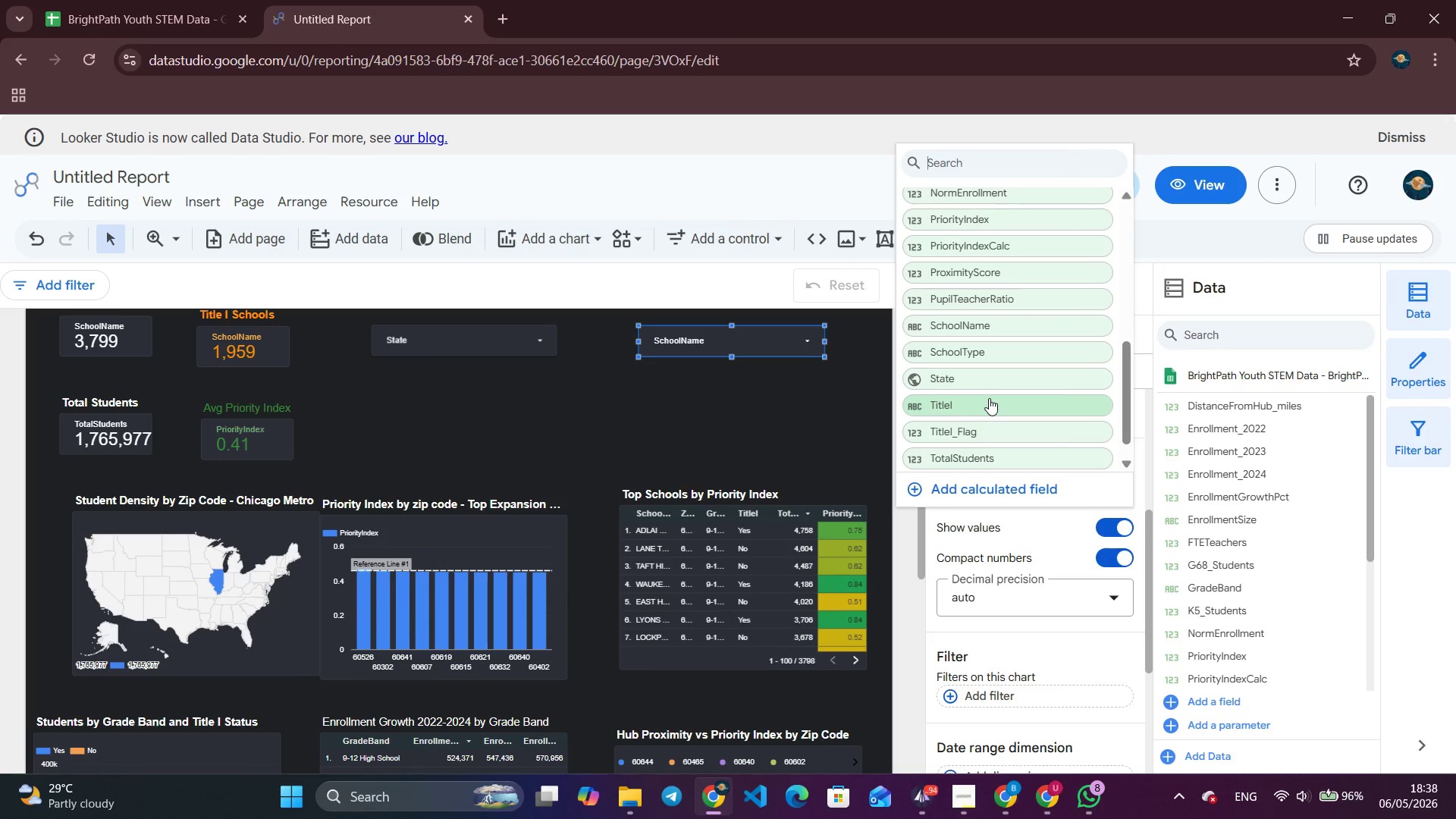 
left_click([989, 398])
 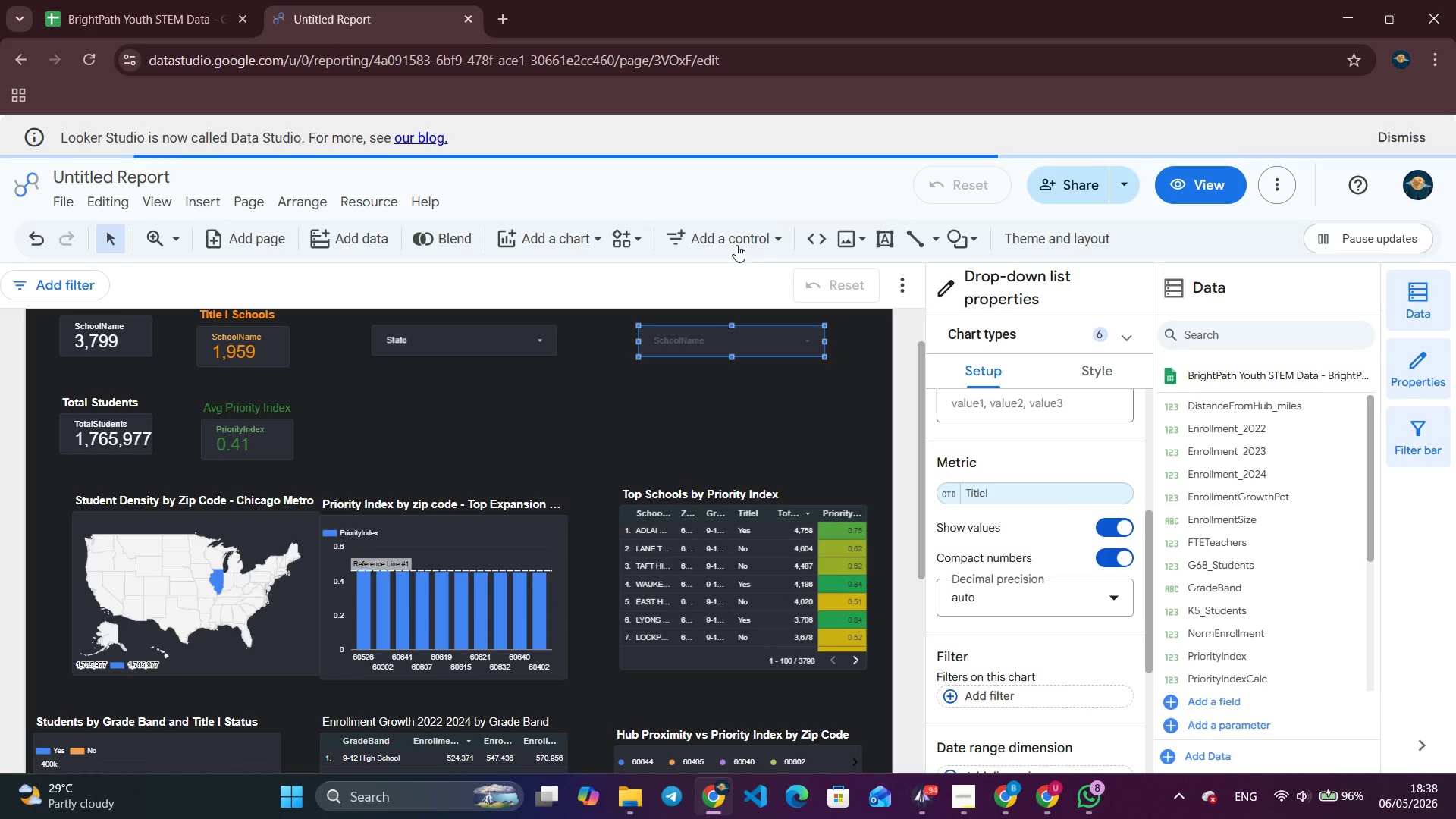 
left_click([745, 232])
 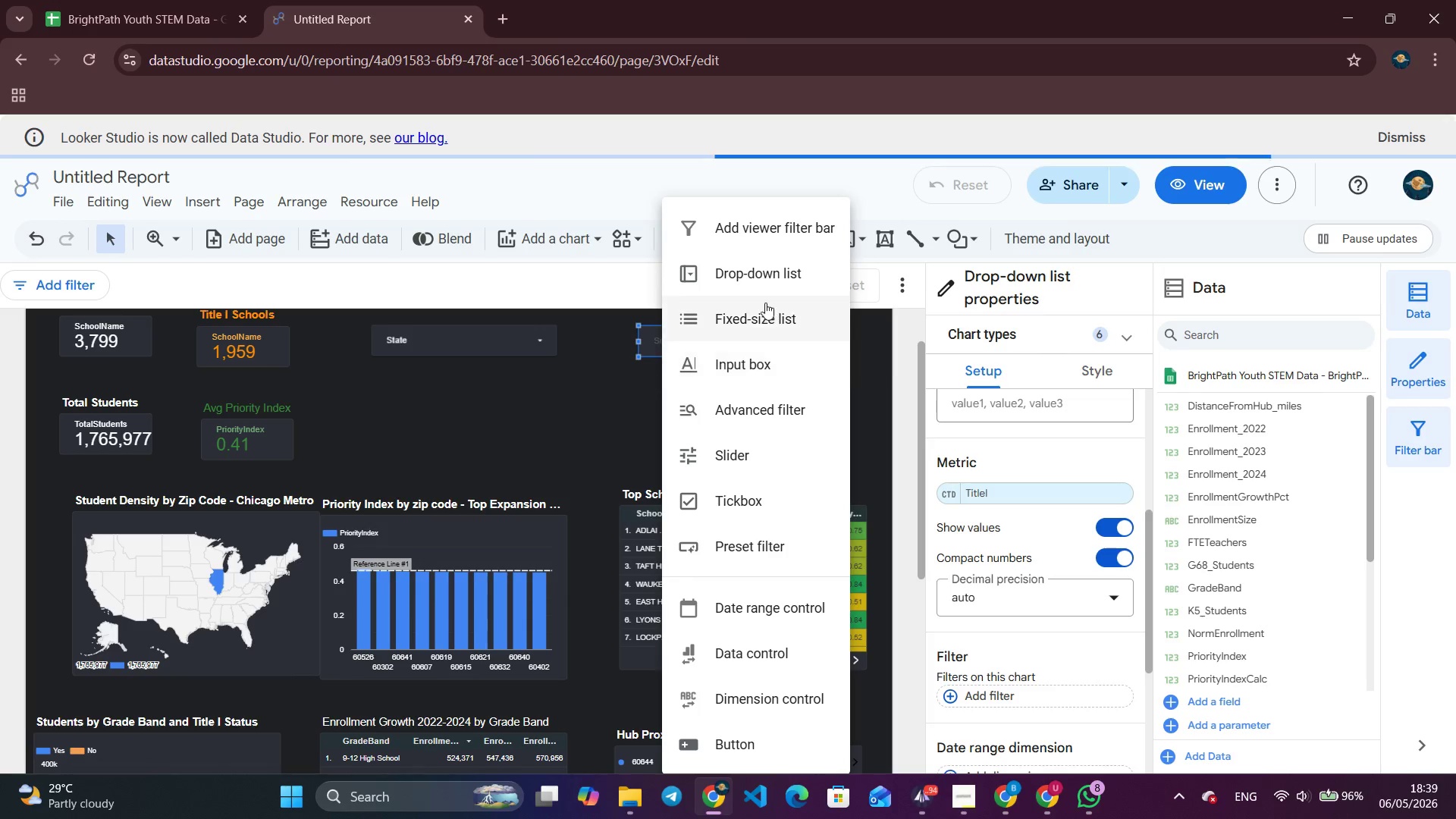 
left_click([768, 274])
 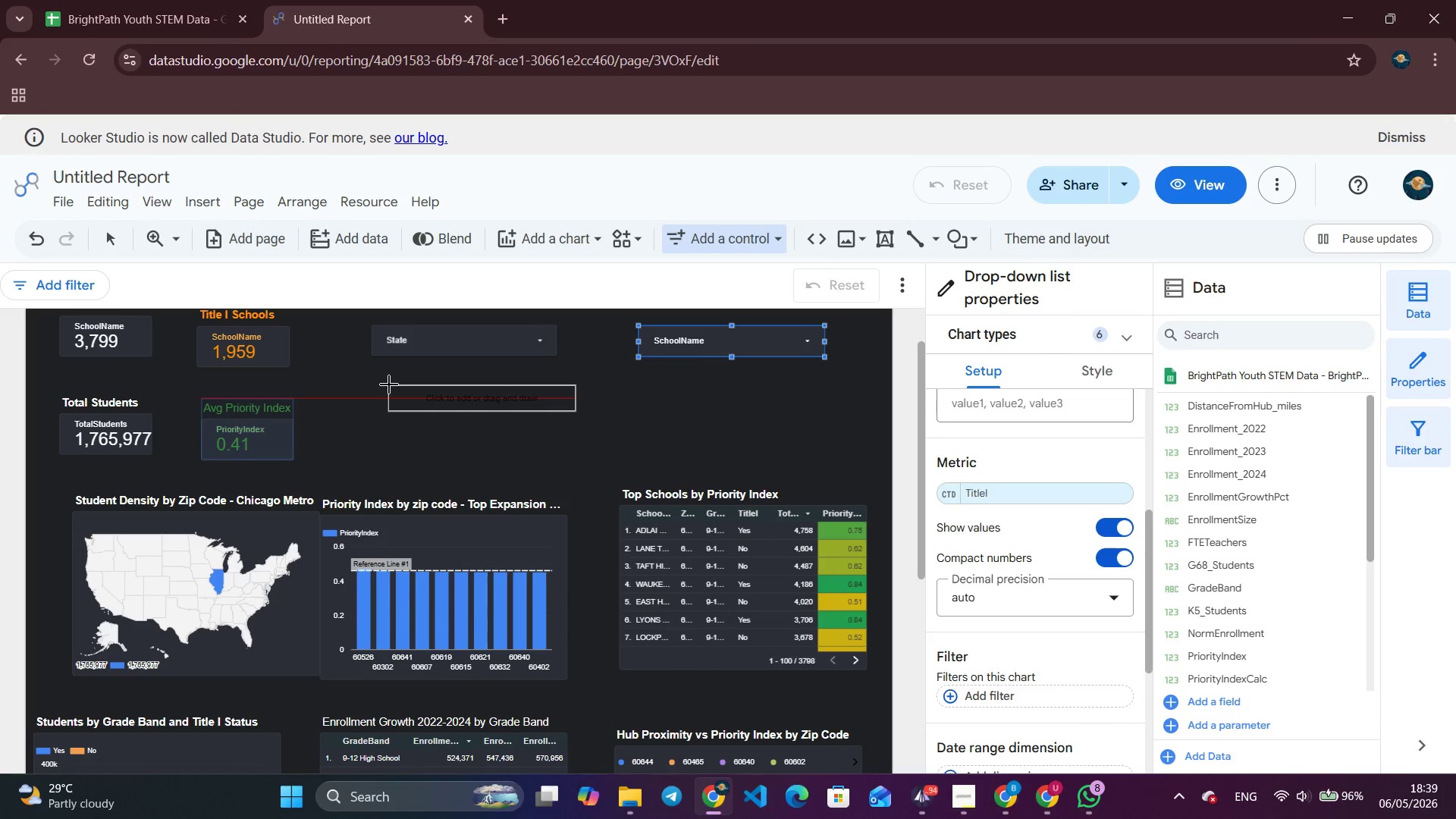 
left_click([389, 394])
 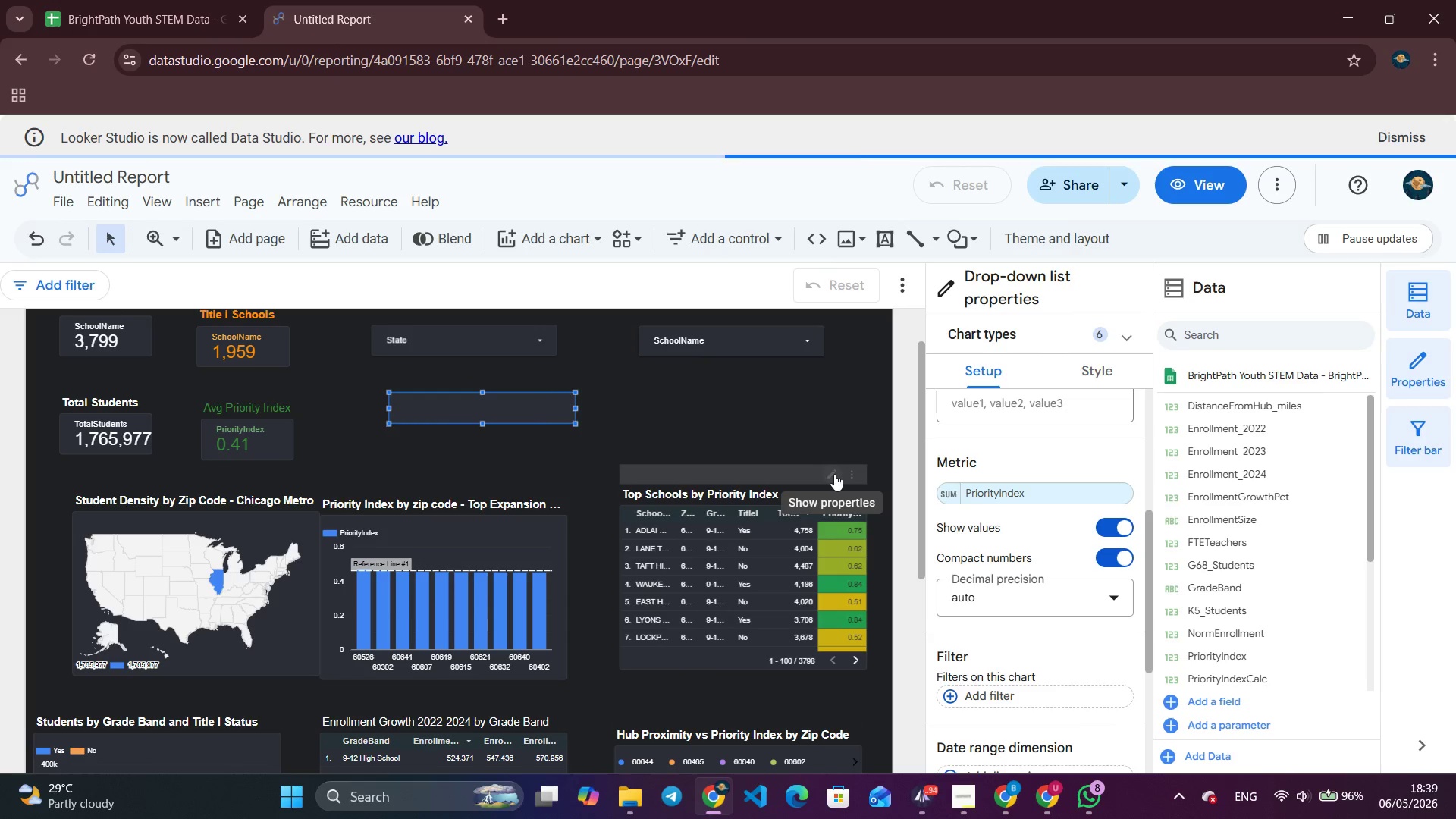 
left_click([993, 497])
 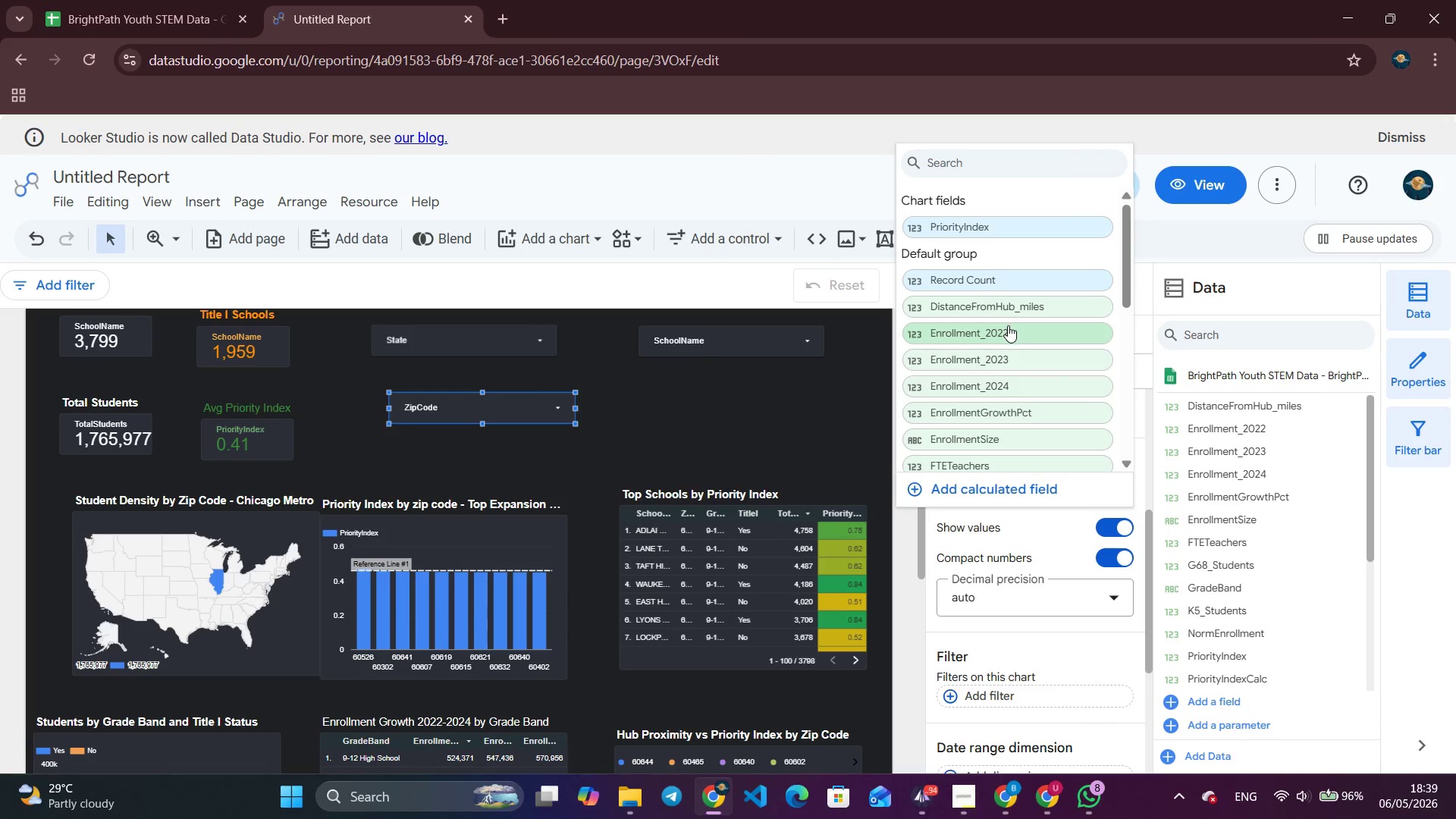 
left_click([987, 432])
 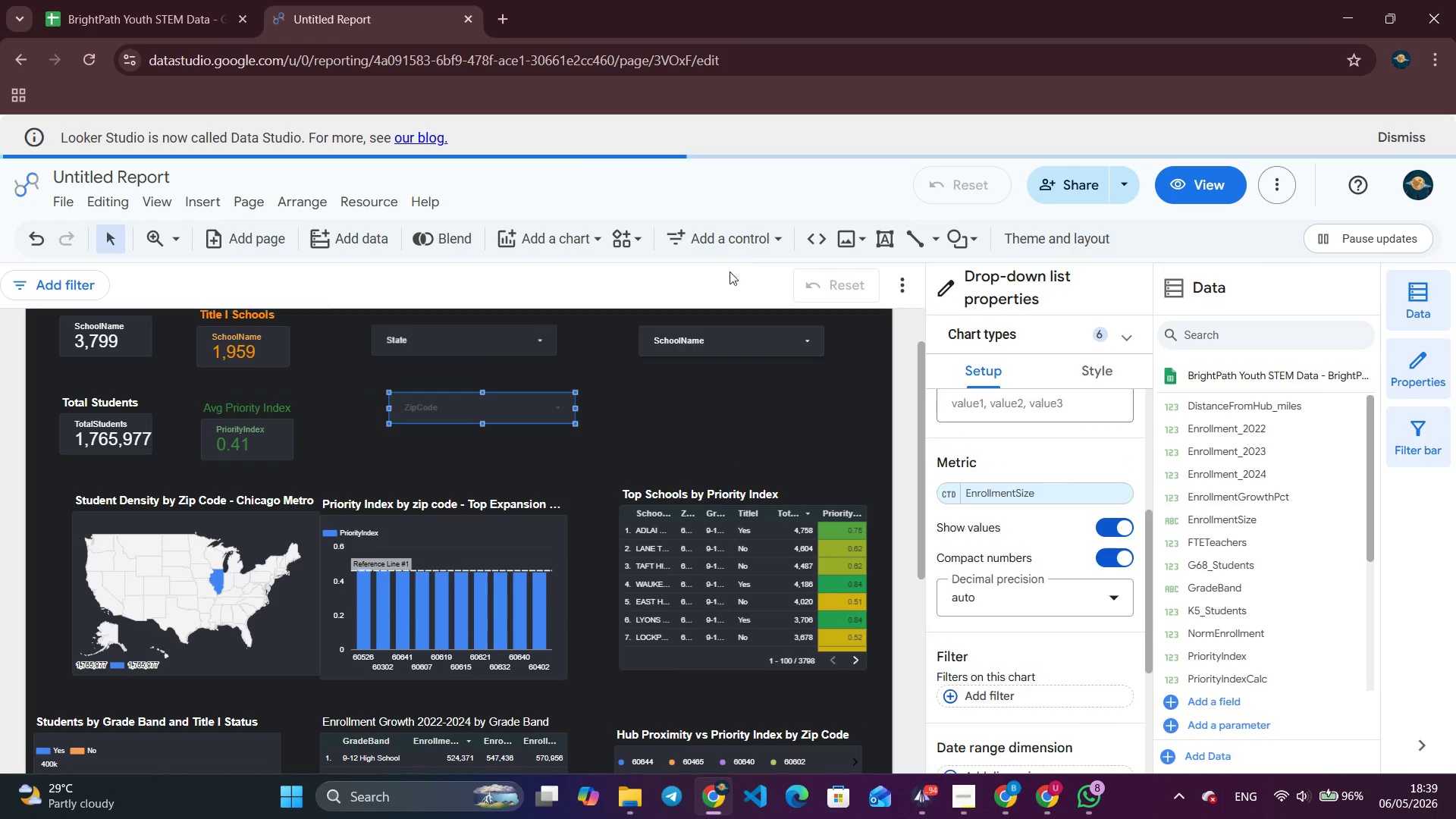 
left_click([745, 237])
 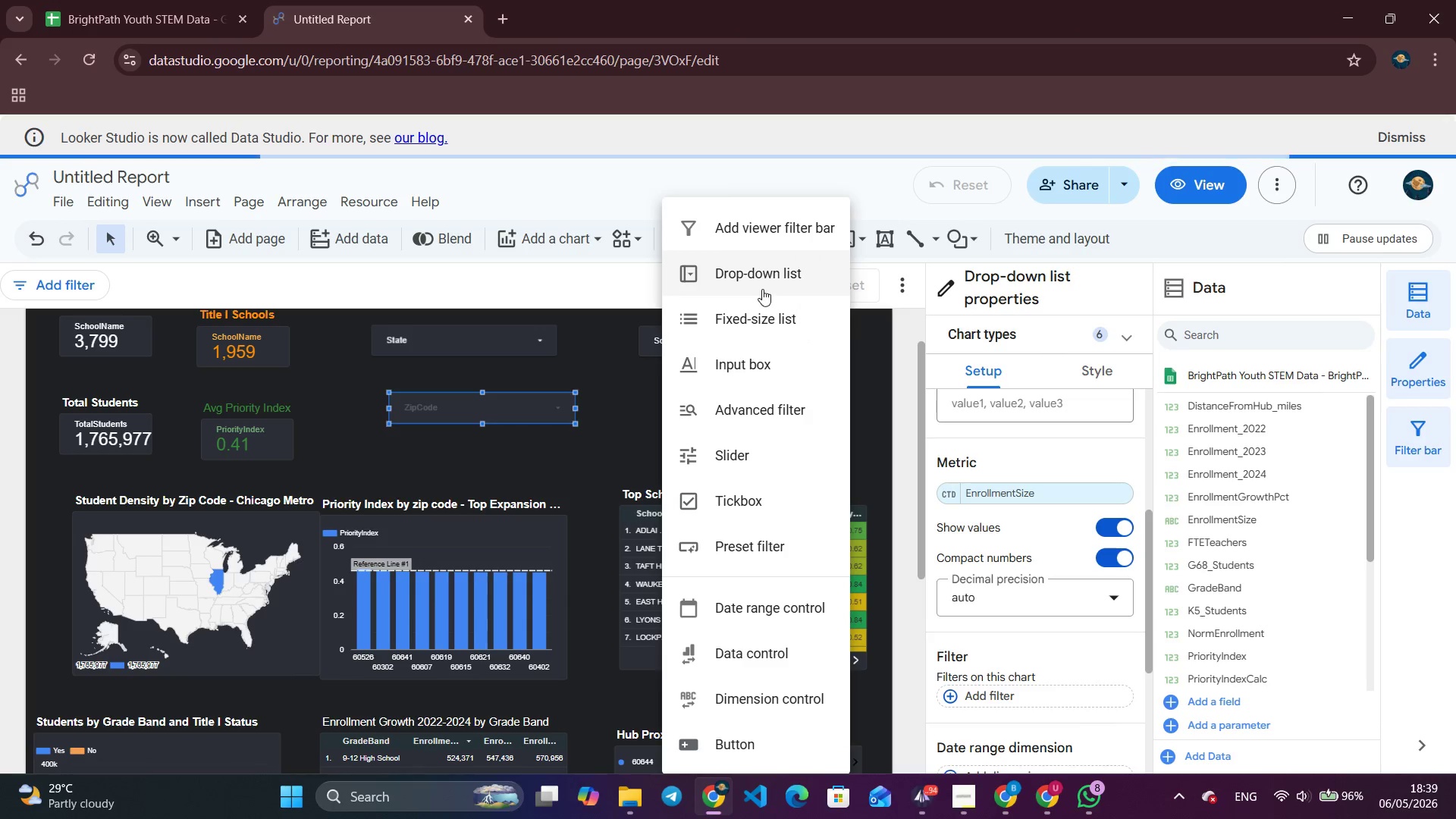 
left_click([767, 268])
 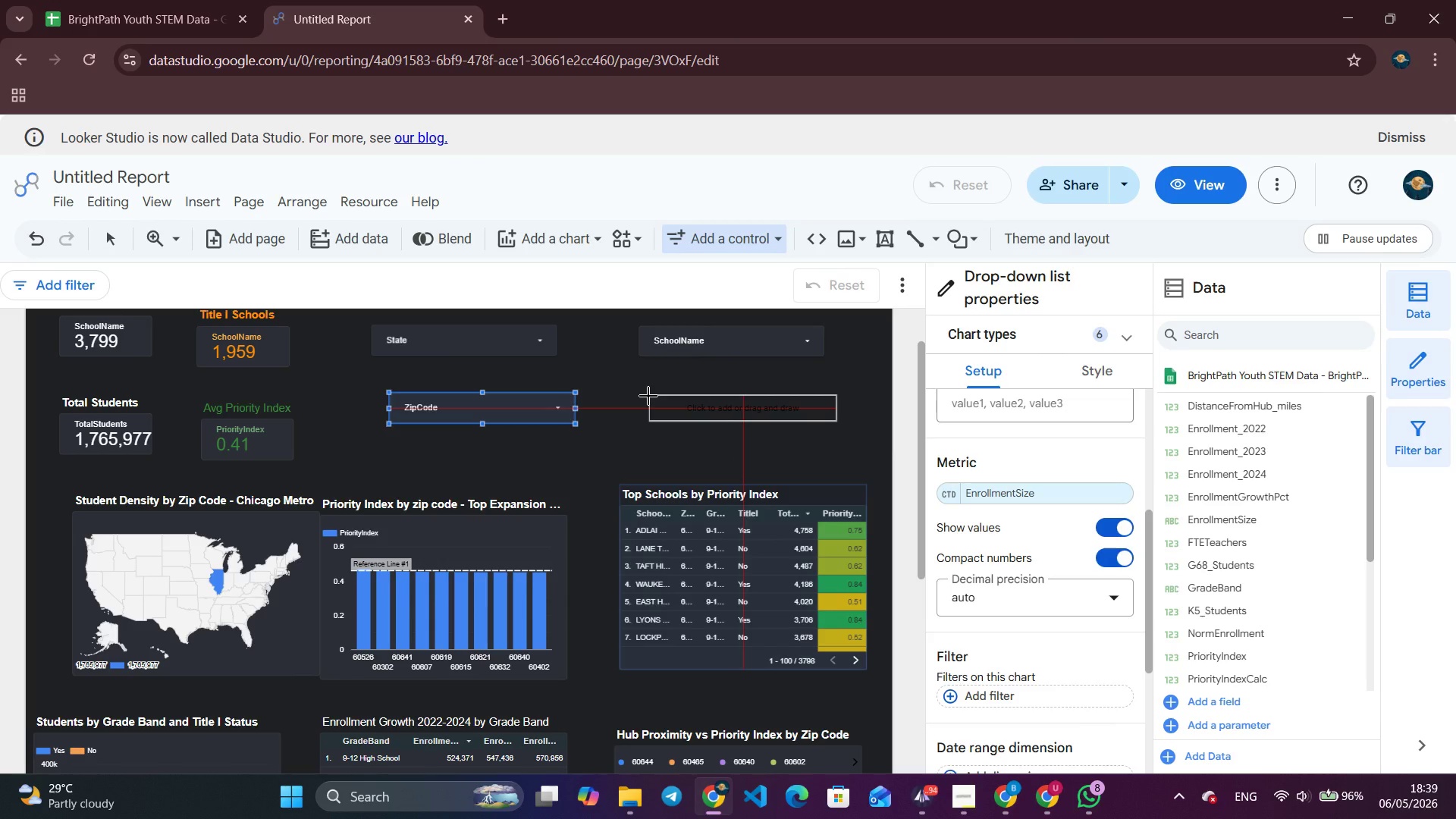 
left_click([647, 396])
 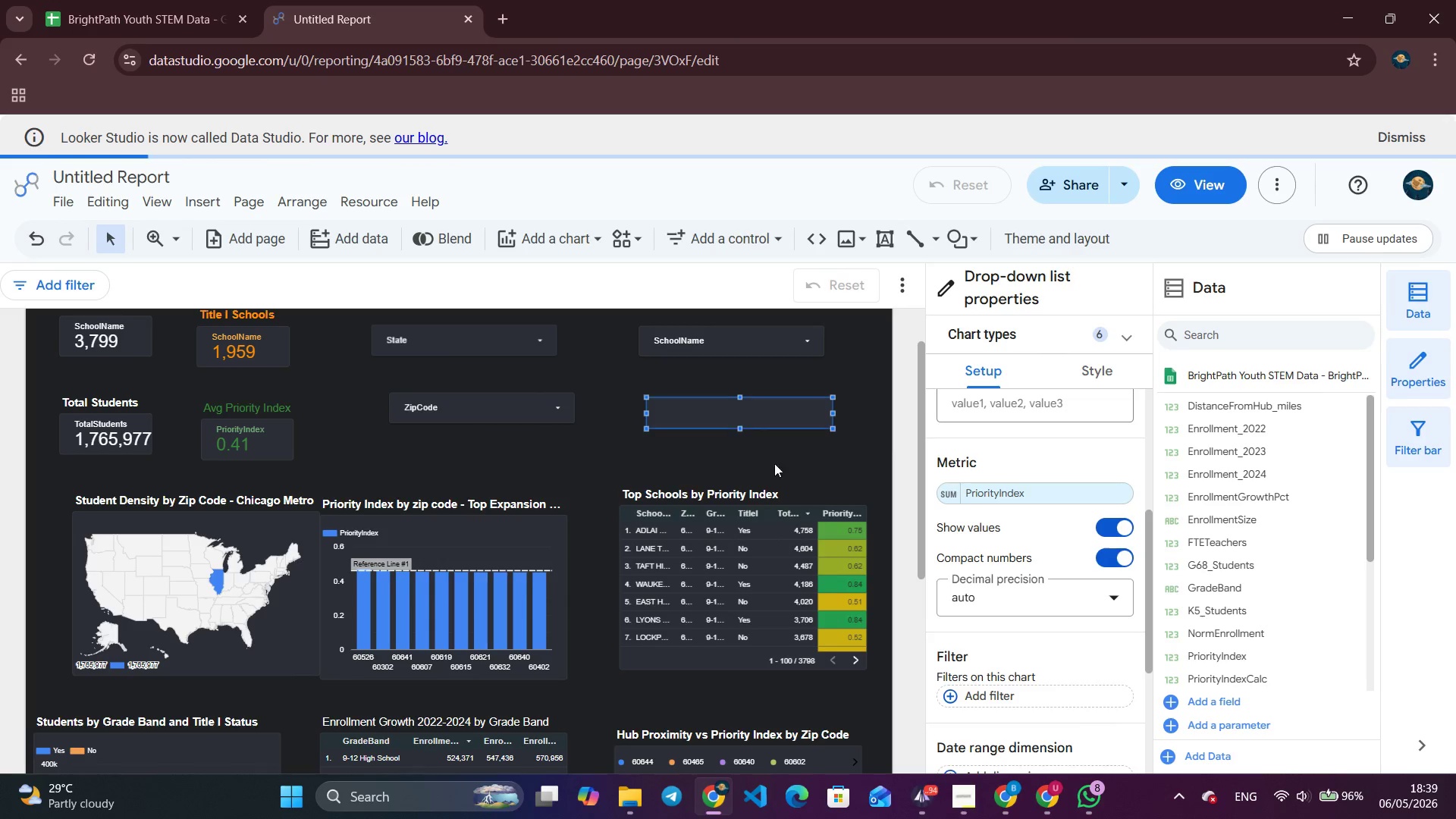 
left_click([1025, 497])
 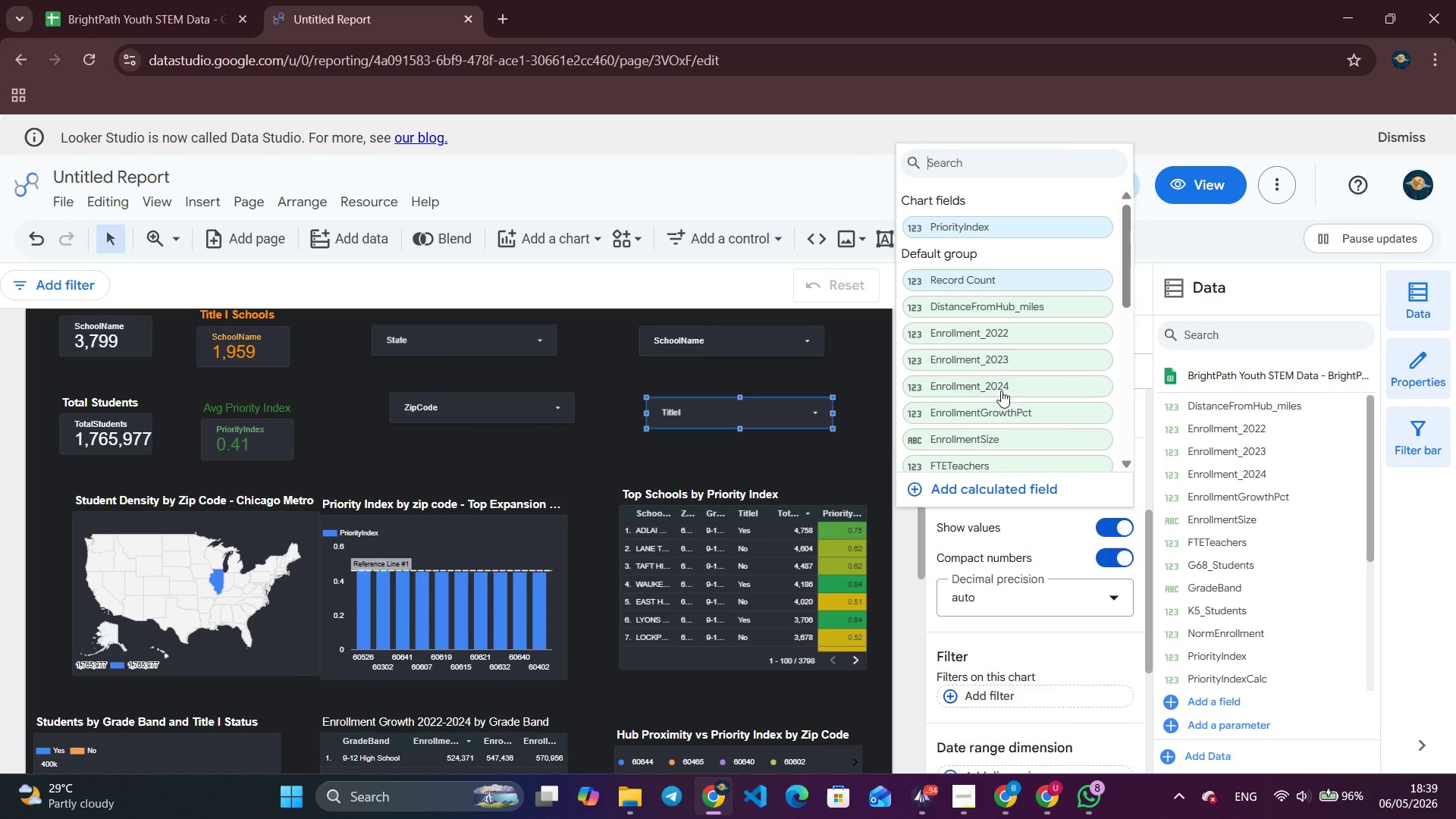 
scroll: coordinate [1000, 389], scroll_direction: down, amount: 5.0
 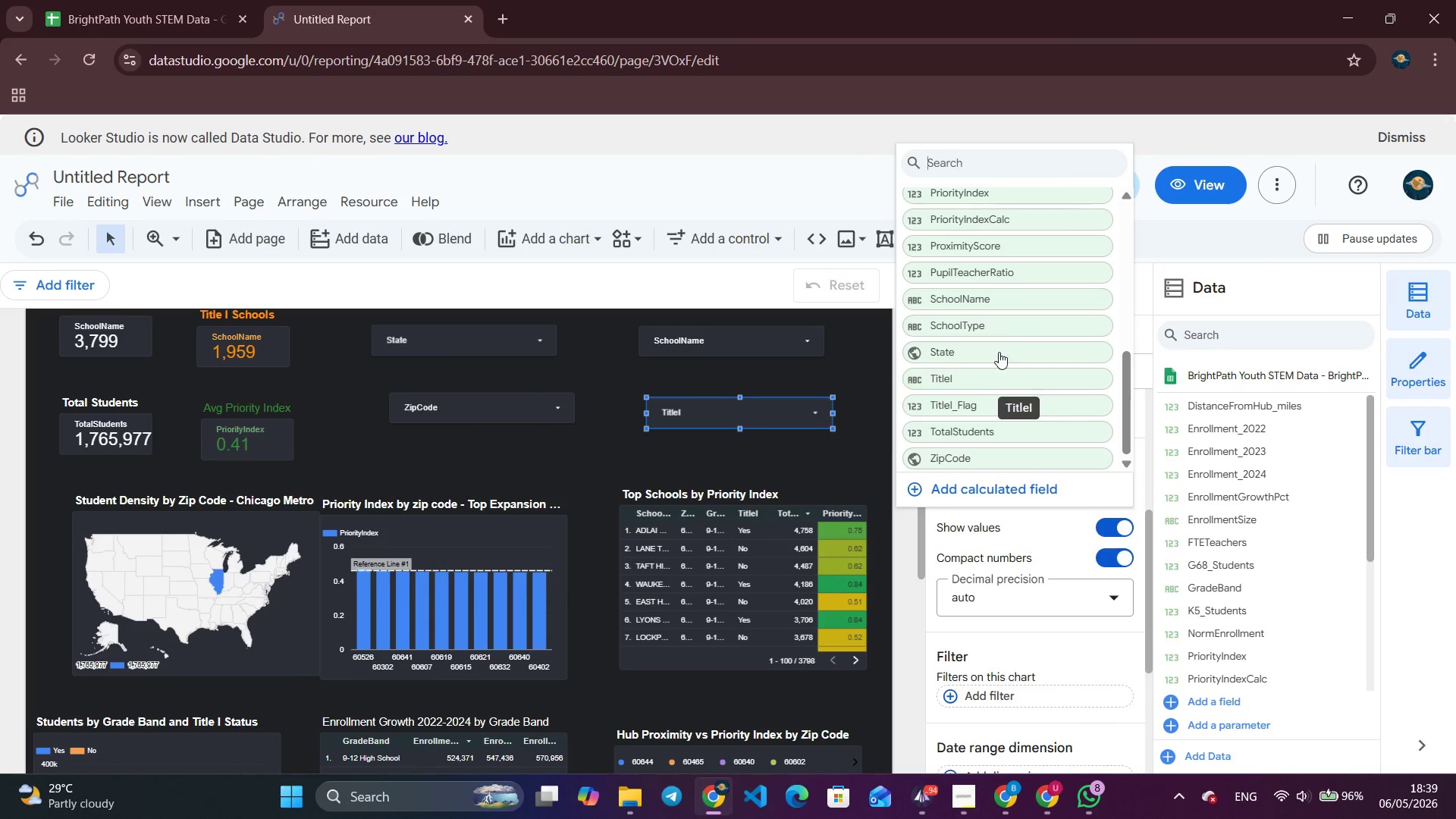 
scroll: coordinate [993, 284], scroll_direction: up, amount: 1.0
 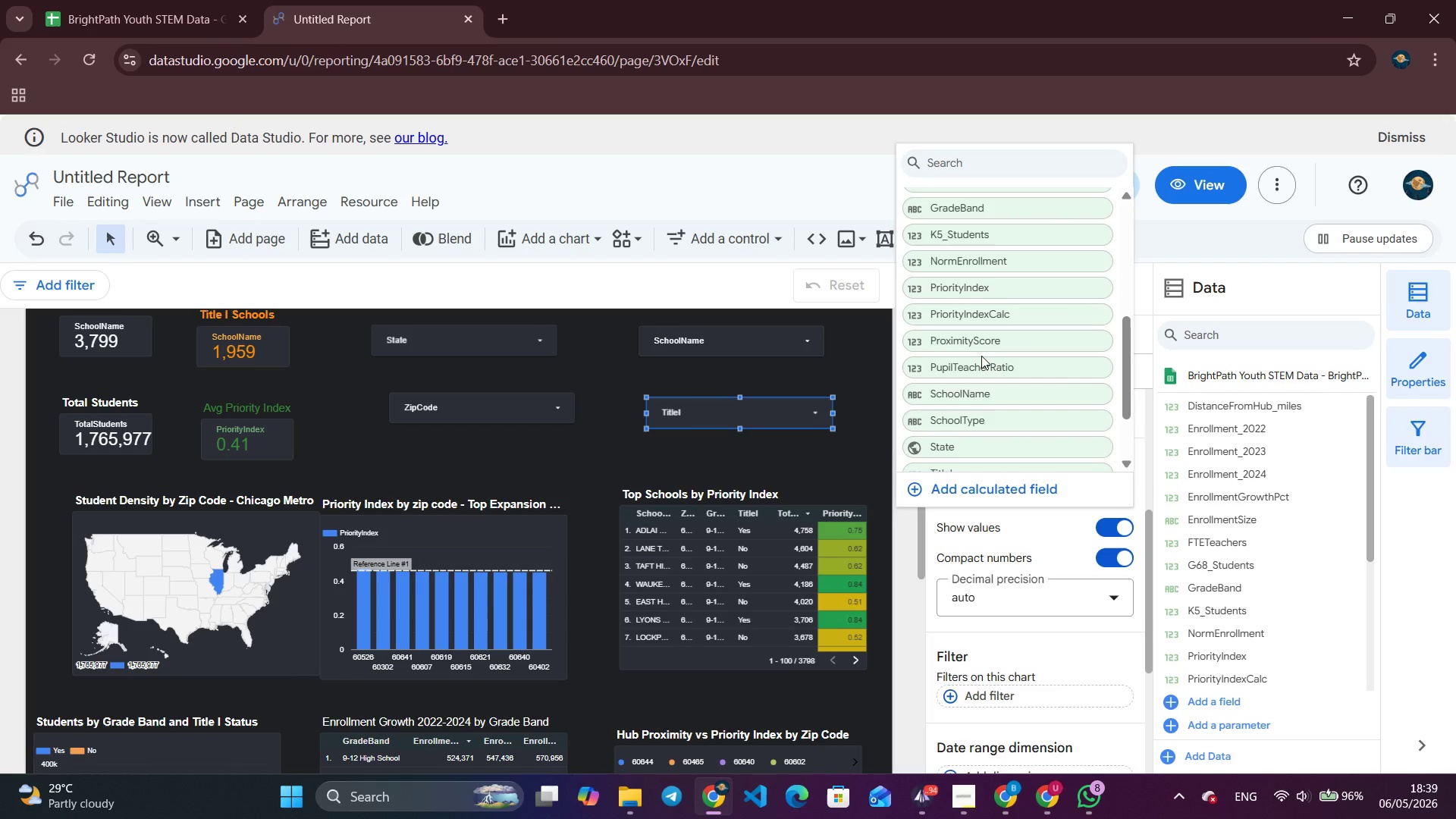 
wait(9.03)
 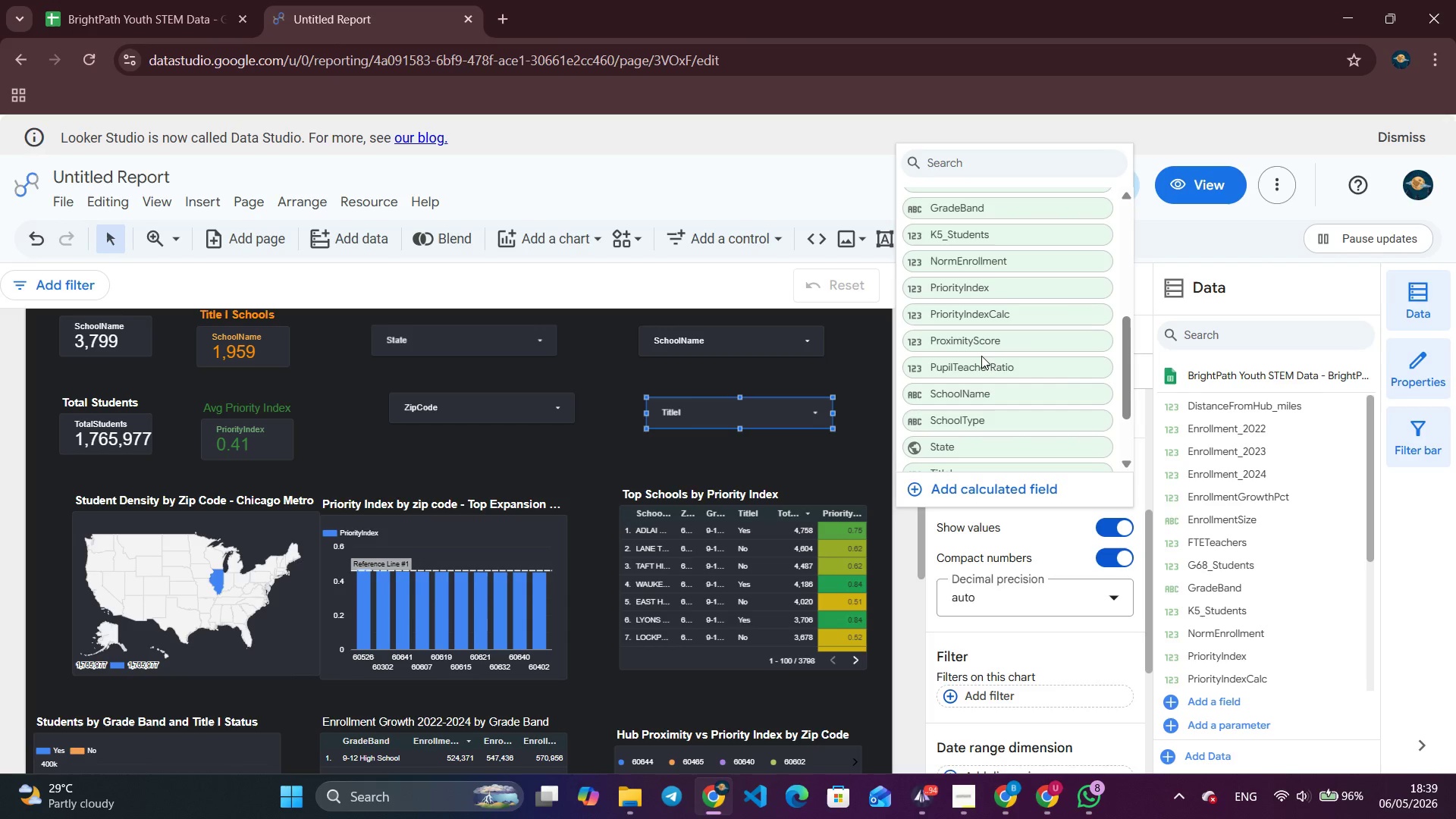 
scroll: coordinate [962, 349], scroll_direction: down, amount: 10.0
 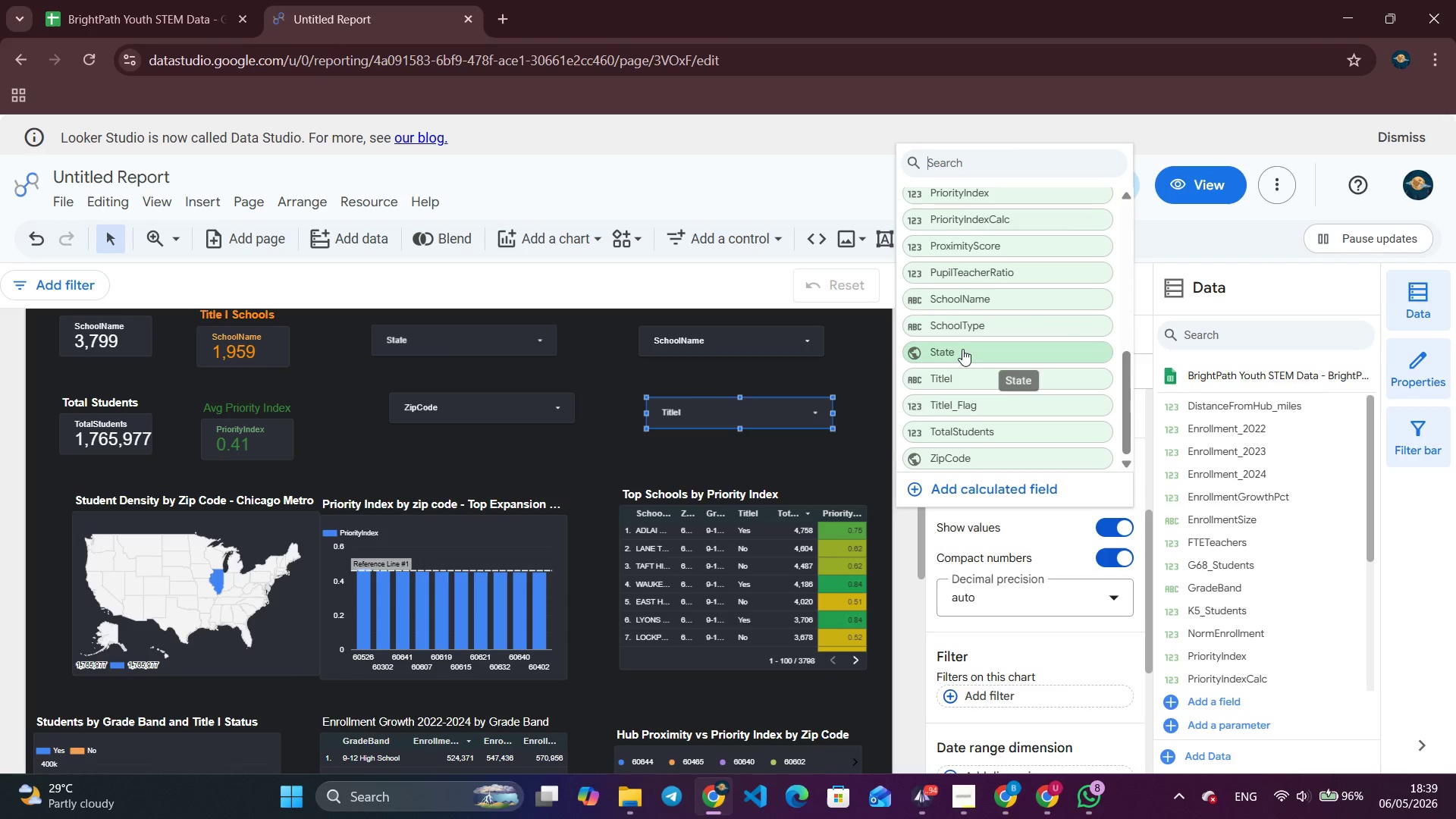 
scroll: coordinate [962, 349], scroll_direction: up, amount: 6.0
 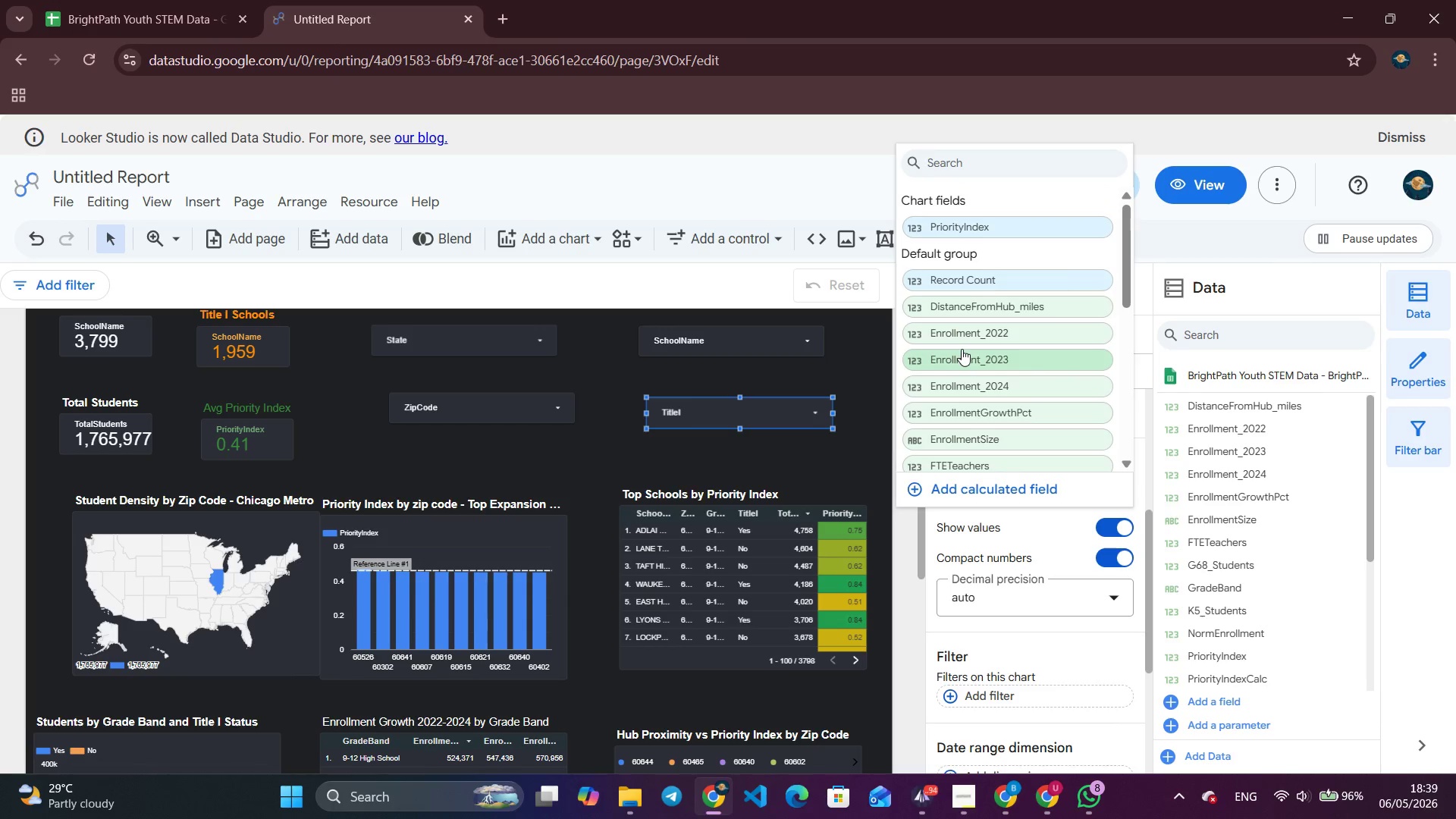 
scroll: coordinate [962, 349], scroll_direction: down, amount: 3.0
 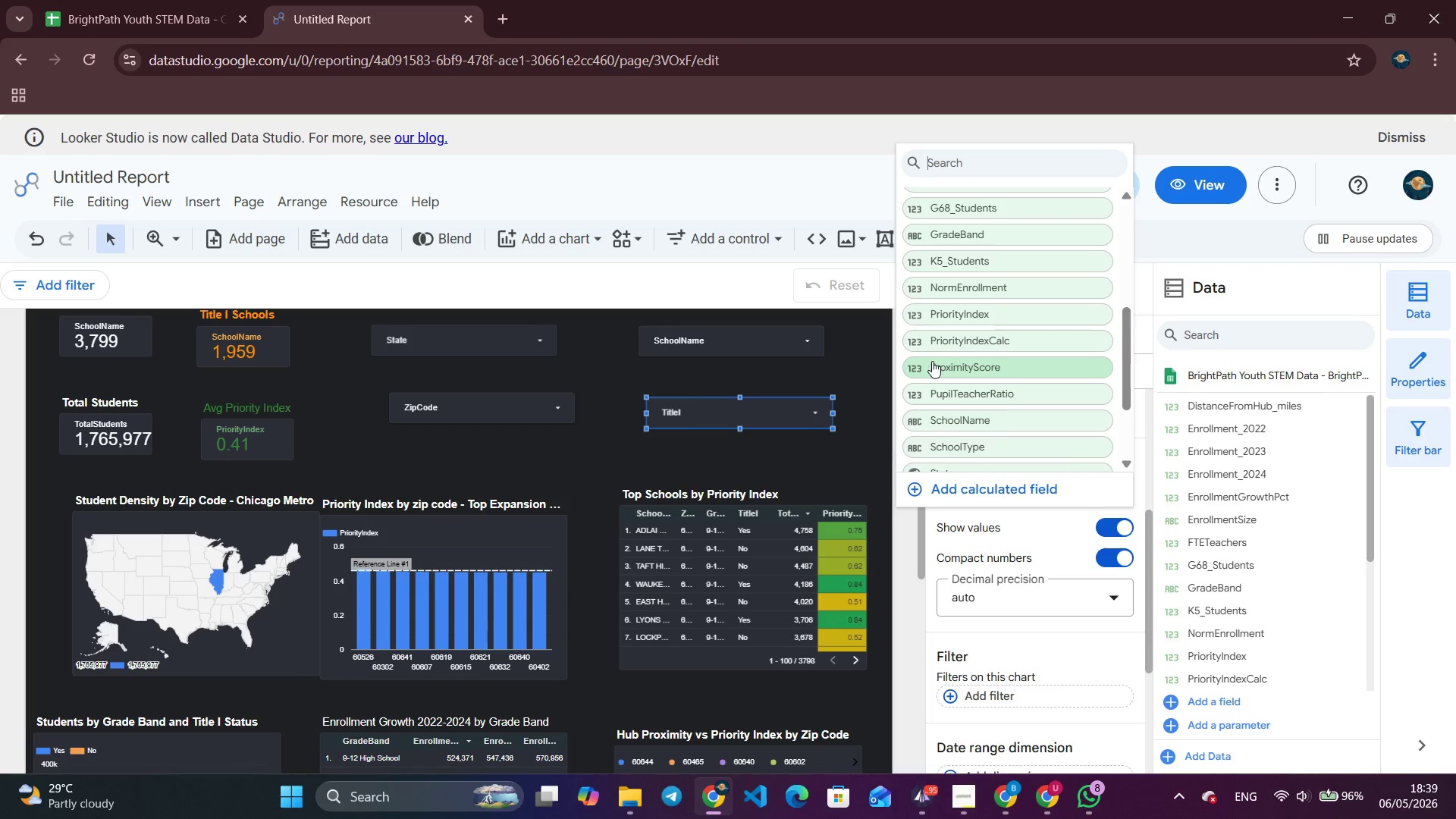 
wait(7.34)
 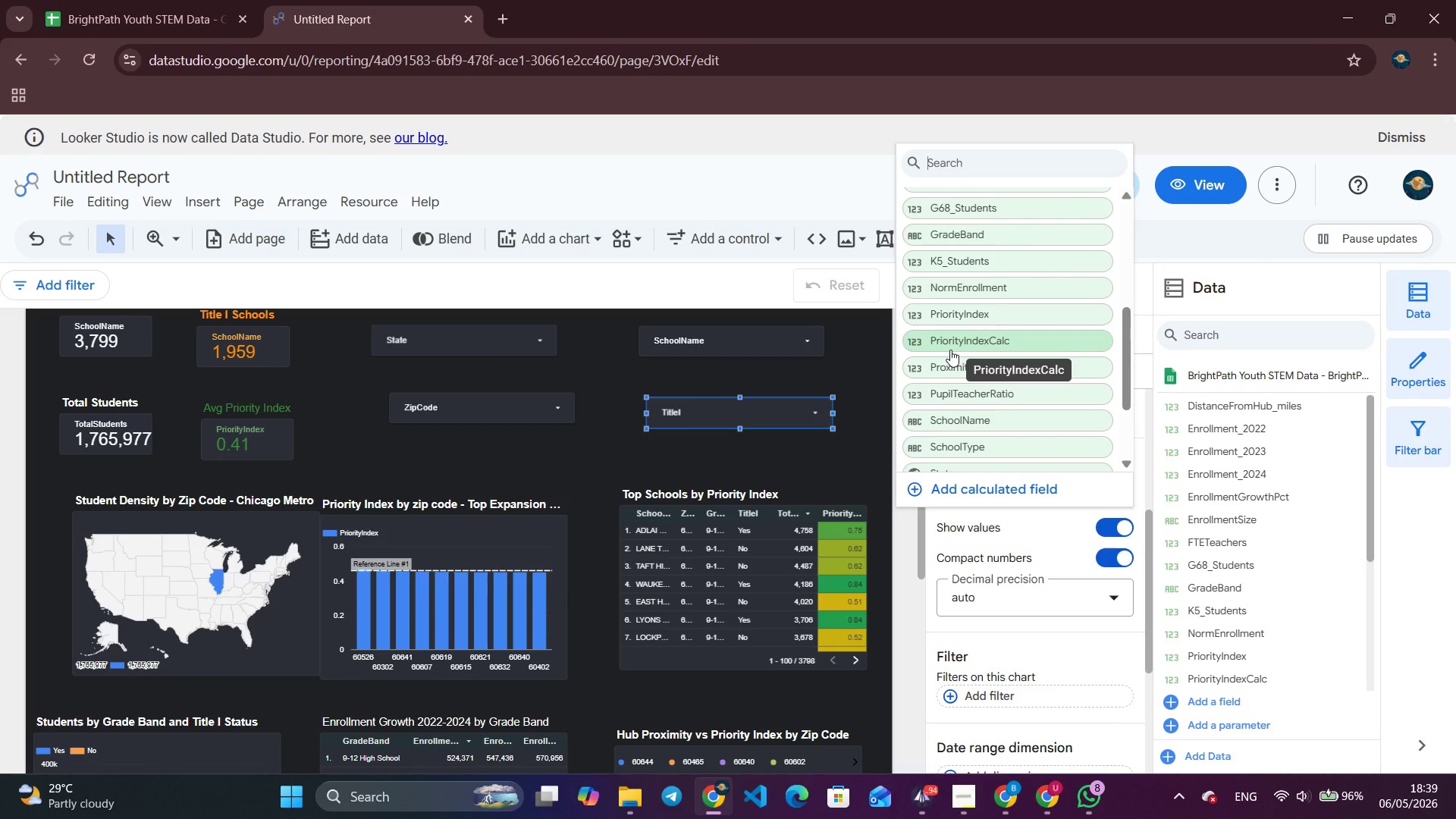 
scroll: coordinate [937, 361], scroll_direction: down, amount: 4.0
 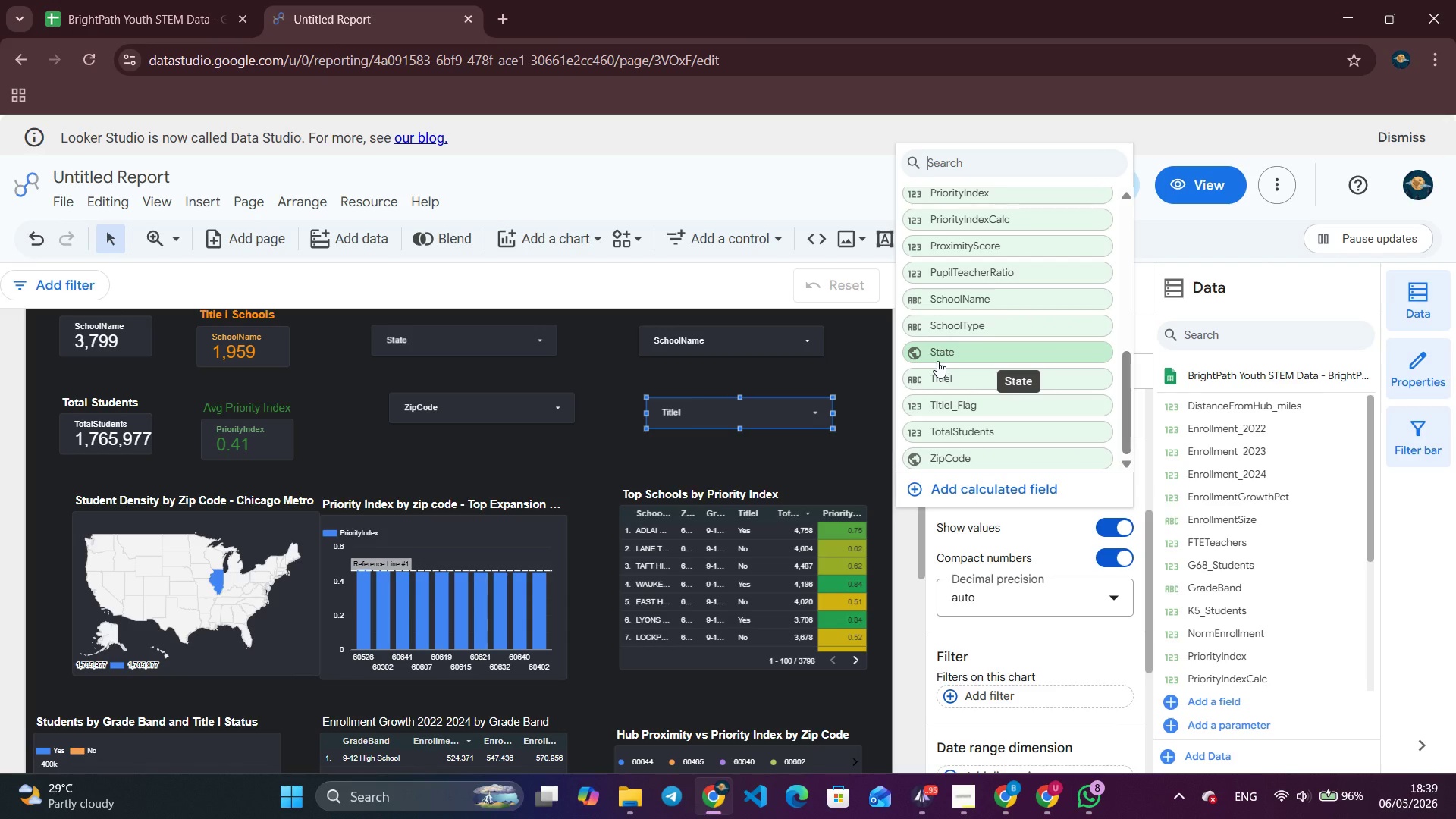 
scroll: coordinate [937, 361], scroll_direction: up, amount: 1.0
 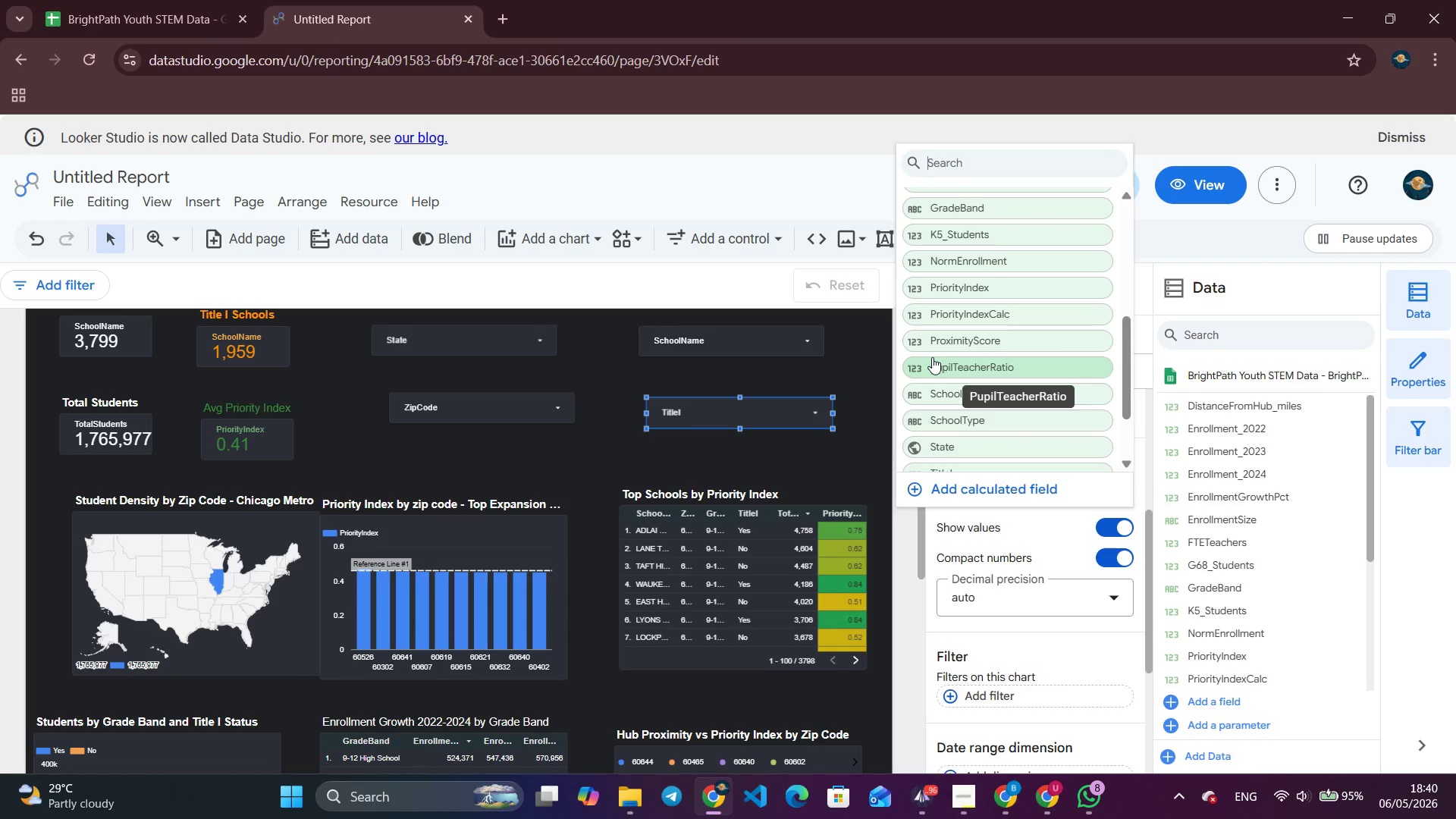 
wait(52.99)
 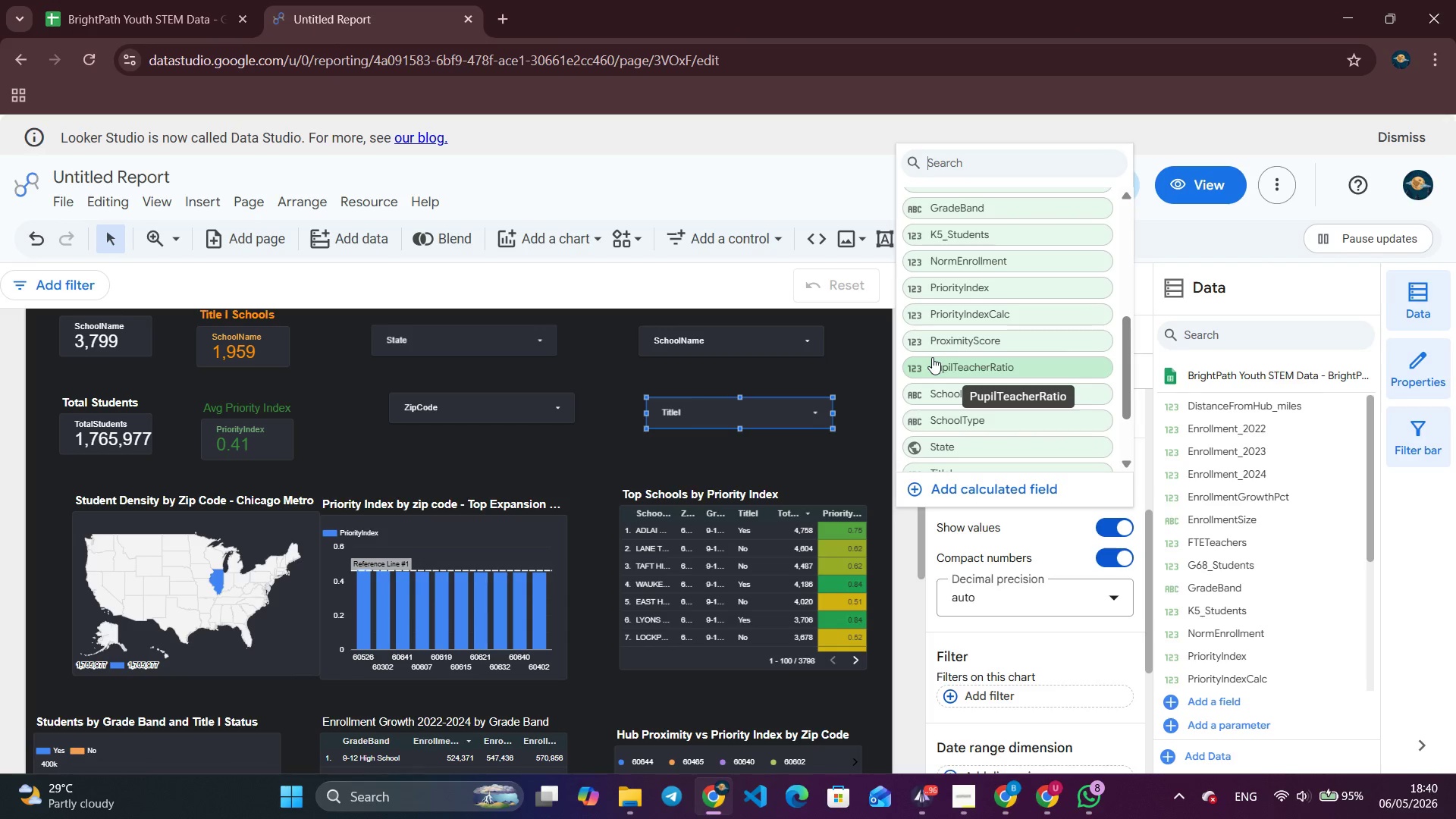 
right_click([758, 403])
 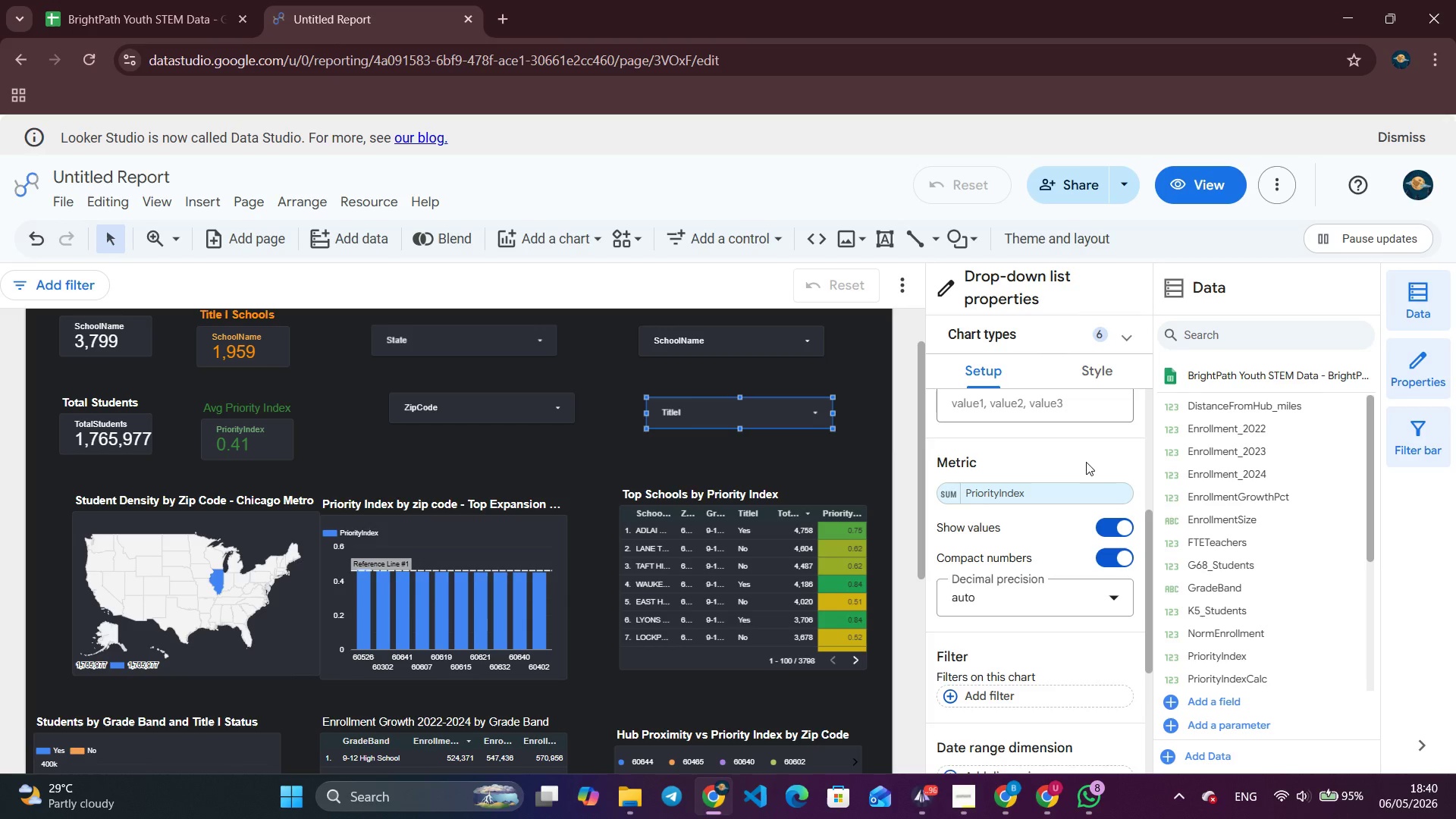 
double_click([1014, 505])
 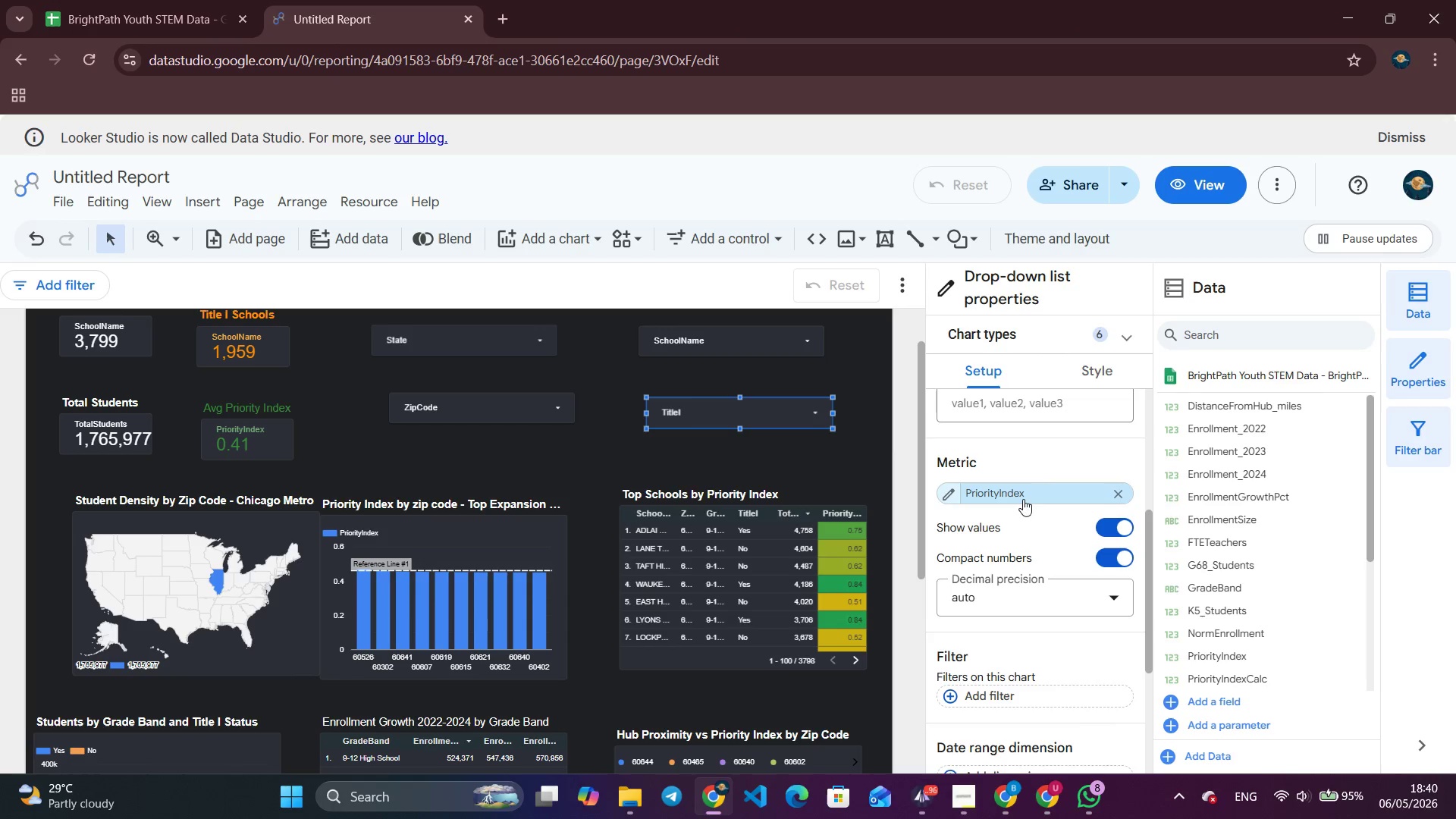 
triple_click([1024, 498])
 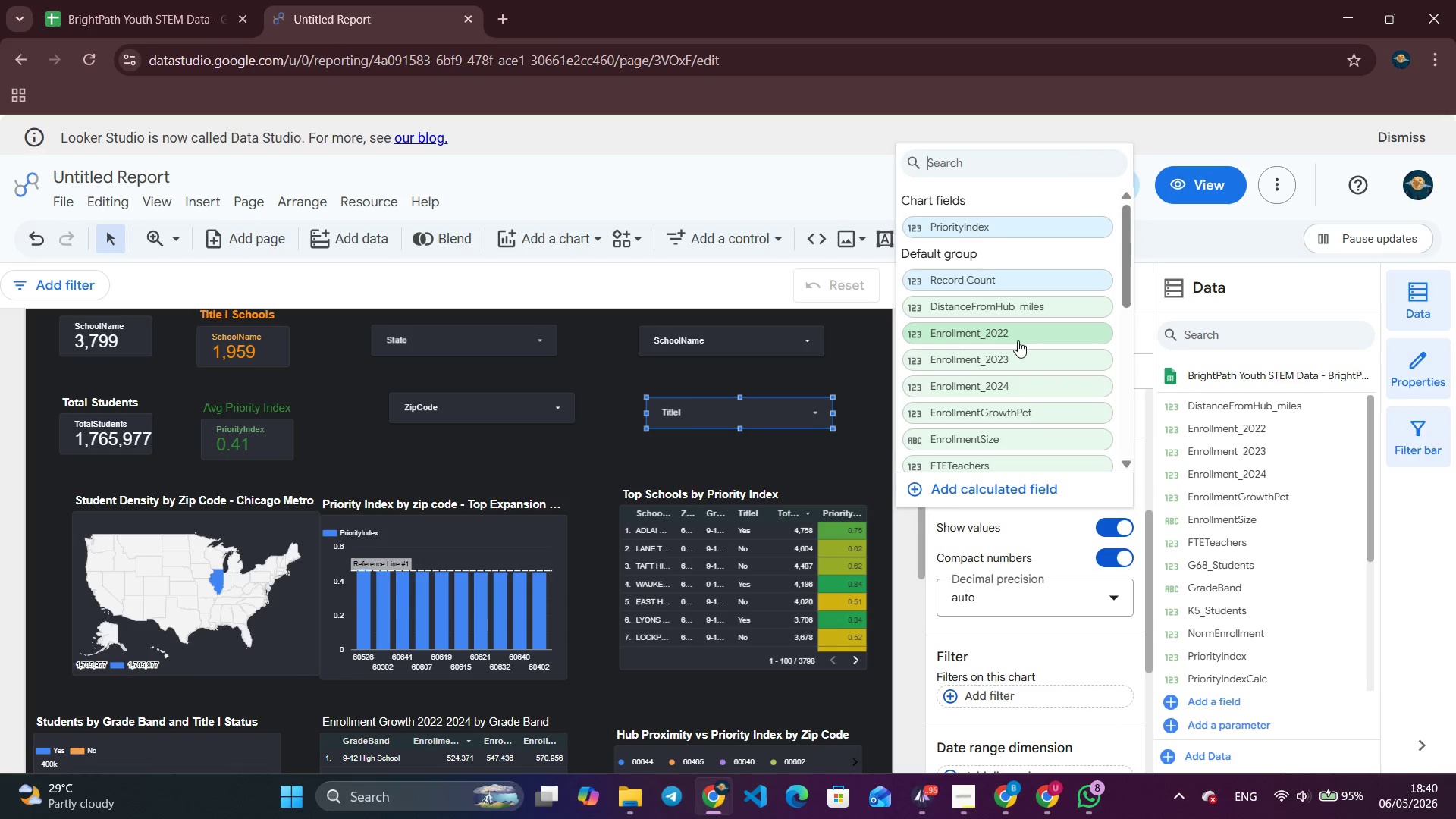 
scroll: coordinate [1008, 356], scroll_direction: up, amount: 1.0
 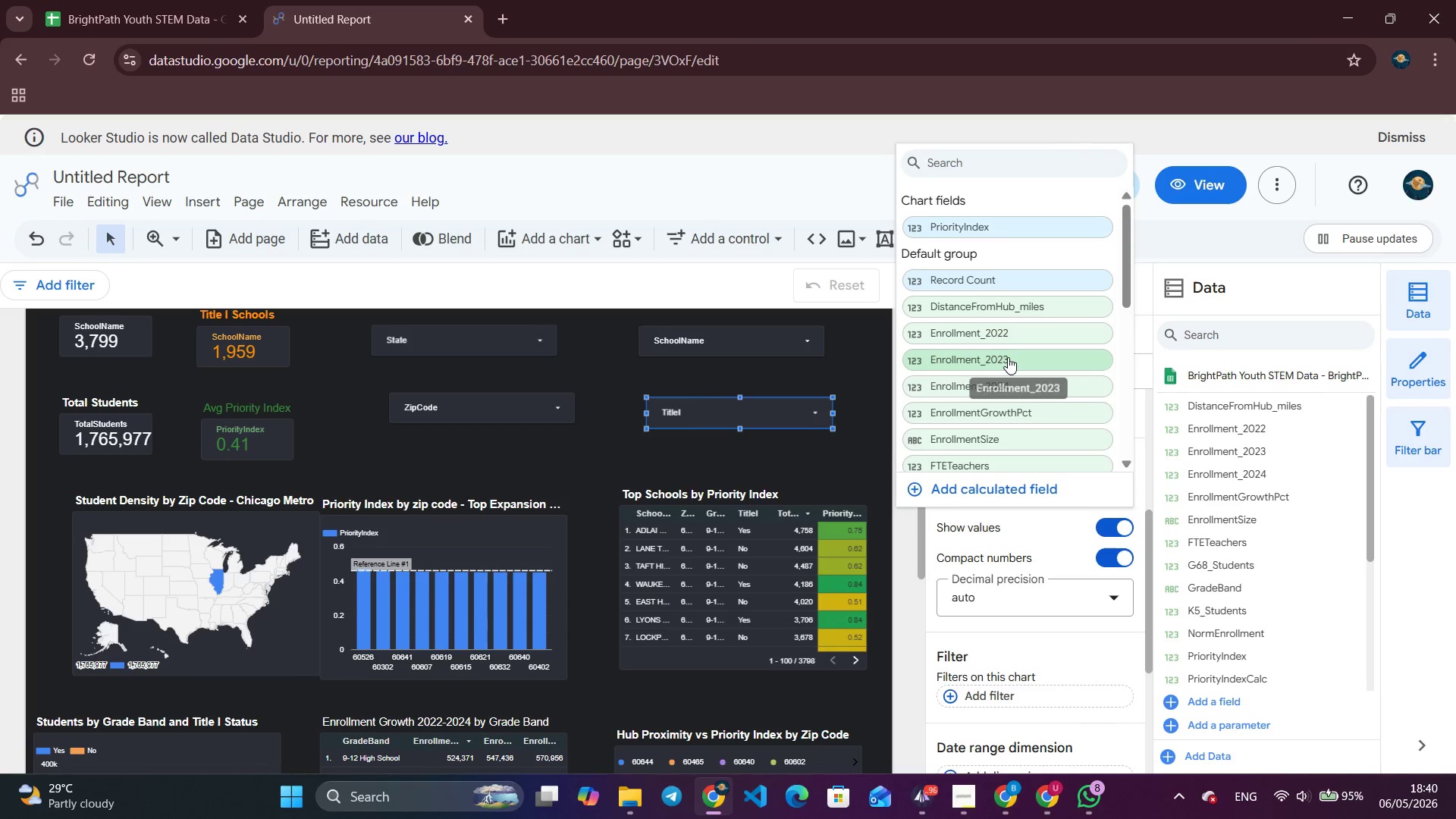 
scroll: coordinate [1008, 357], scroll_direction: down, amount: 6.0
 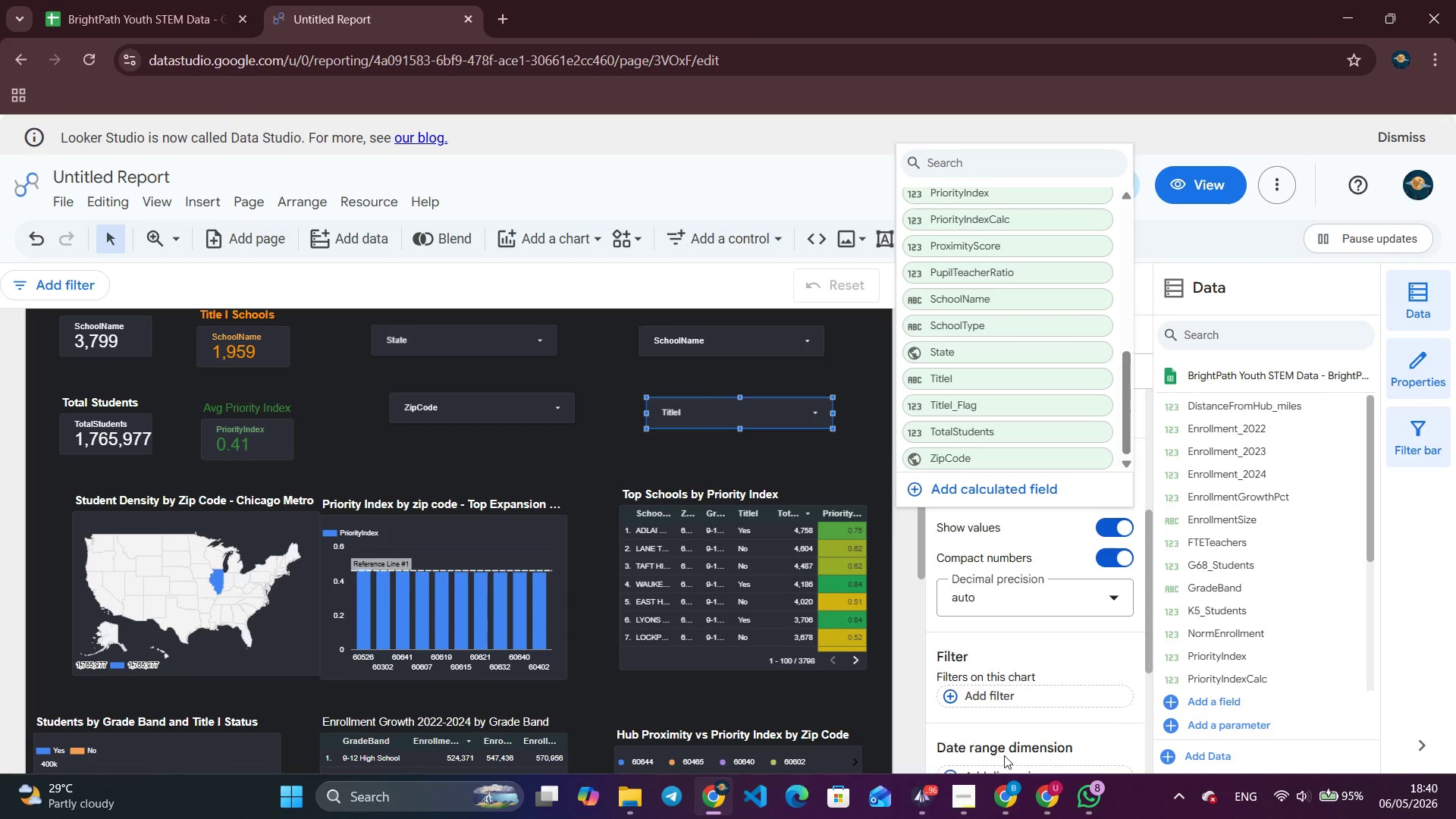 
left_click([927, 797])
 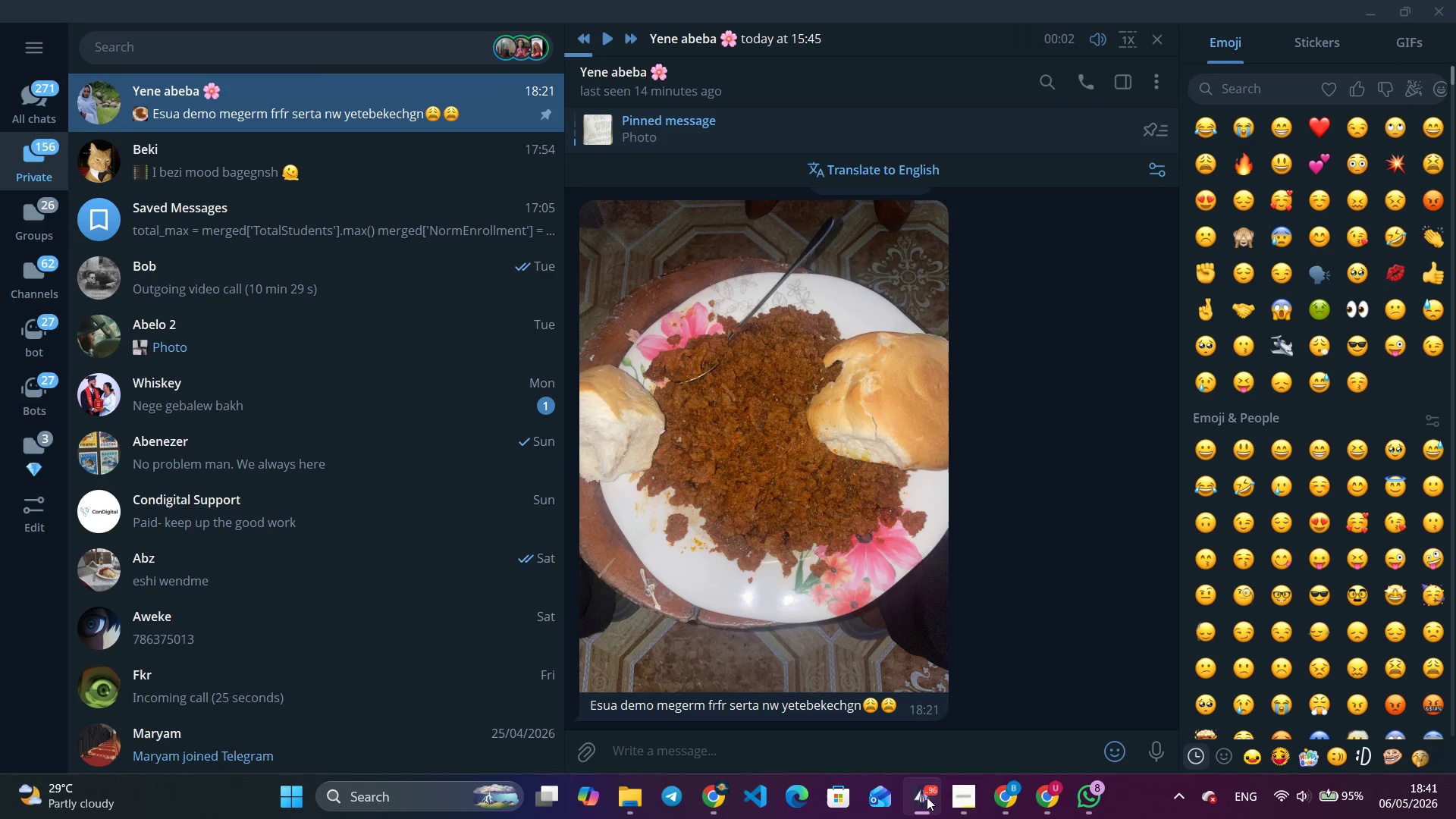 
left_click([927, 797])
 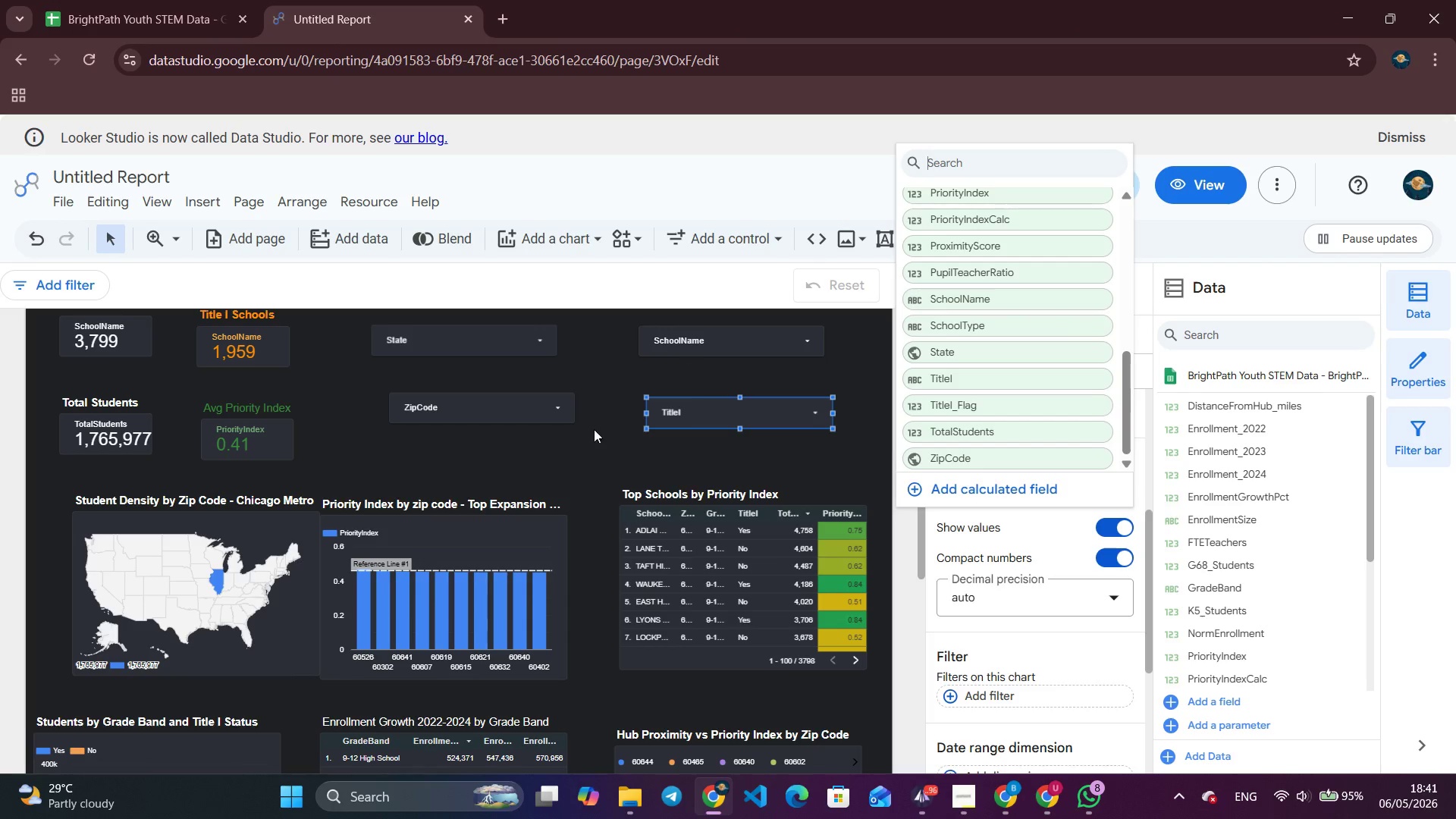 
wait(7.97)
 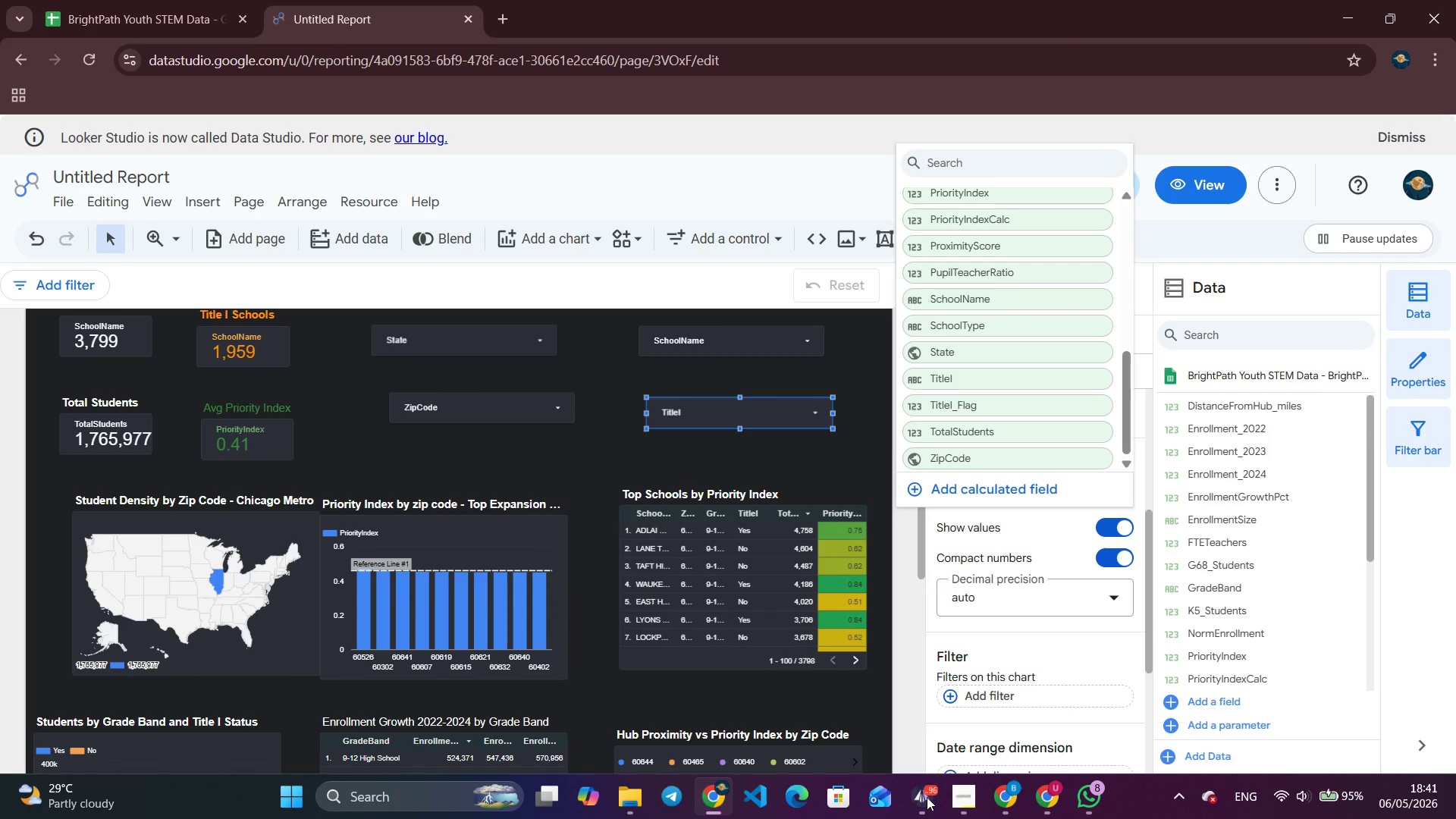 
right_click([817, 414])
 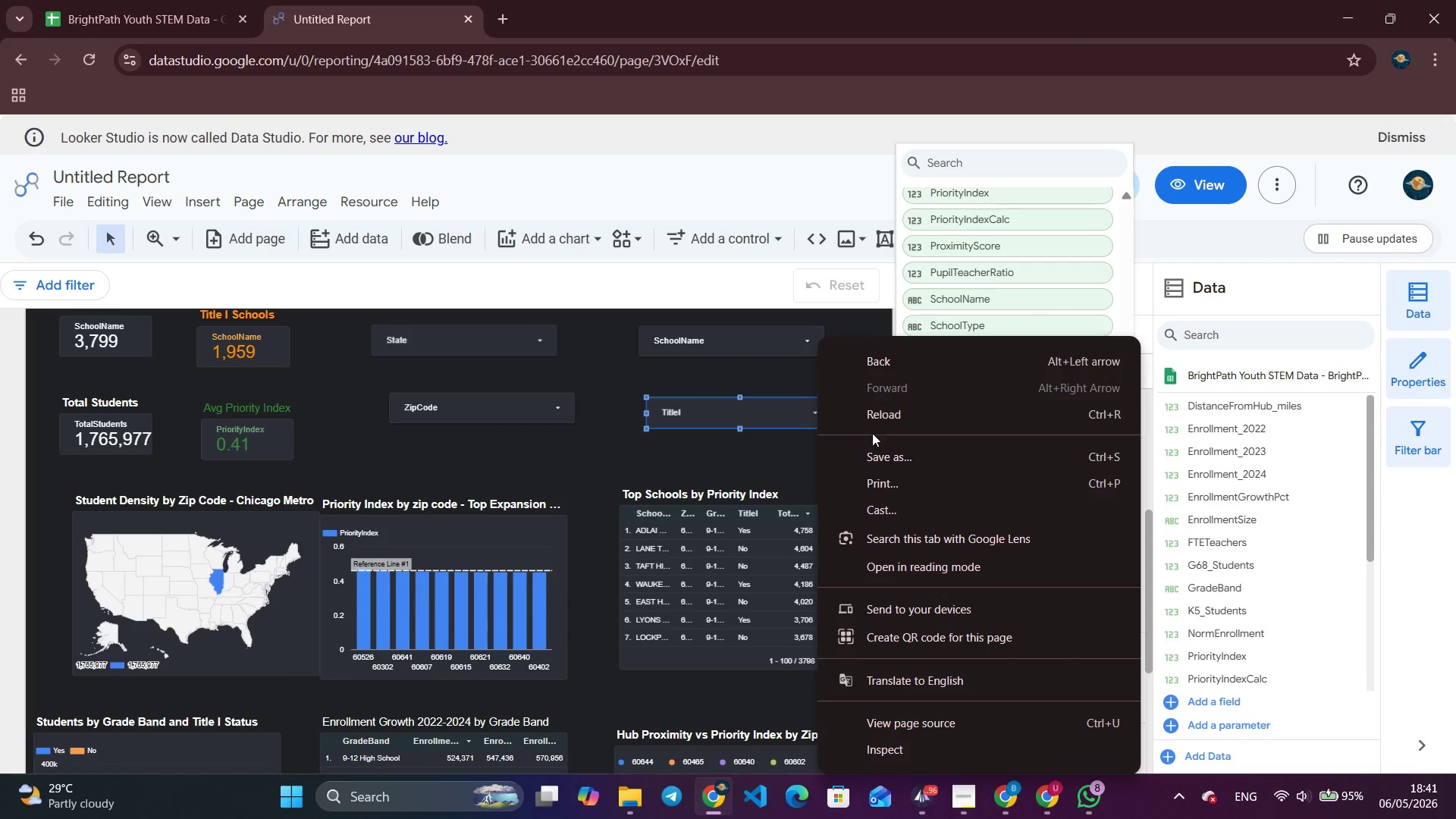 
left_click([797, 420])
 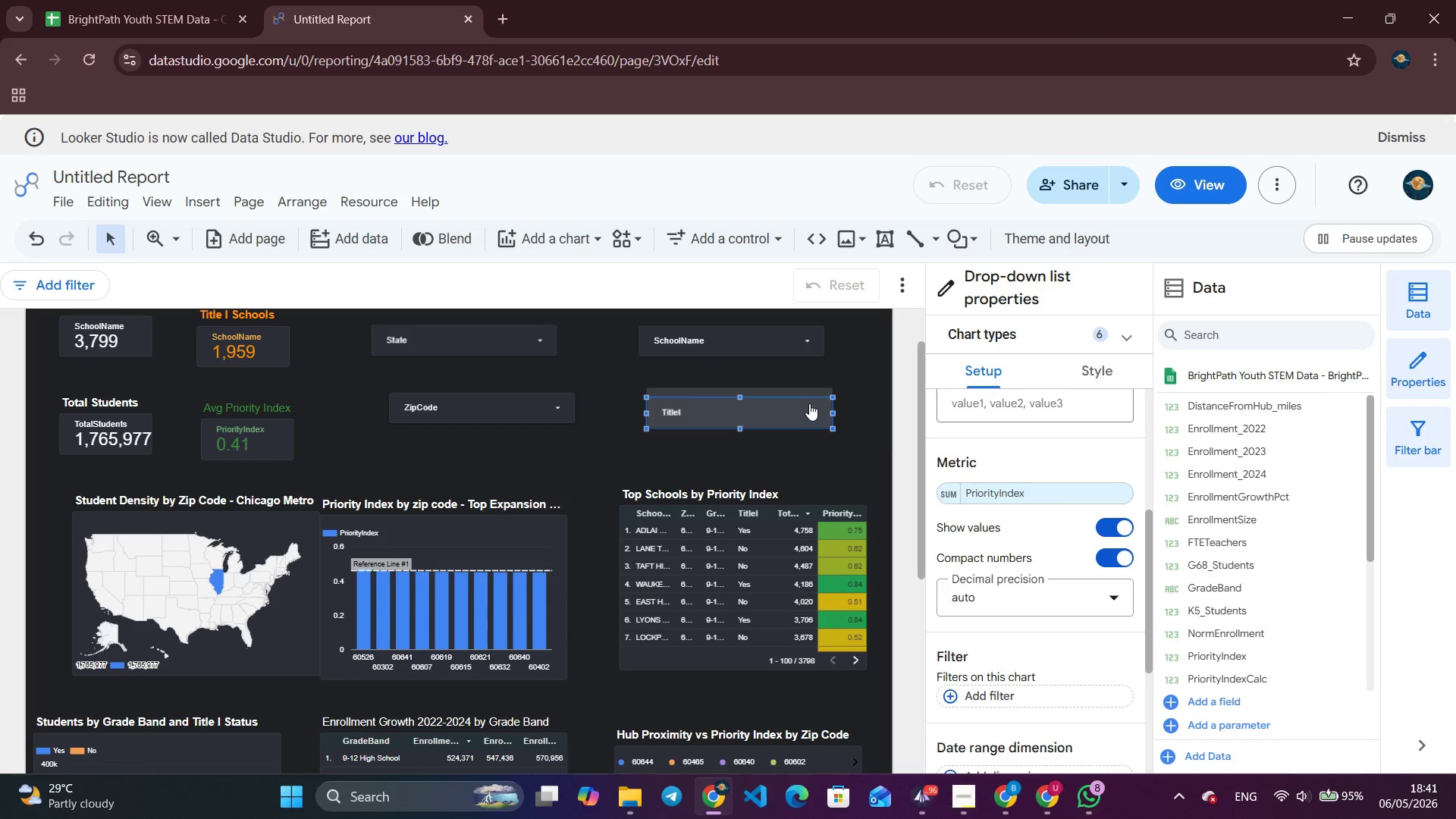 
right_click([824, 391])
 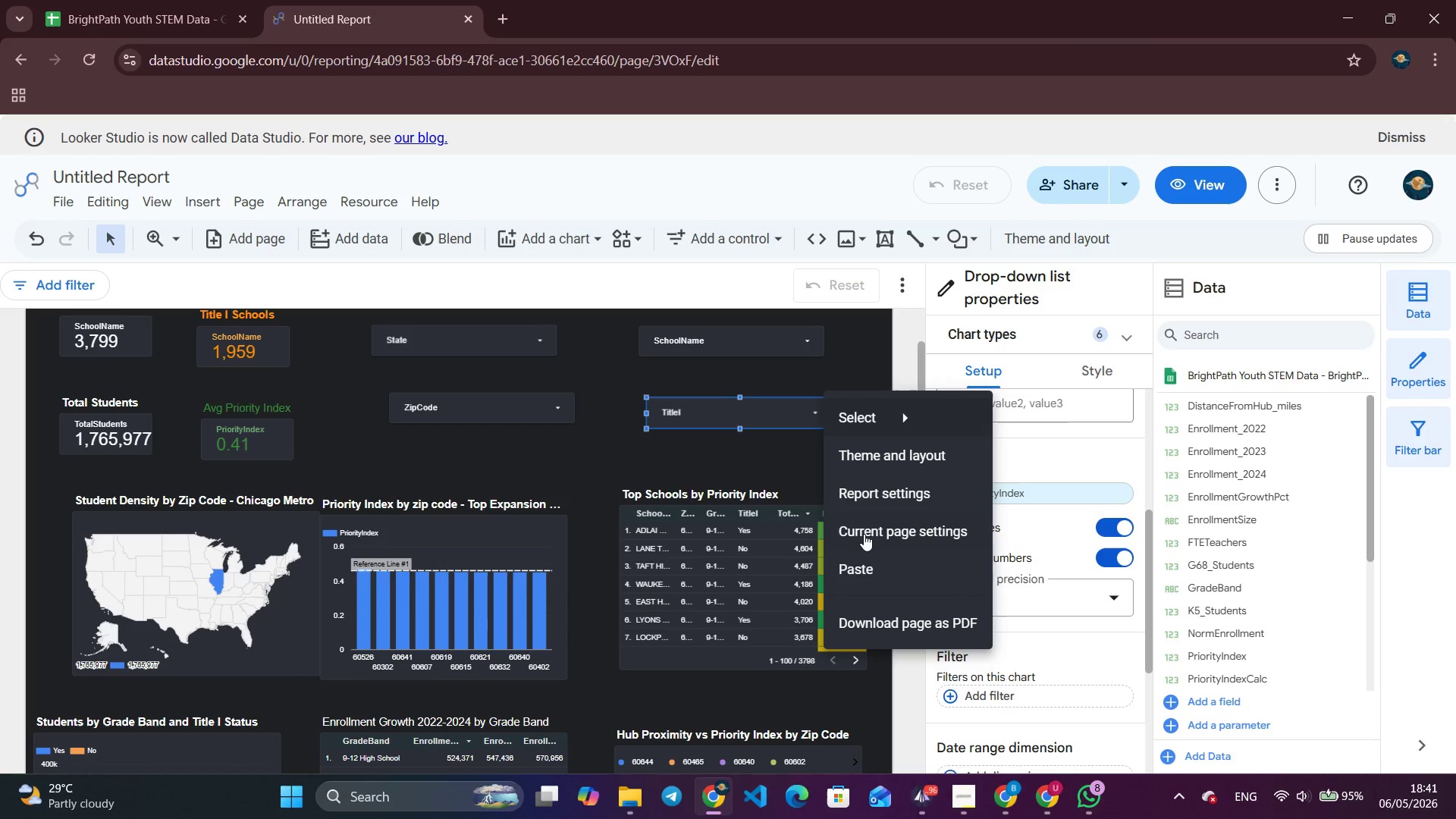 
left_click([747, 466])
 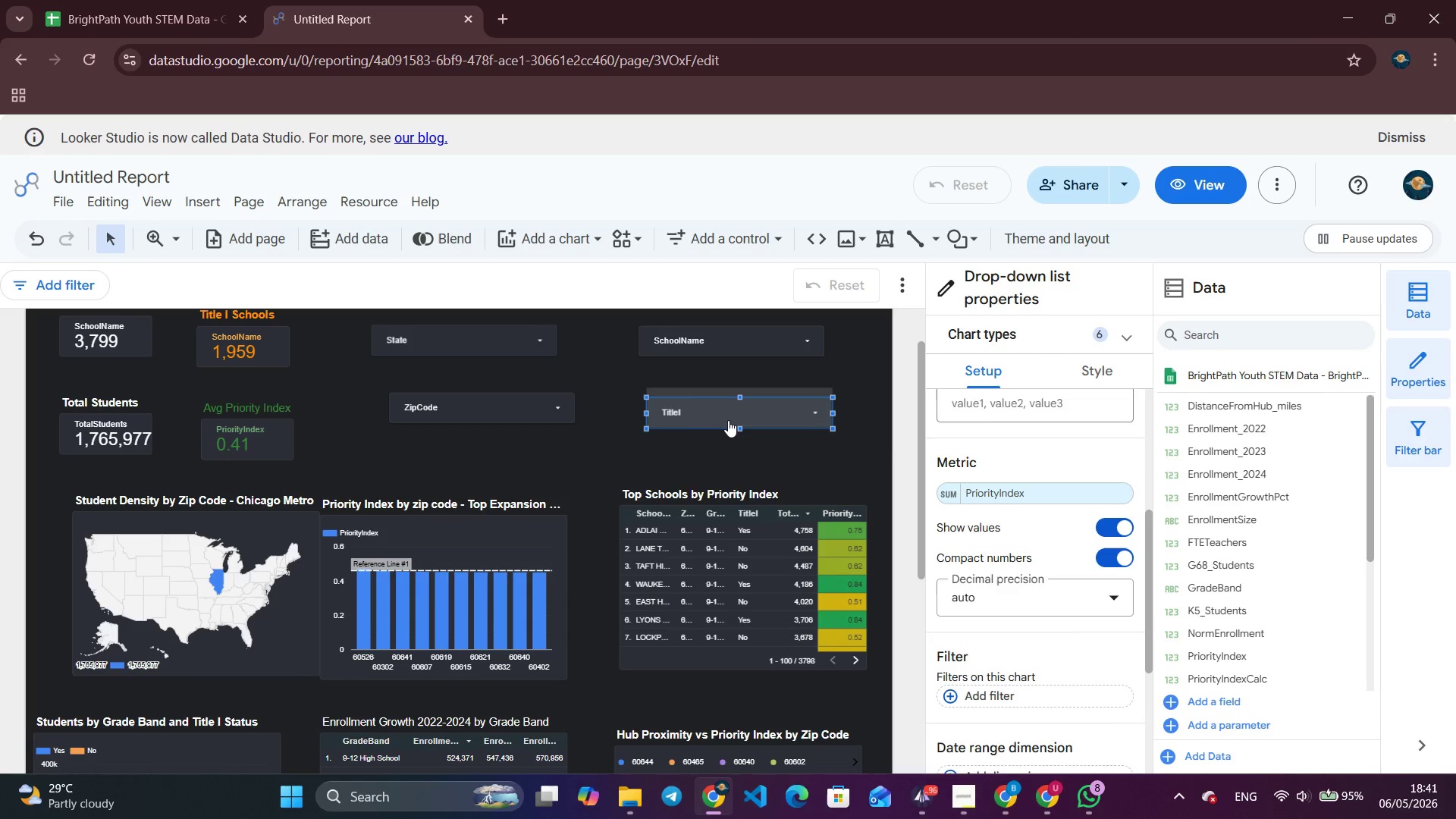 
left_click_drag(start_coordinate=[732, 413], to_coordinate=[709, 413])
 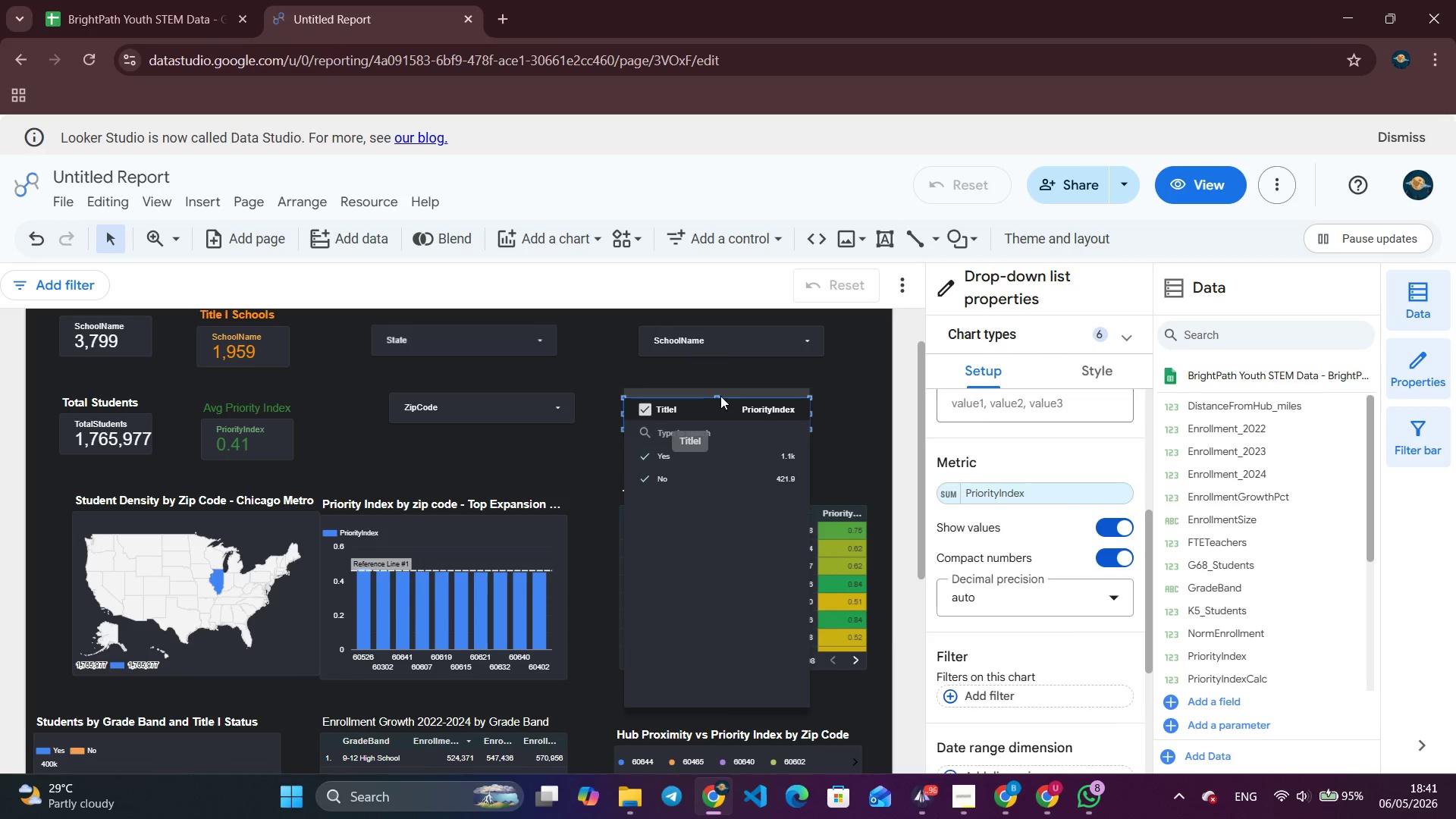 
left_click([721, 396])
 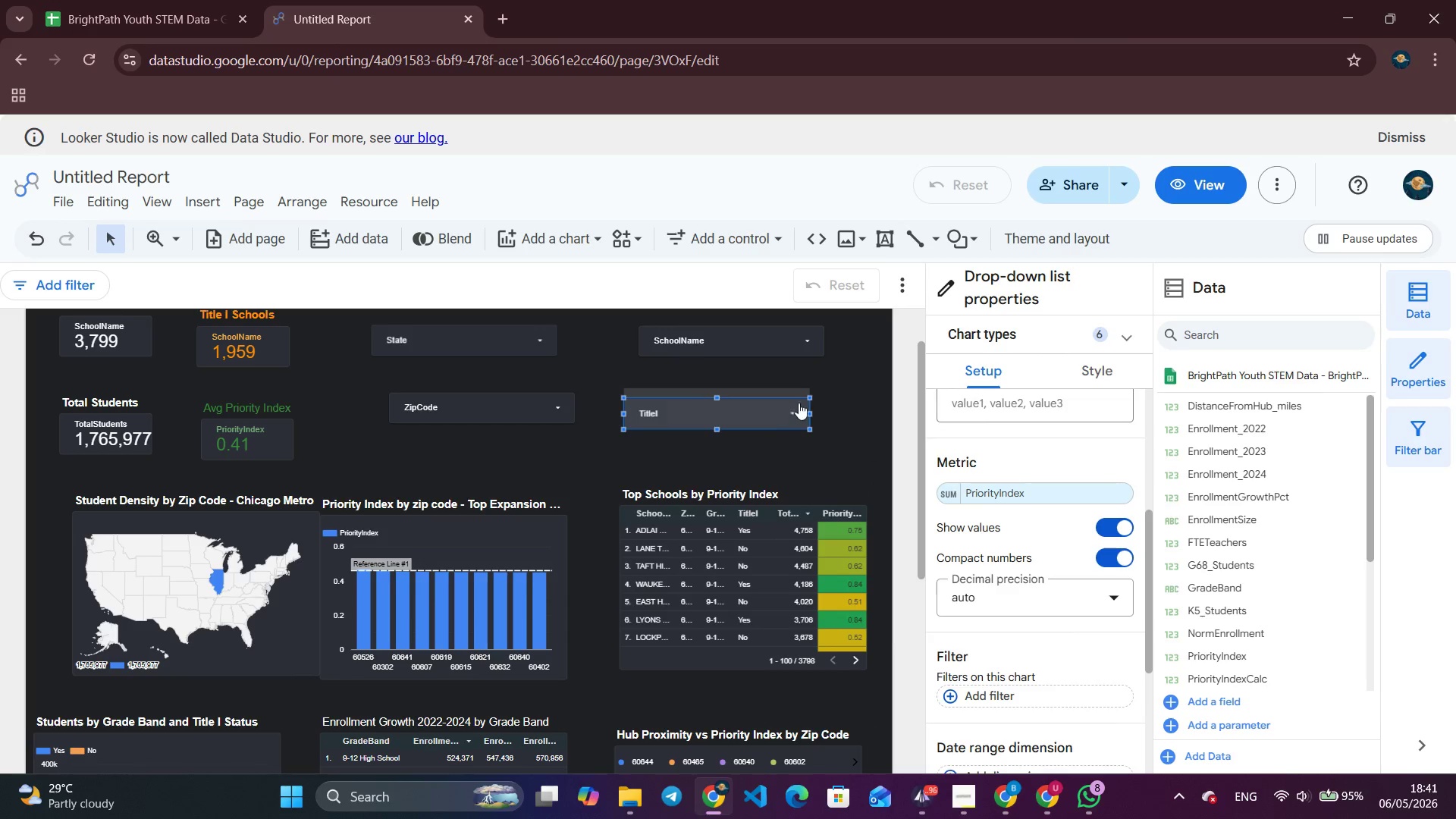 
left_click([811, 390])
 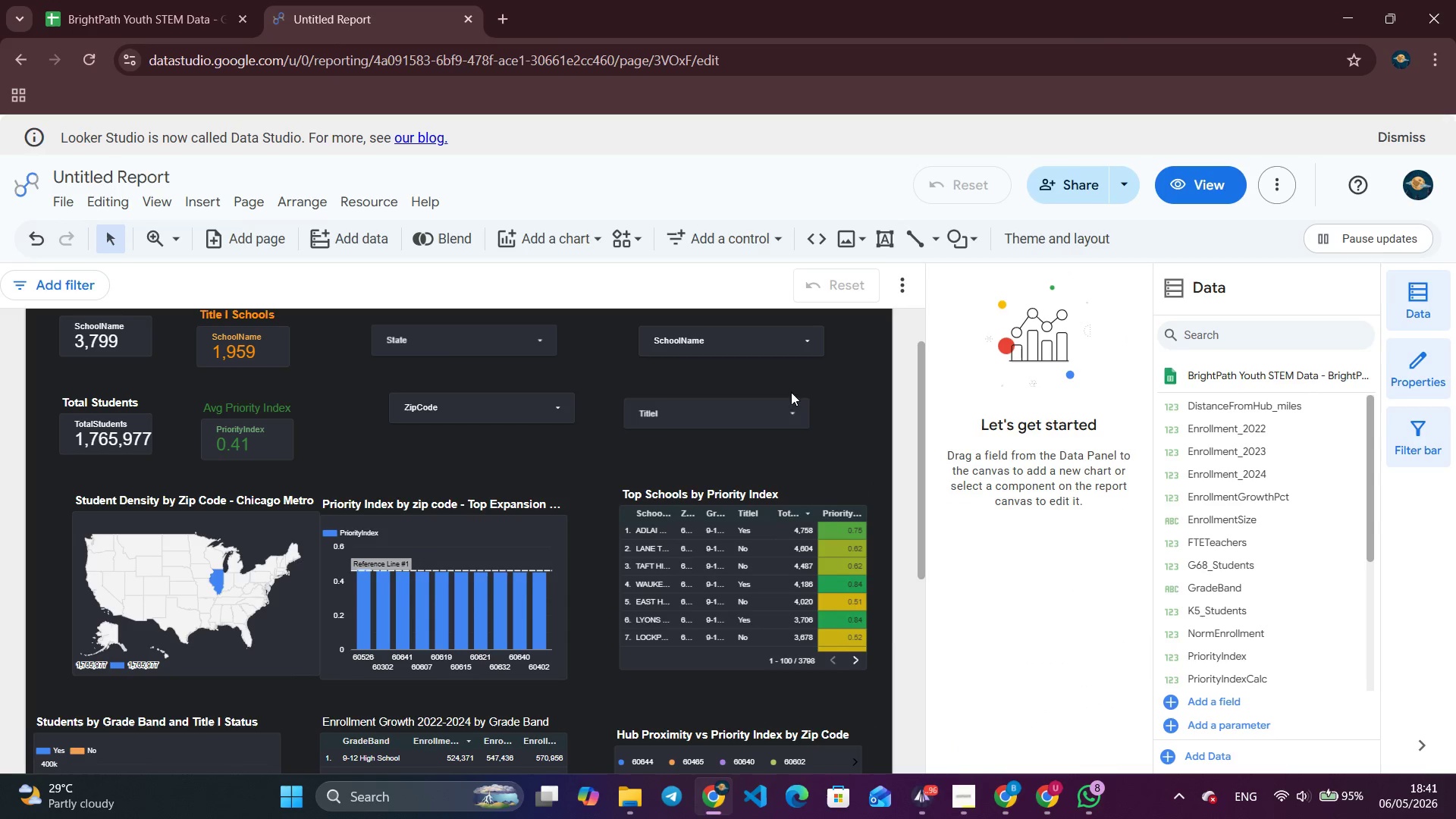 
left_click([789, 403])
 